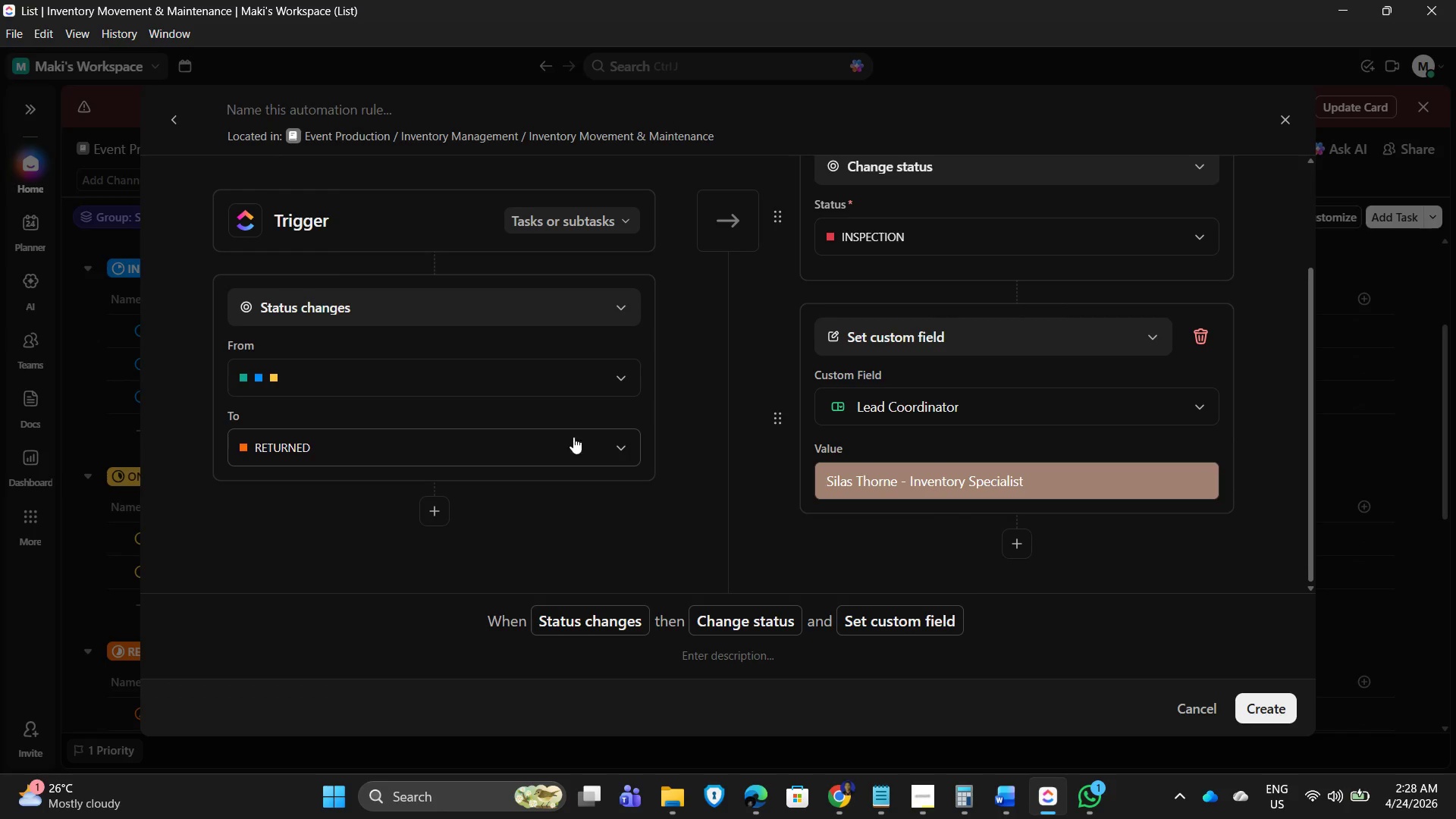 
scroll: coordinate [1088, 570], scroll_direction: down, amount: 5.0
 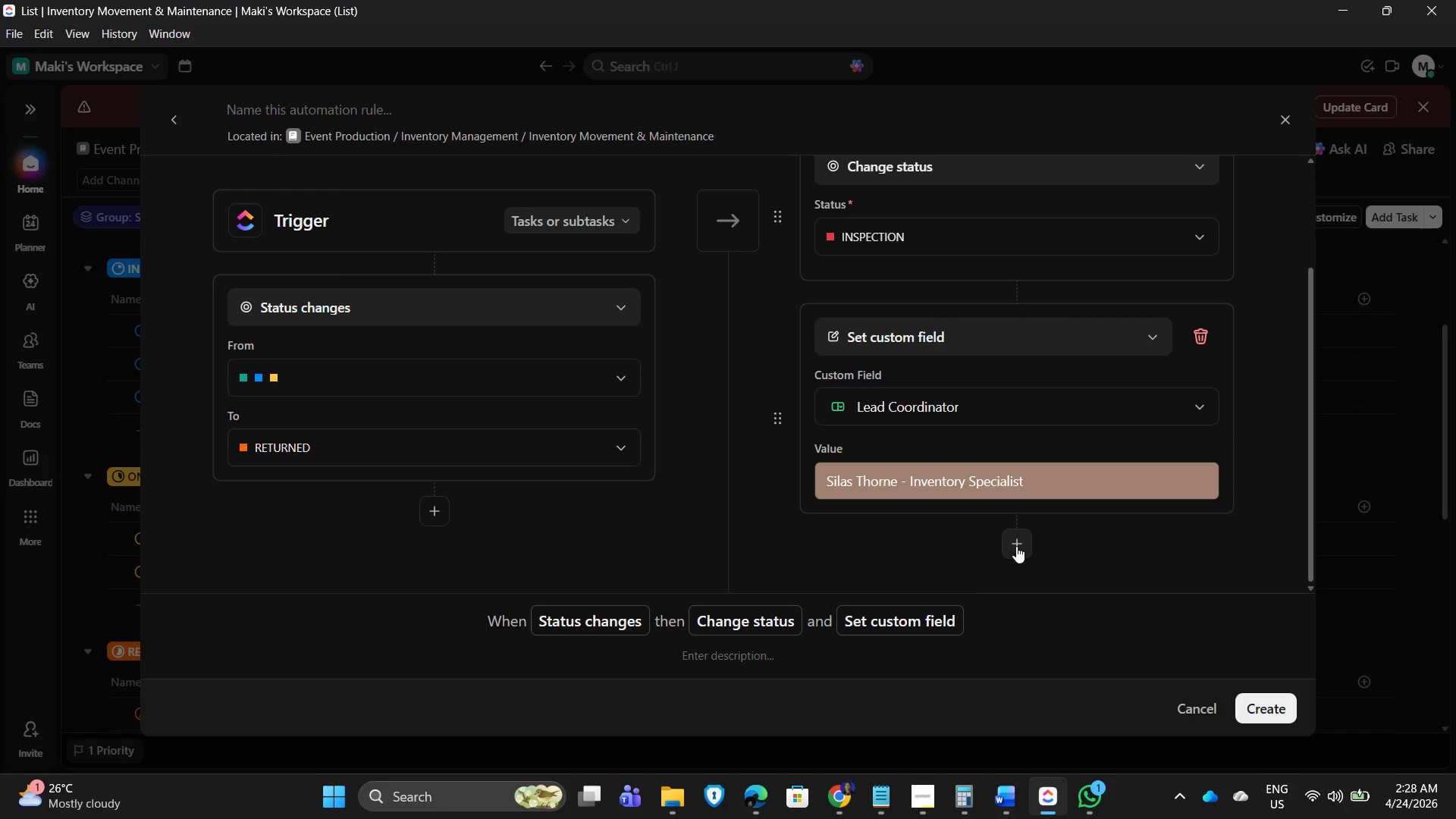 
left_click([1017, 544])
 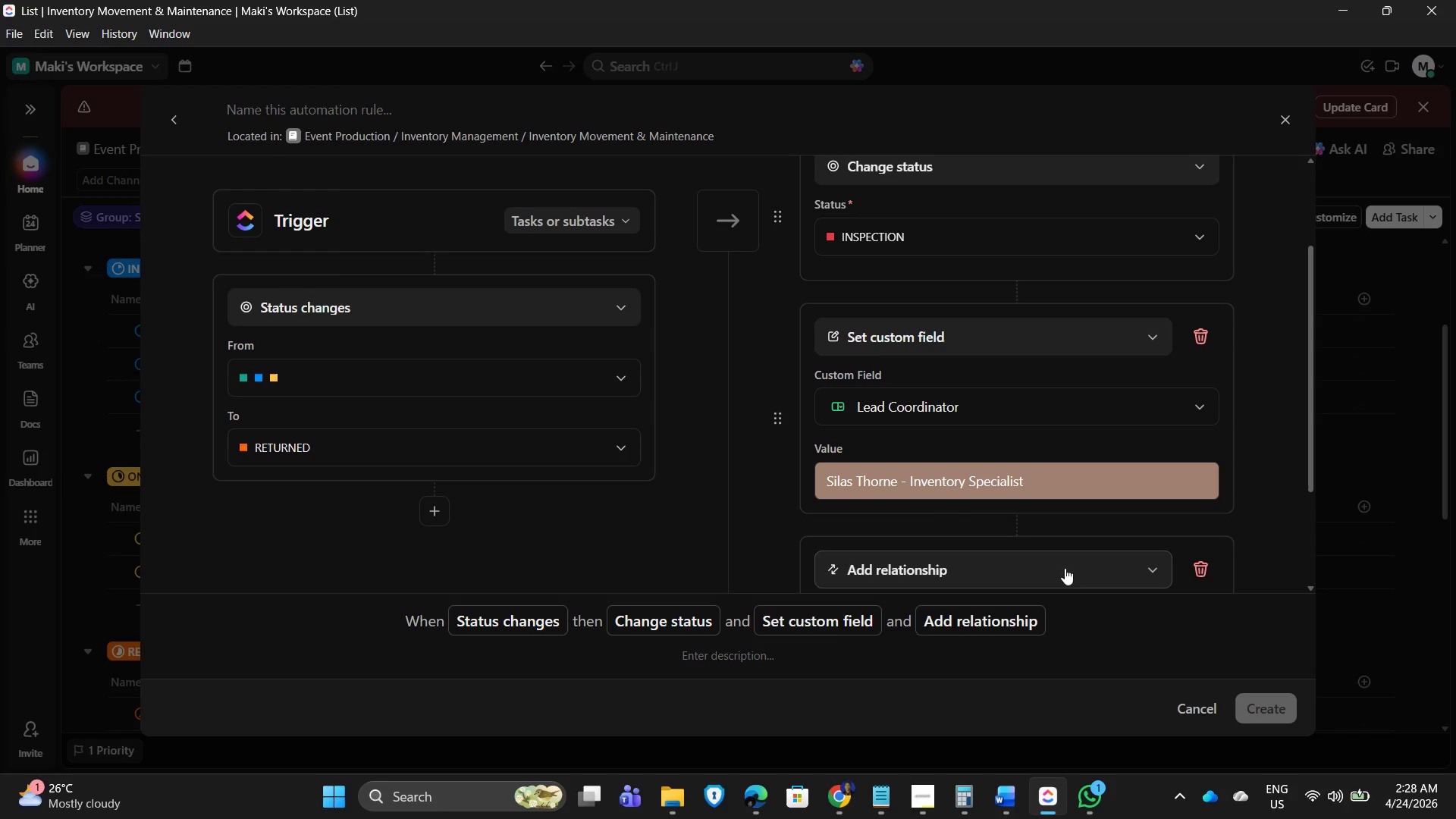 
scroll: coordinate [1131, 558], scroll_direction: down, amount: 2.0
 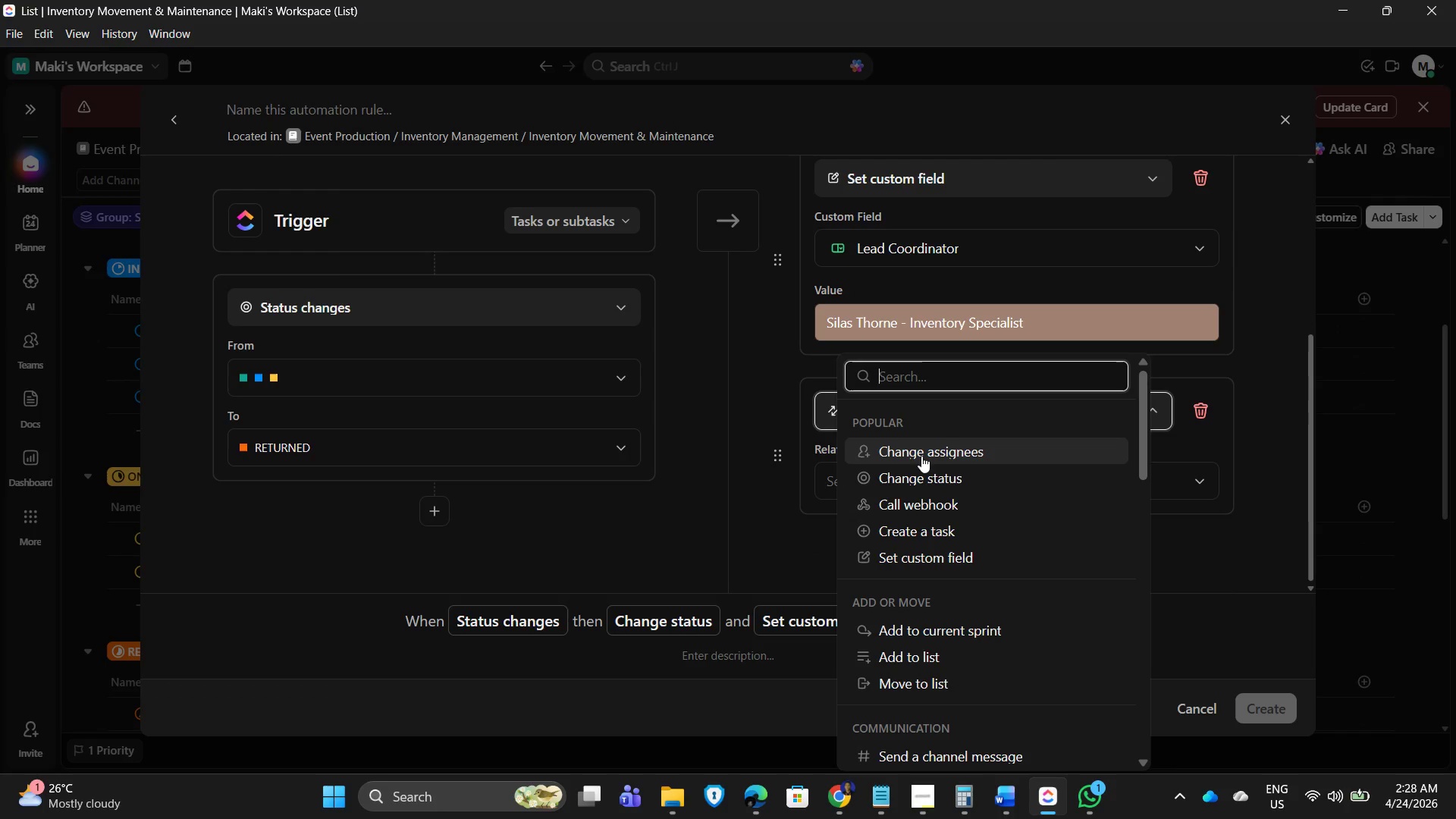 
left_click([1239, 461])
 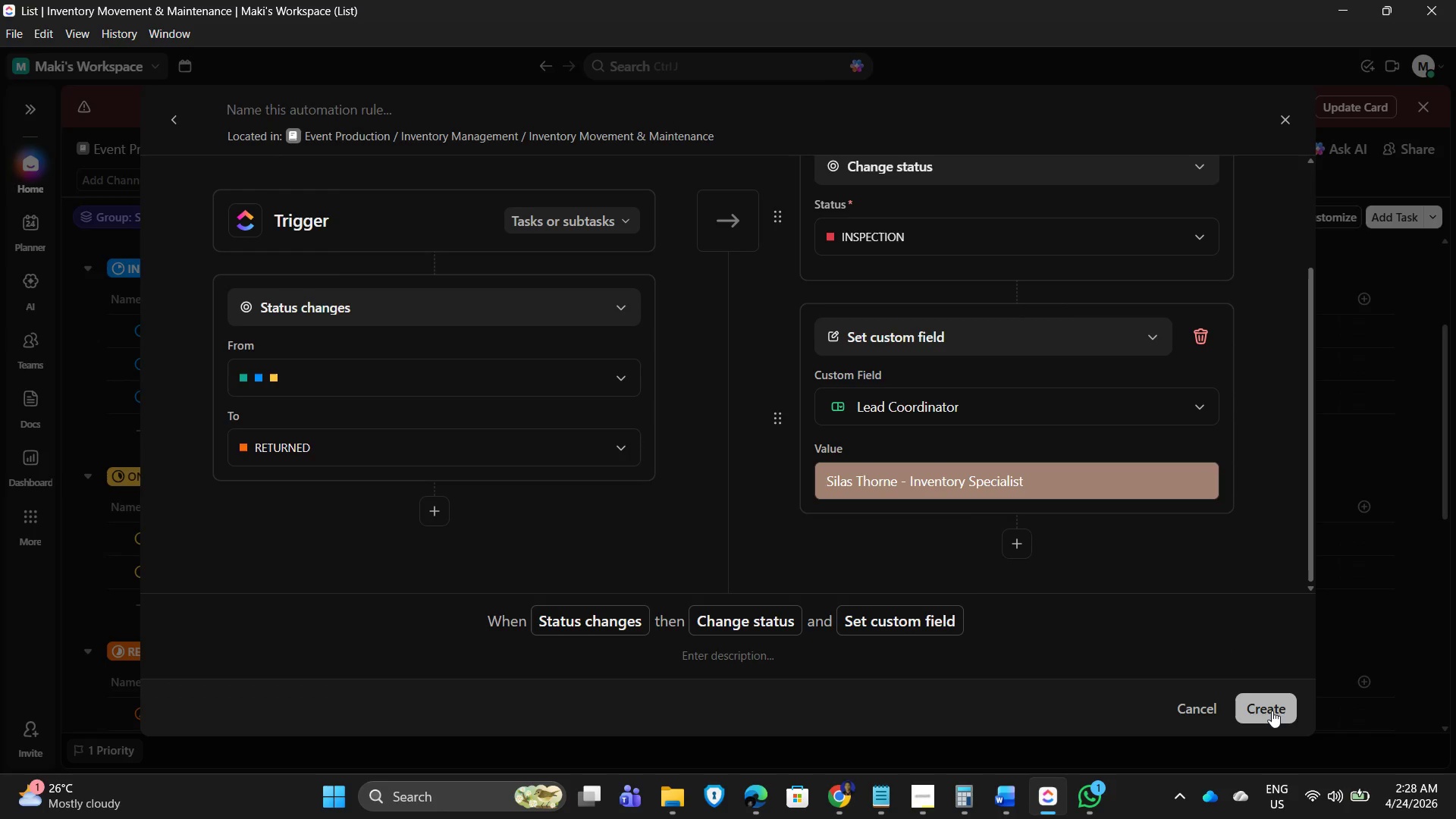 
left_click([1272, 711])
 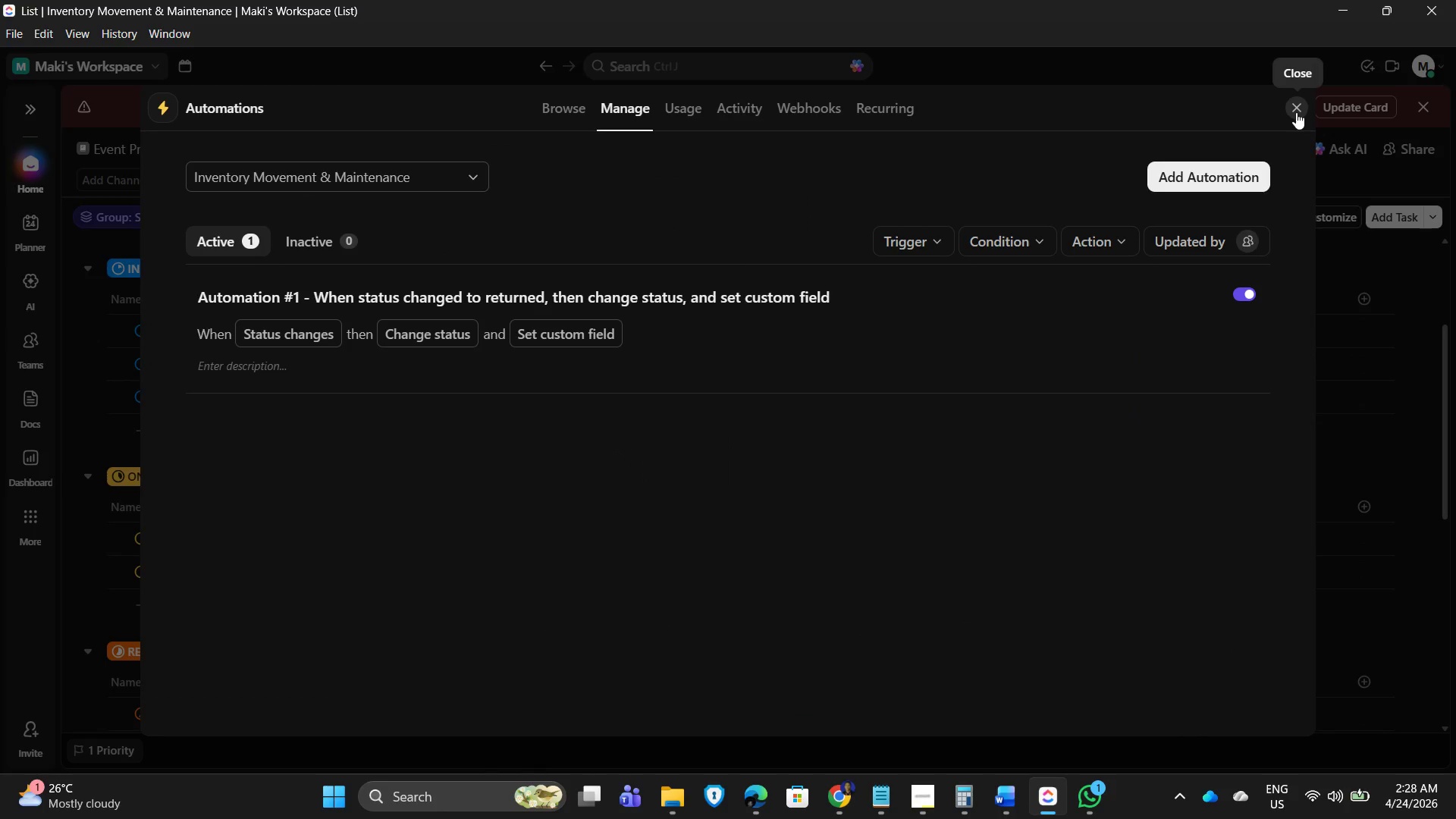 
wait(10.38)
 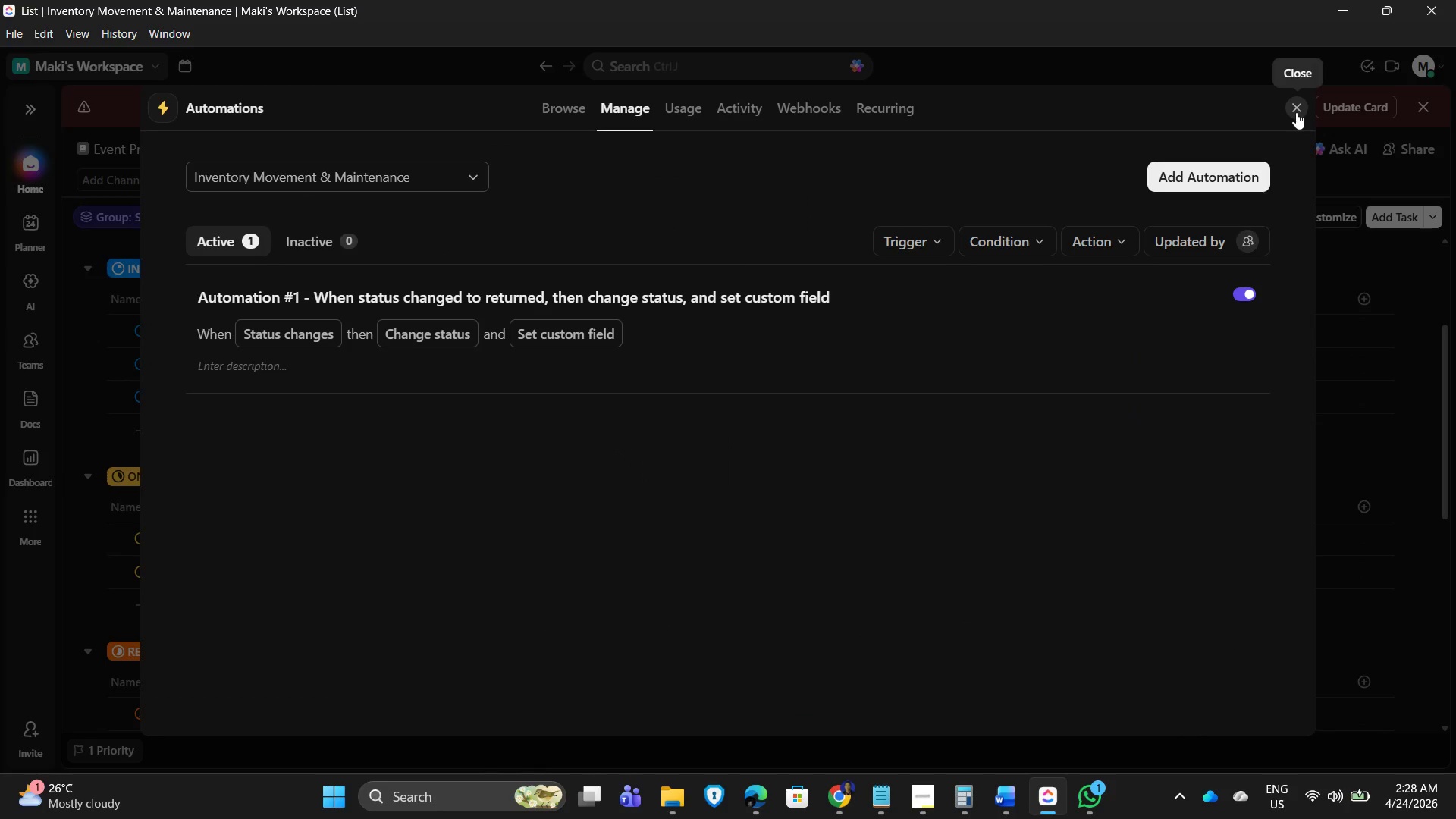 
left_click([1305, 103])
 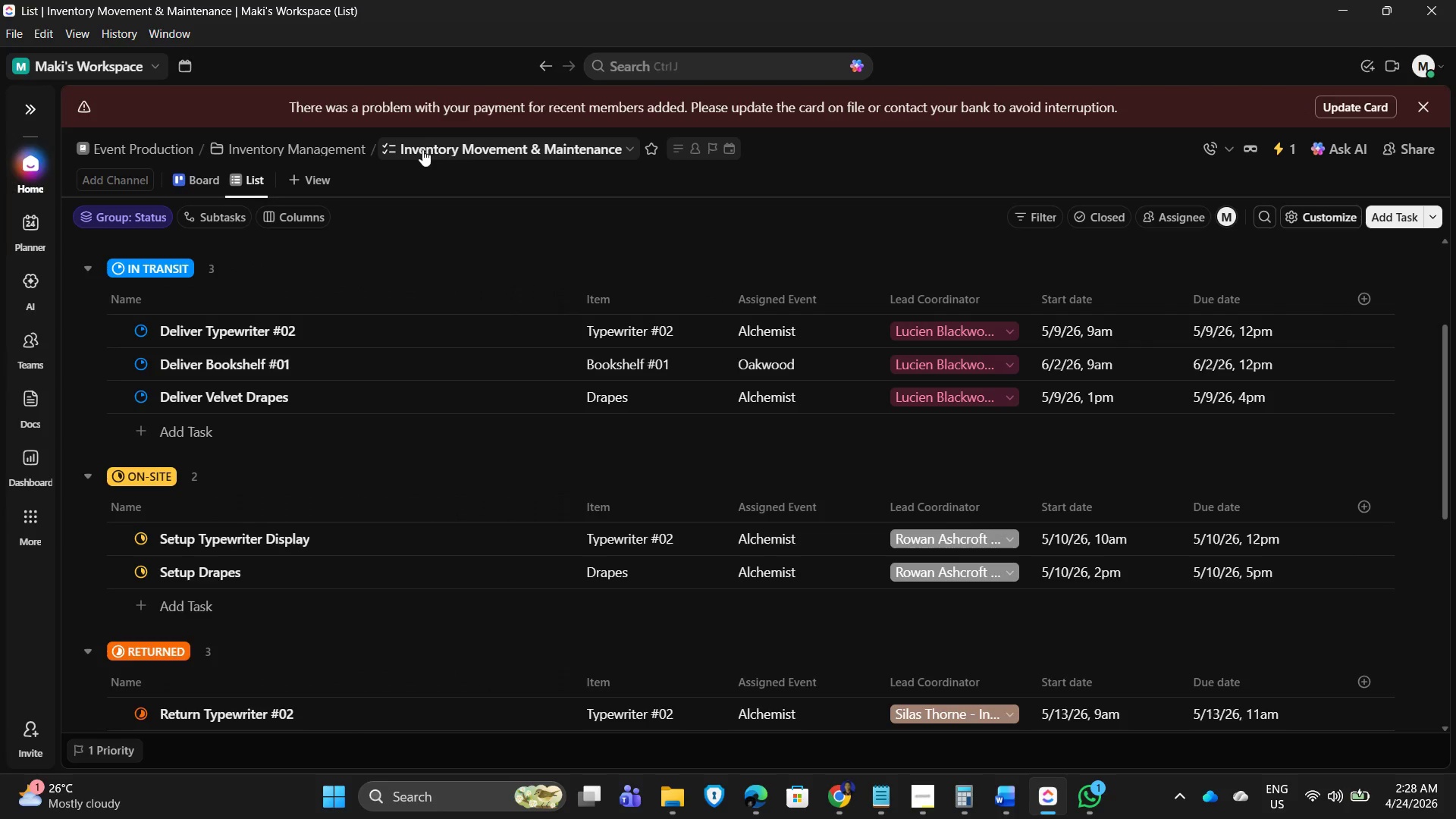 
left_click([623, 149])
 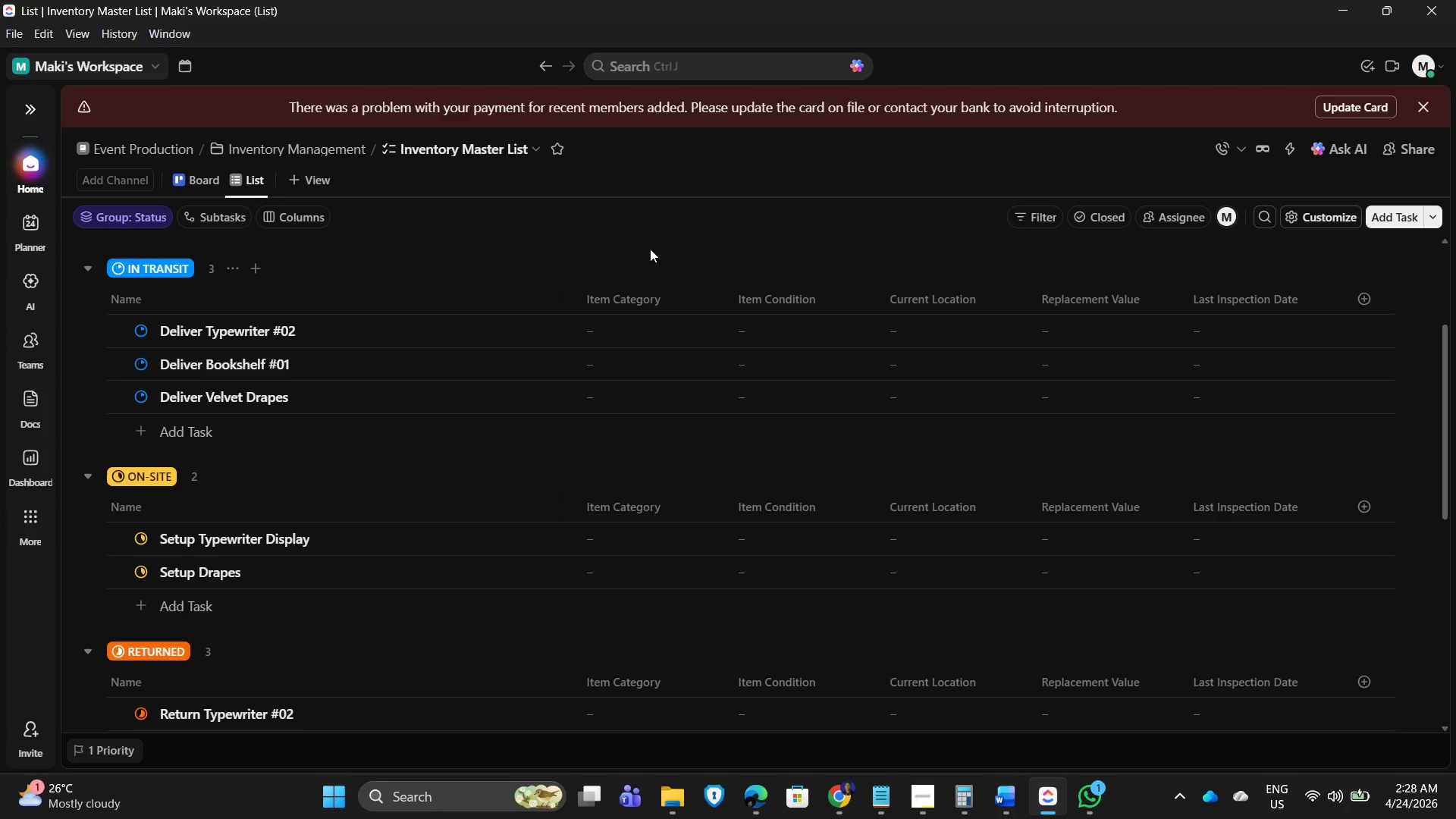 
scroll: coordinate [458, 499], scroll_direction: down, amount: 12.0
 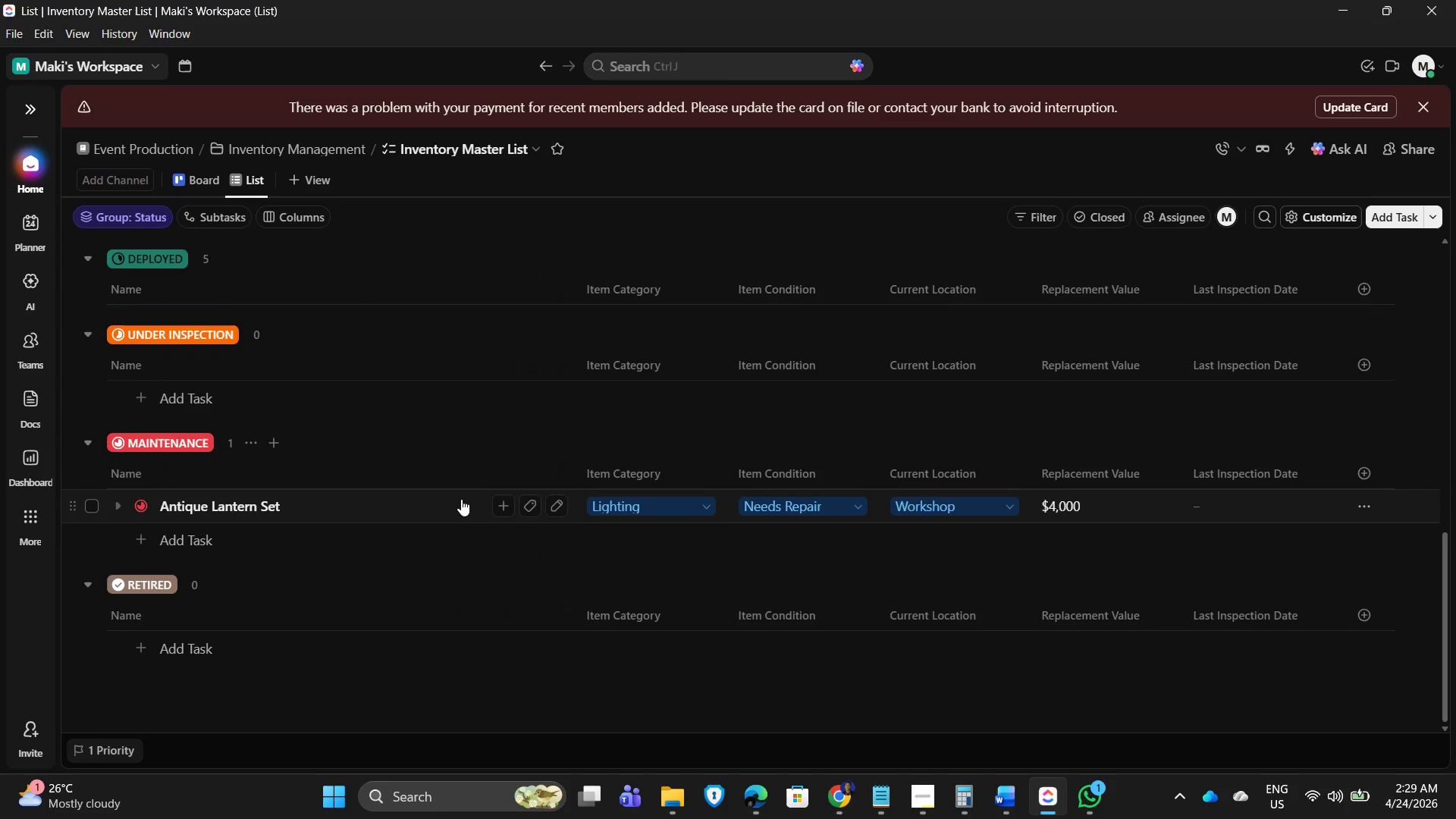 
scroll: coordinate [488, 482], scroll_direction: up, amount: 12.0
 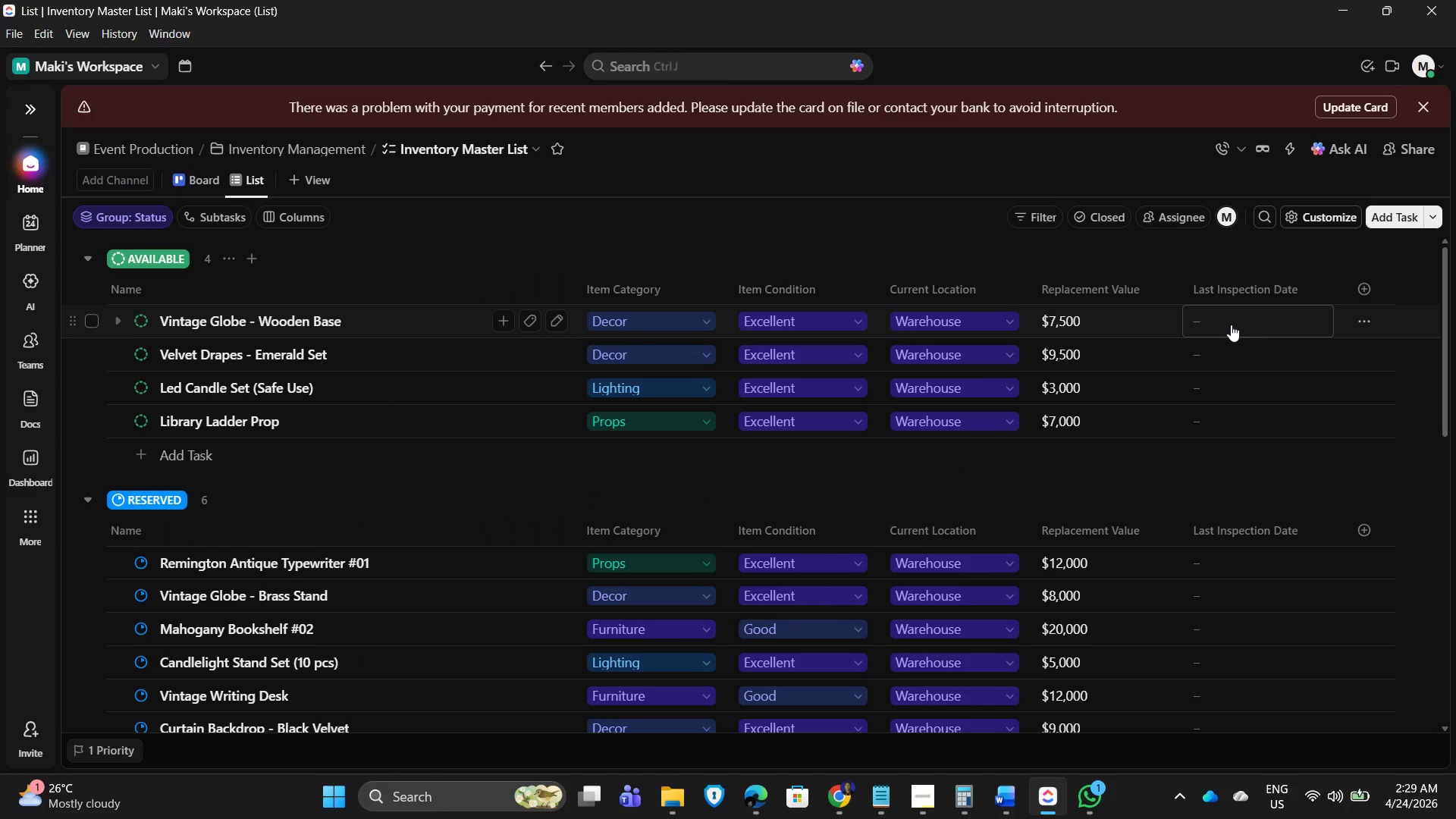 
left_click([781, 195])
 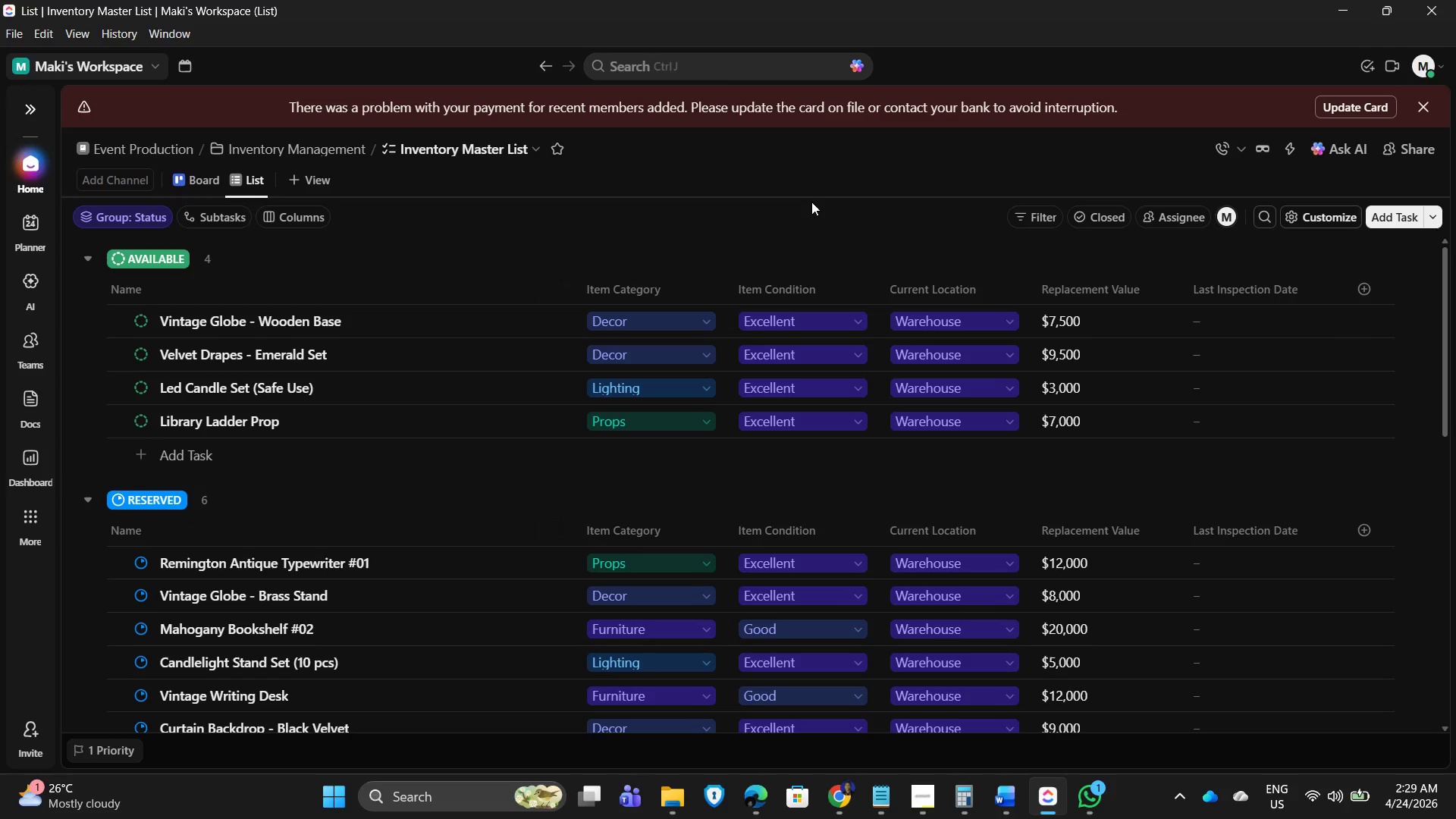 
wait(26.22)
 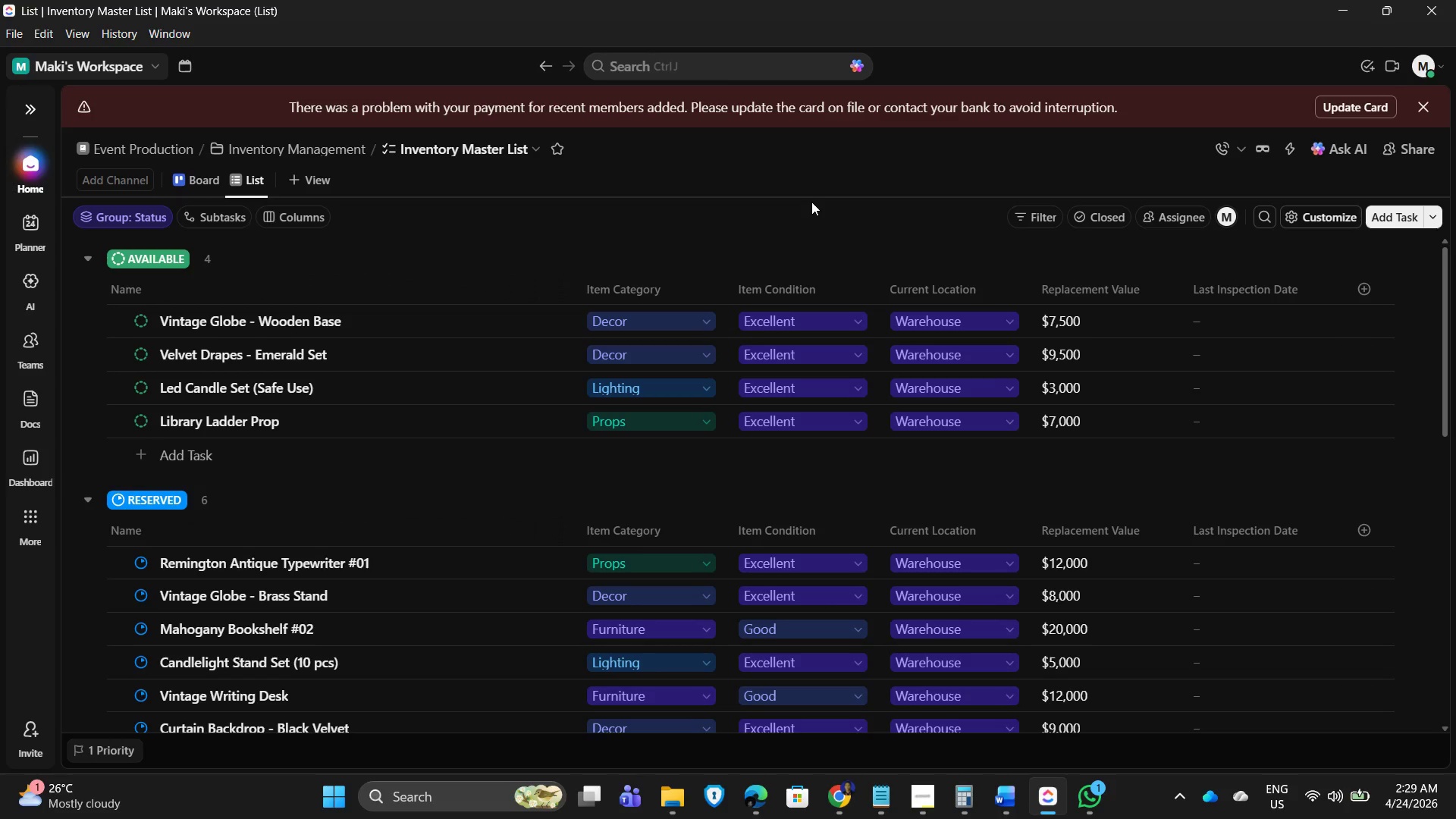 
scroll: coordinate [701, 306], scroll_direction: down, amount: 6.0
 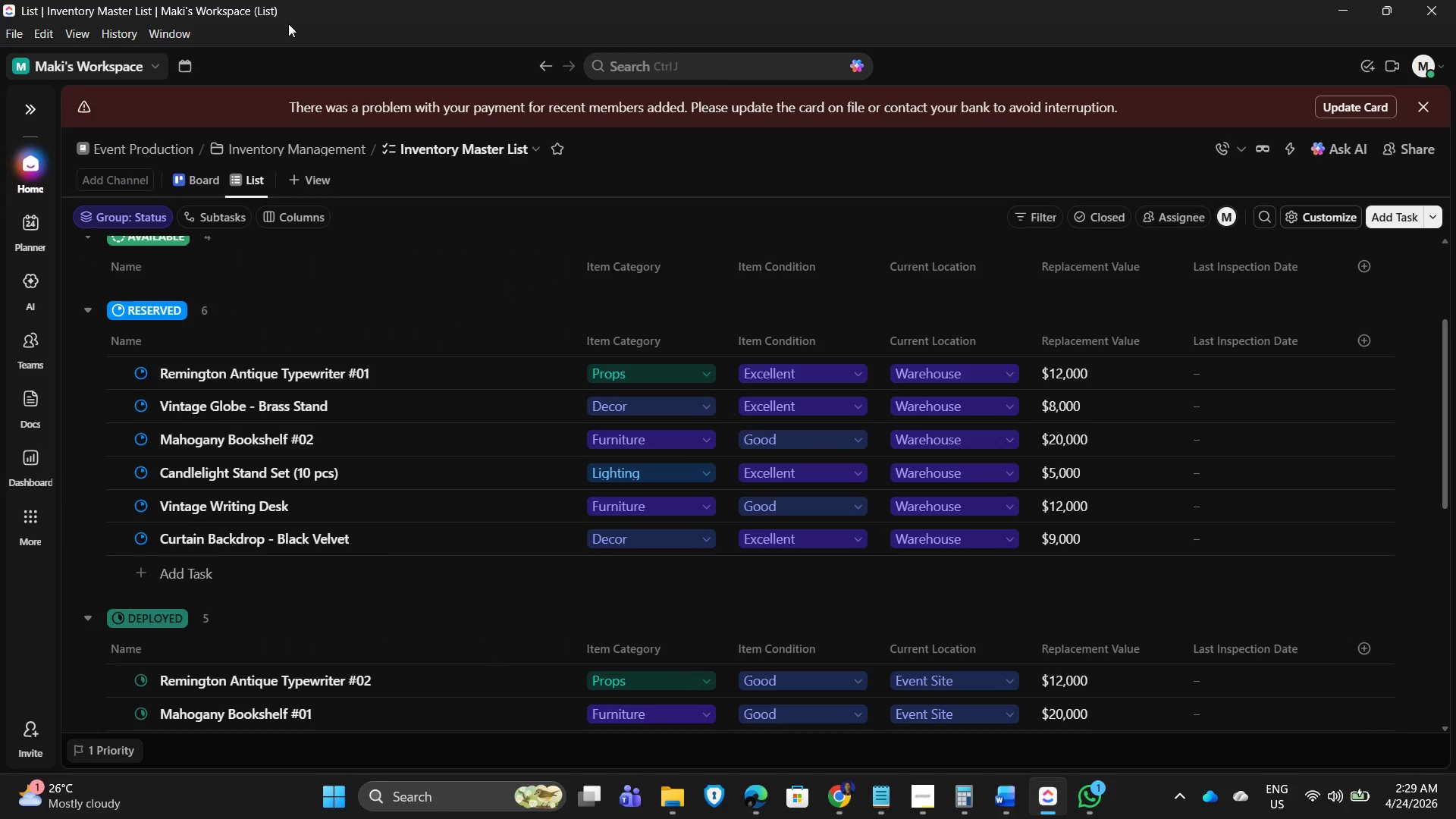 
scroll: coordinate [1304, 121], scroll_direction: up, amount: 6.0
 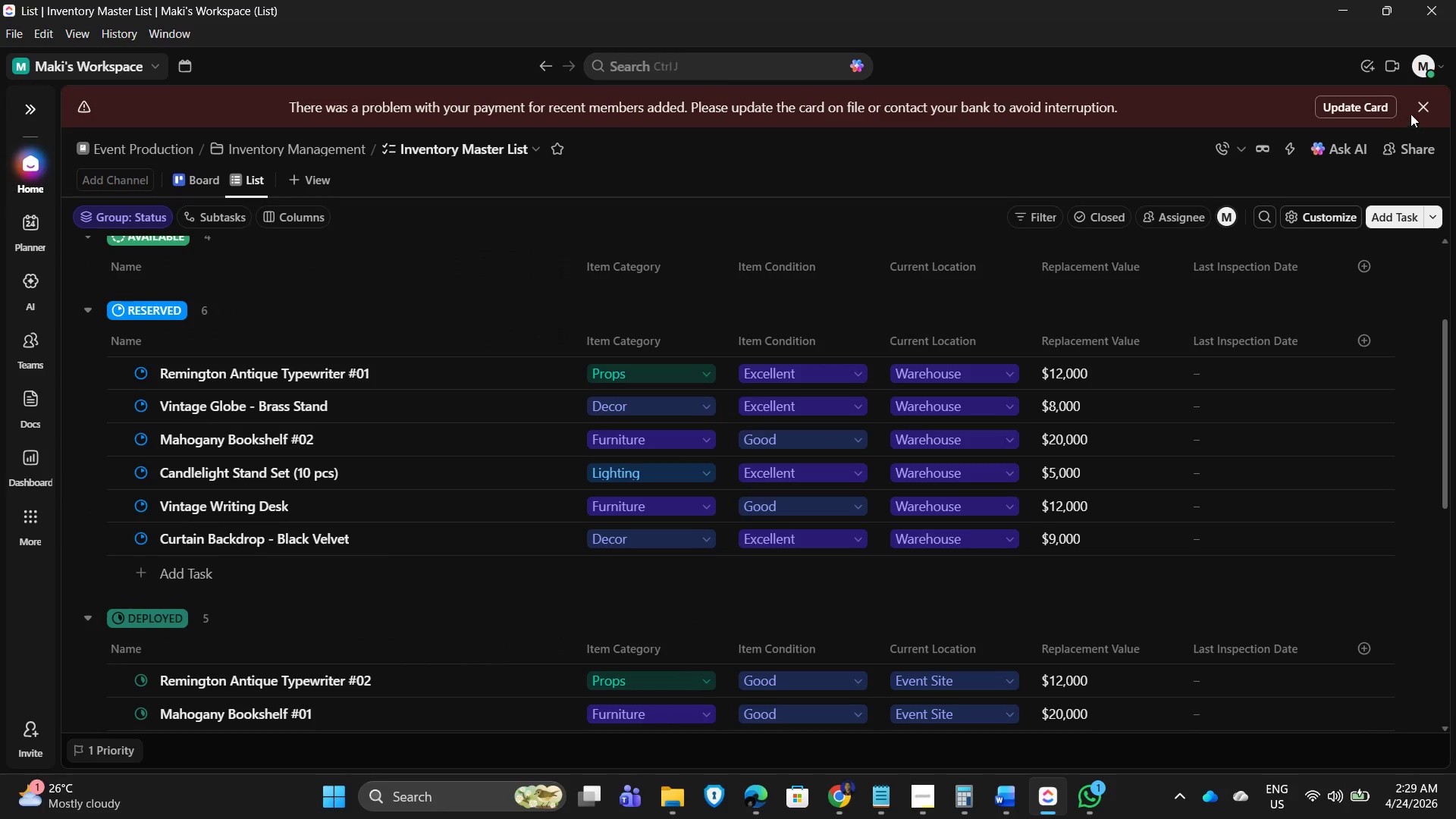 
left_click([1417, 109])
 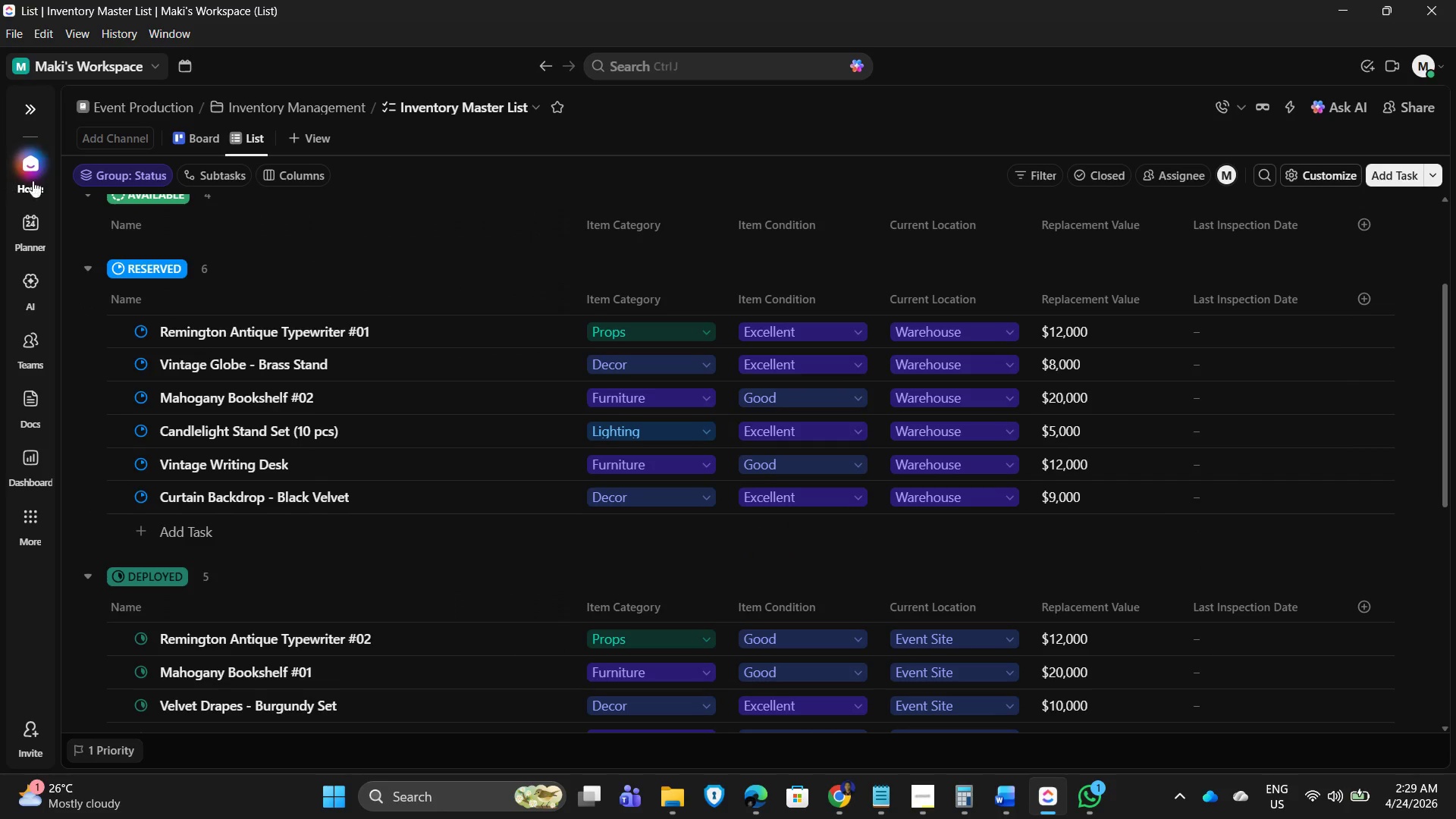 
left_click([293, 104])
 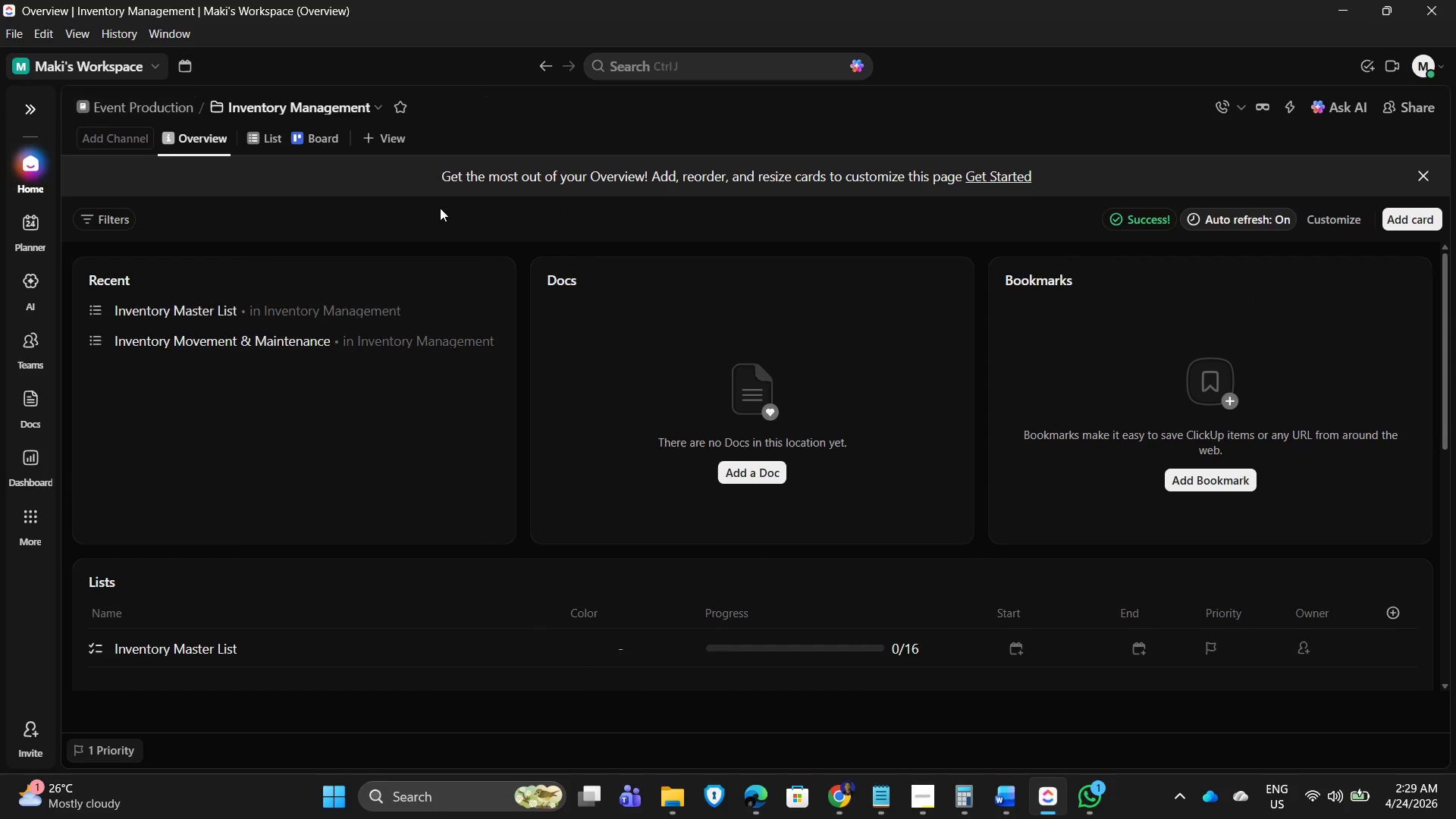 
left_click([36, 107])
 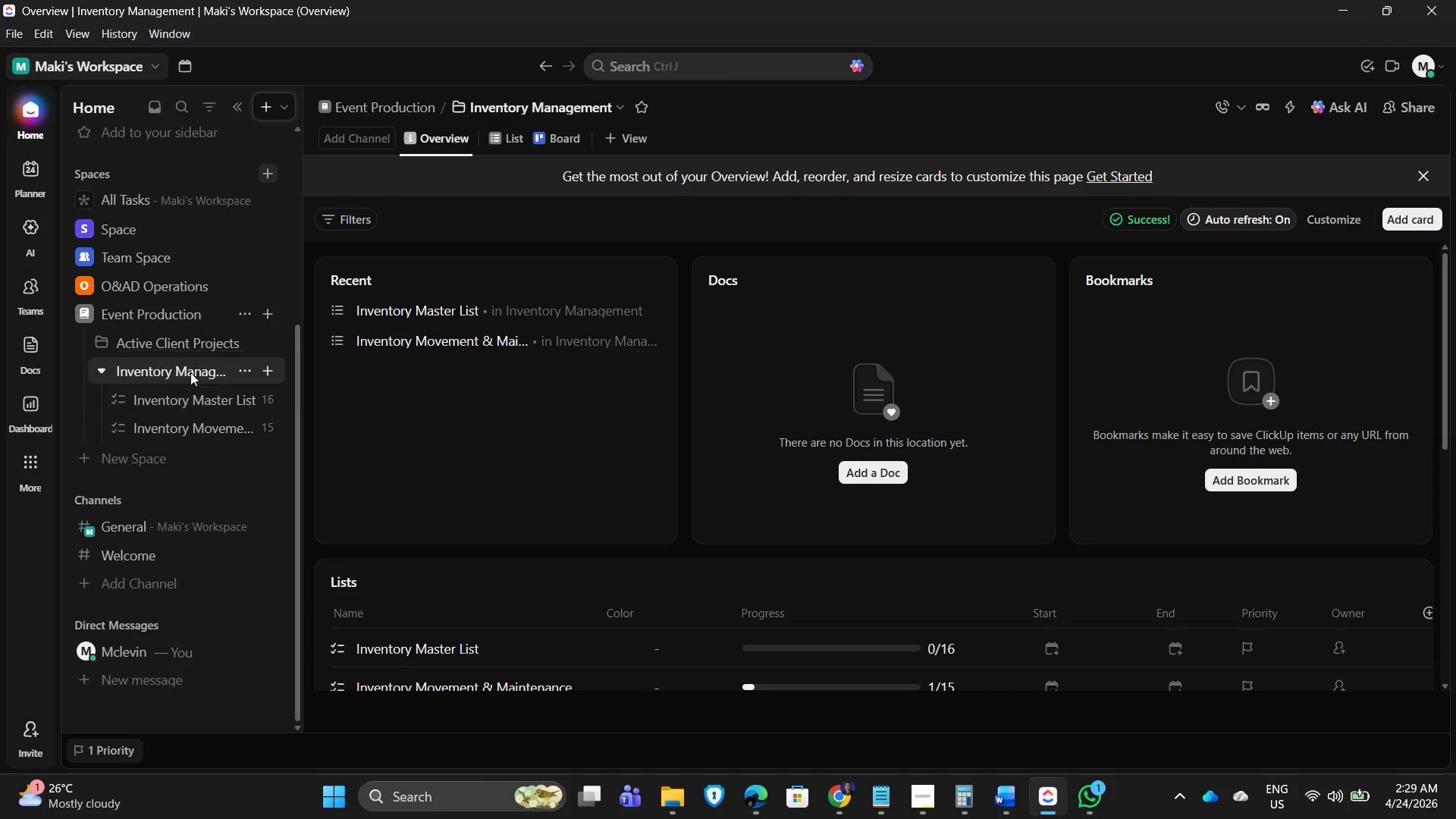 
left_click([105, 346])
 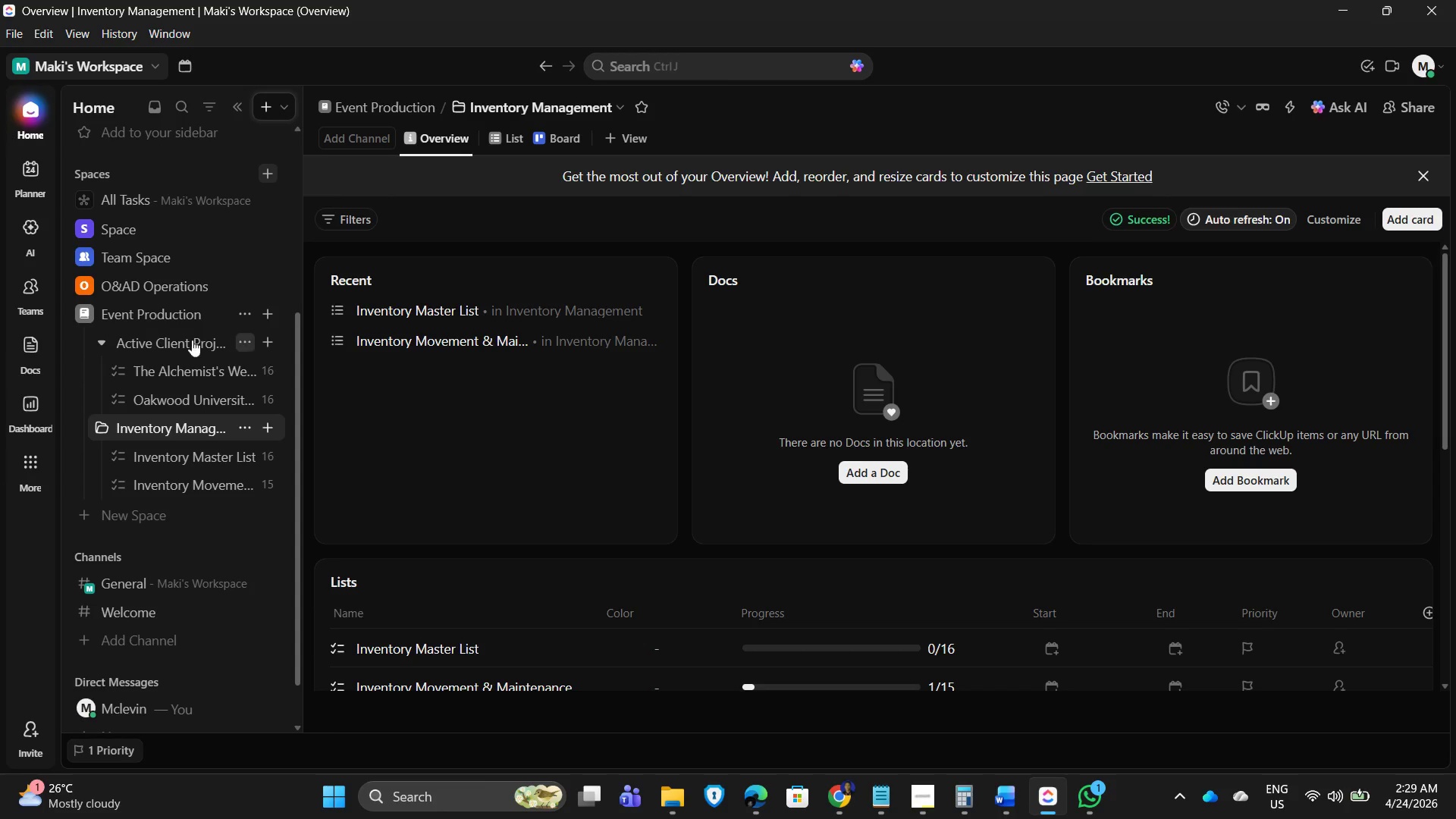 
left_click([165, 340])
 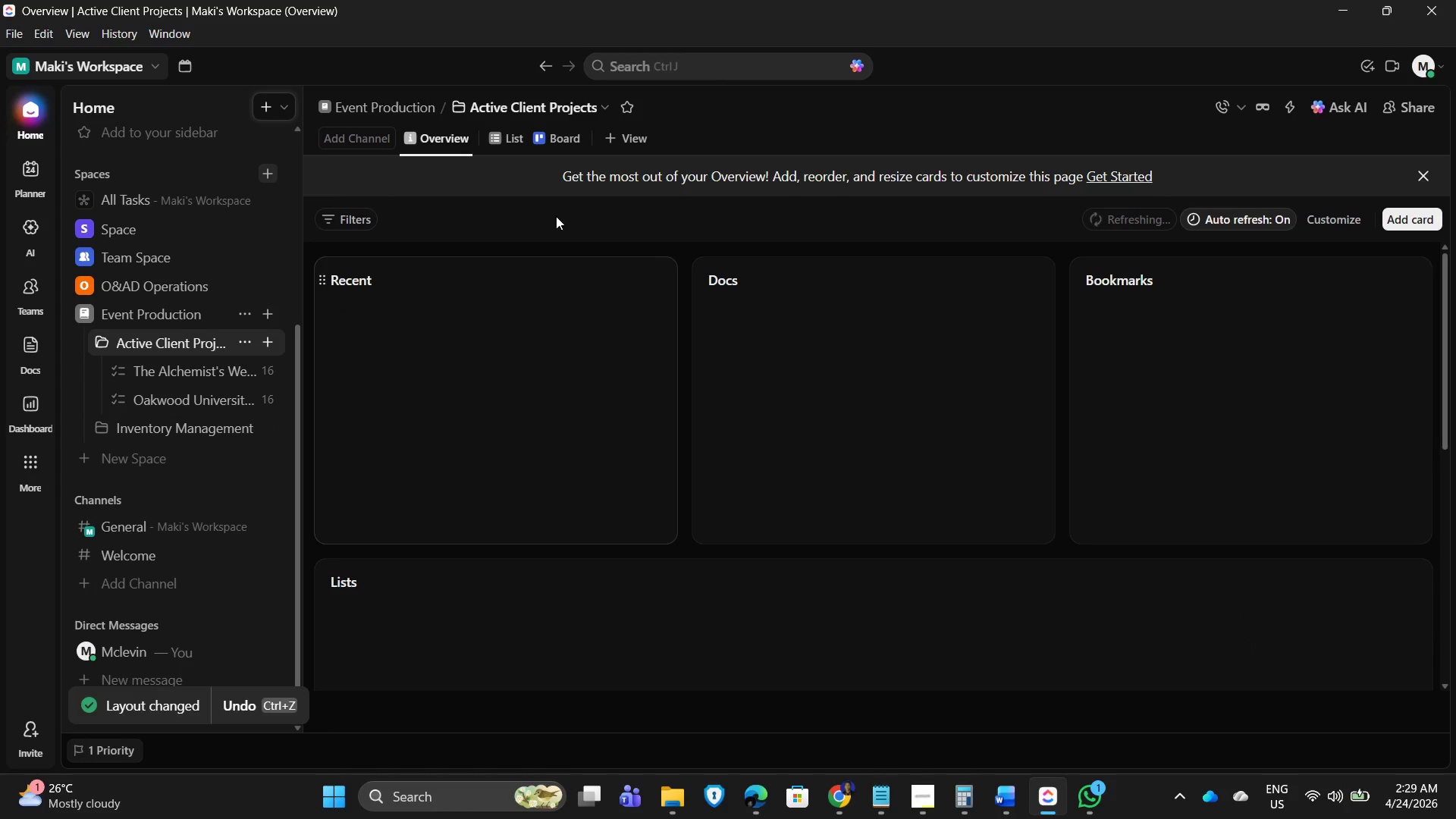 
left_click([924, 101])
 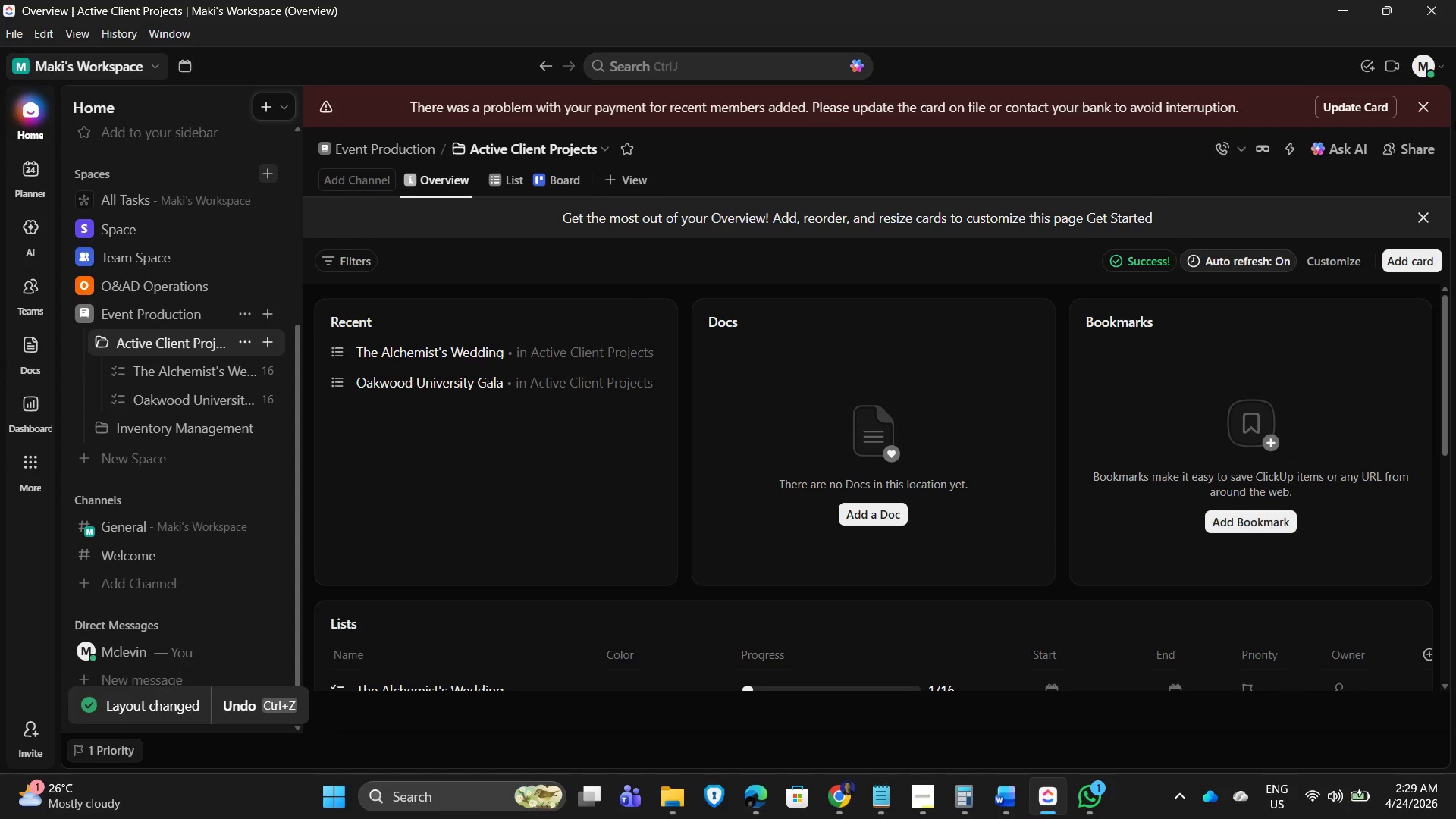 
left_click([1422, 108])
 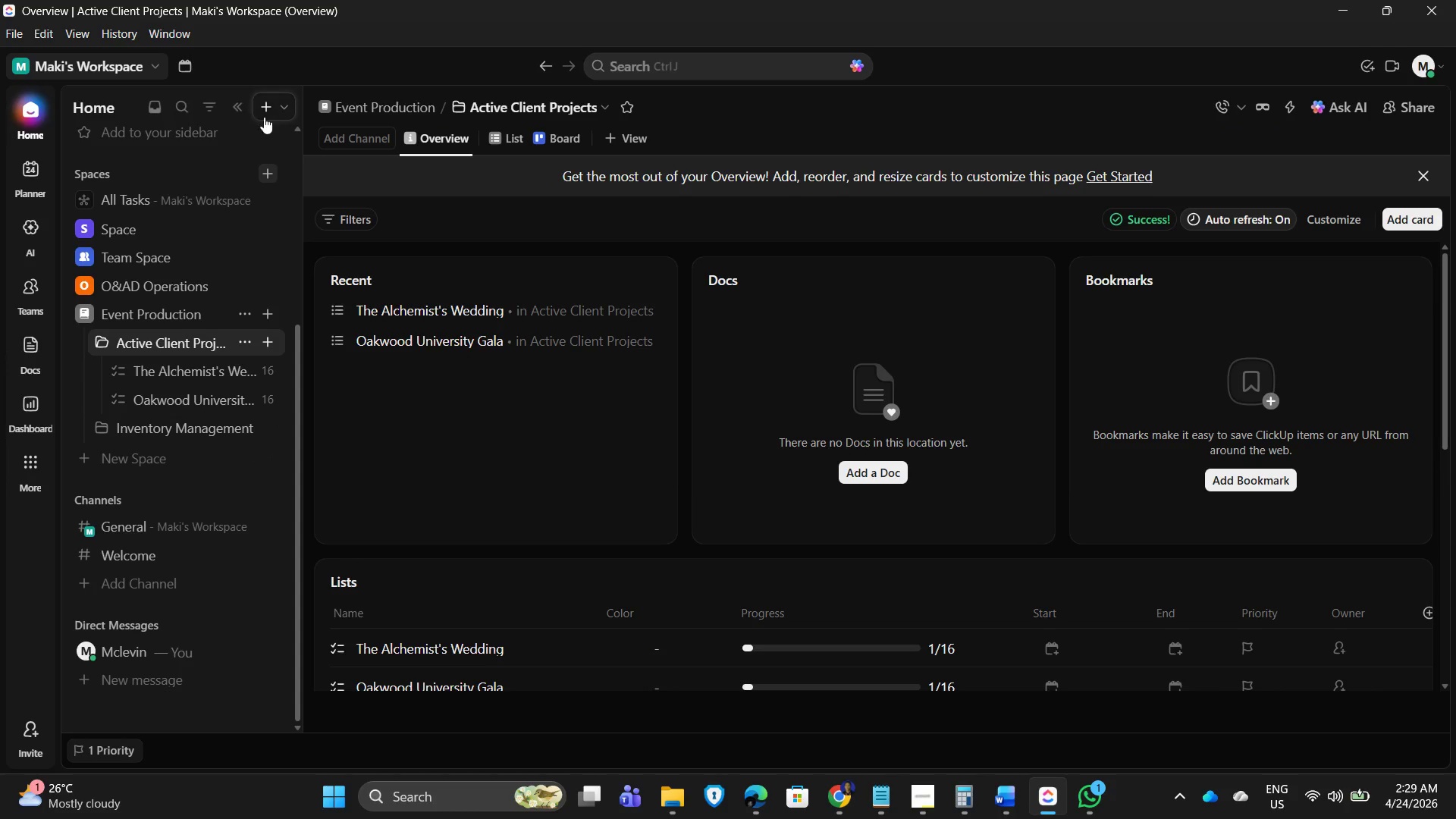 
left_click([238, 107])
 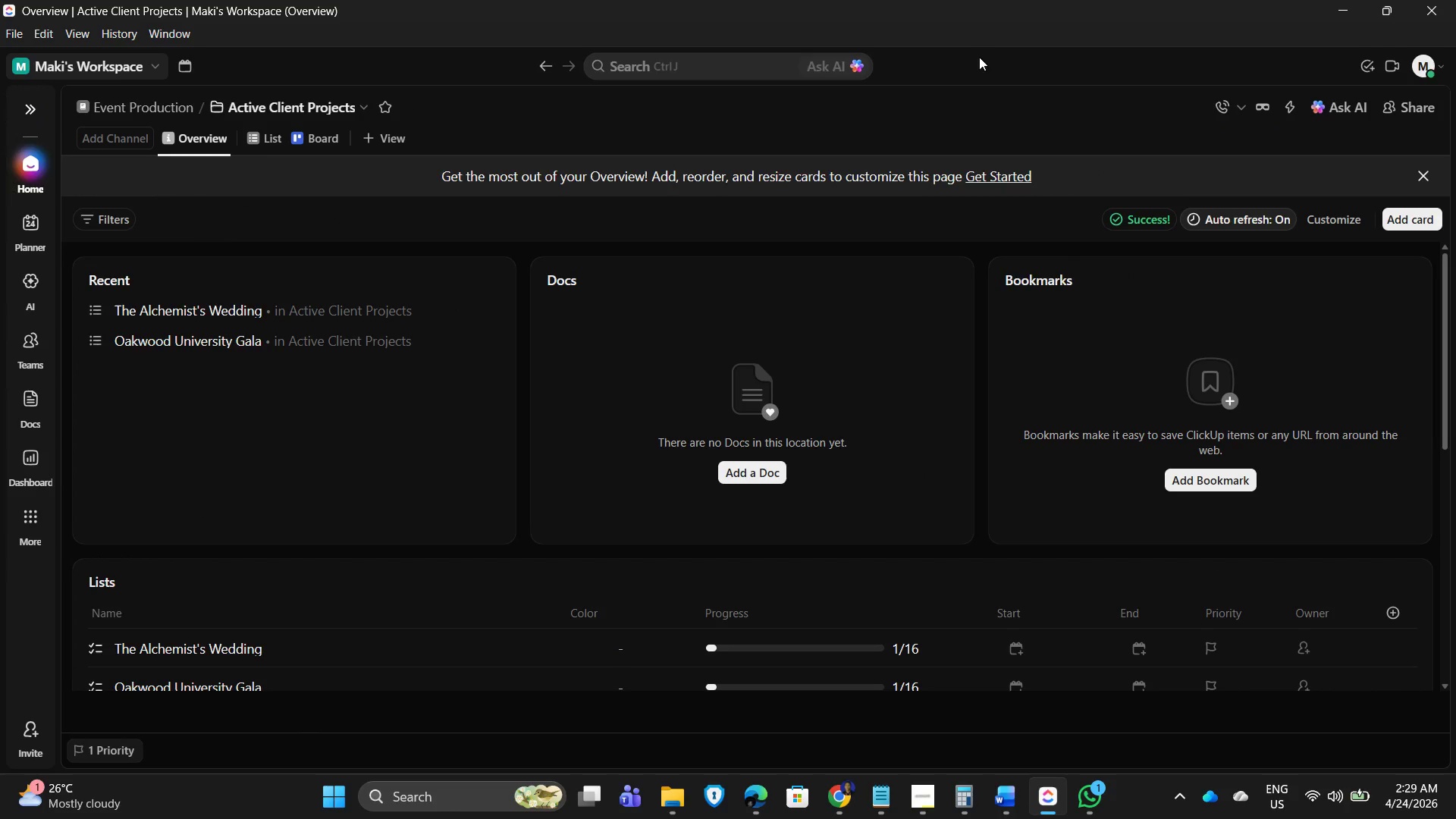 
left_click([1030, 52])
 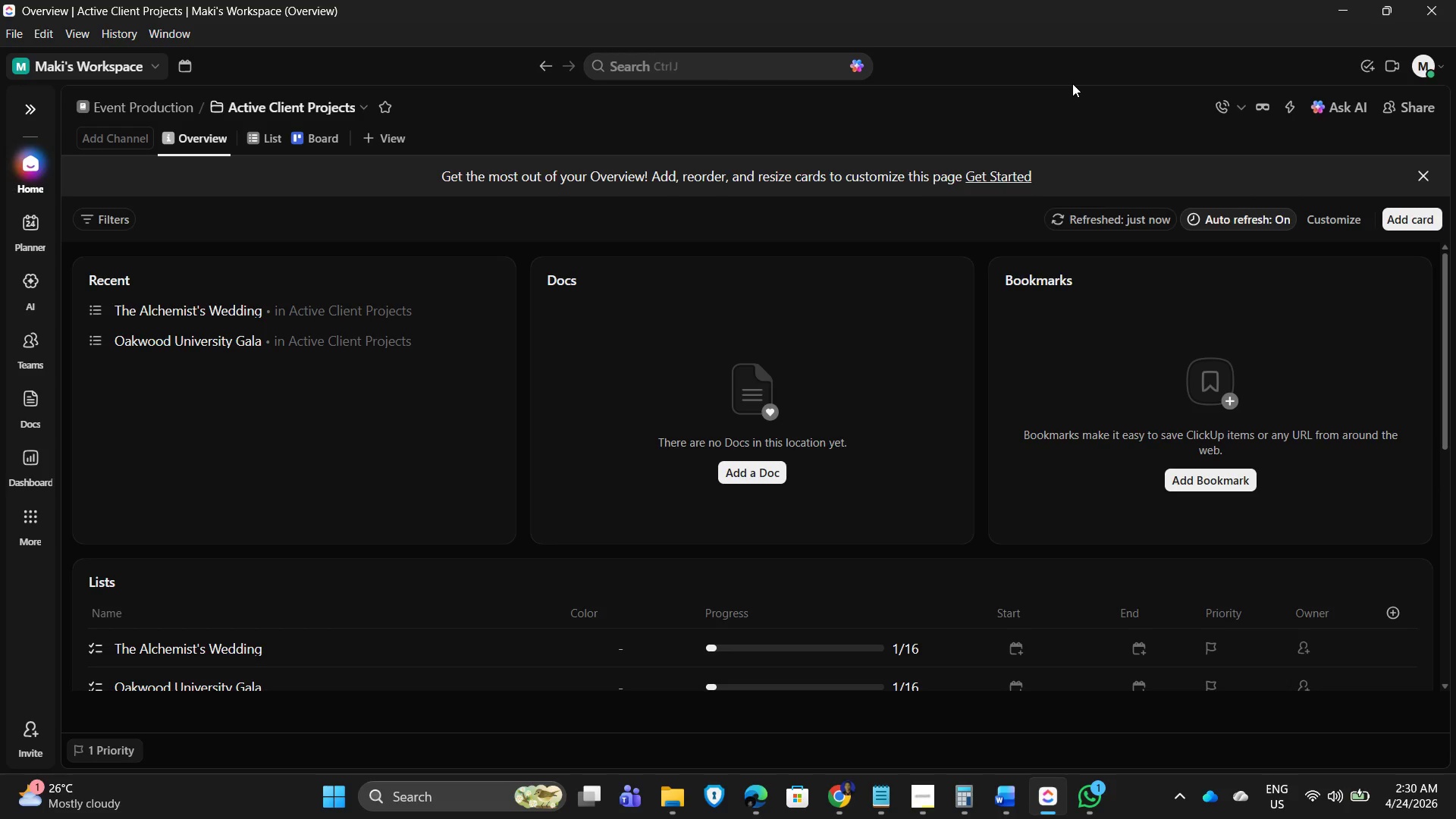 
wait(16.97)
 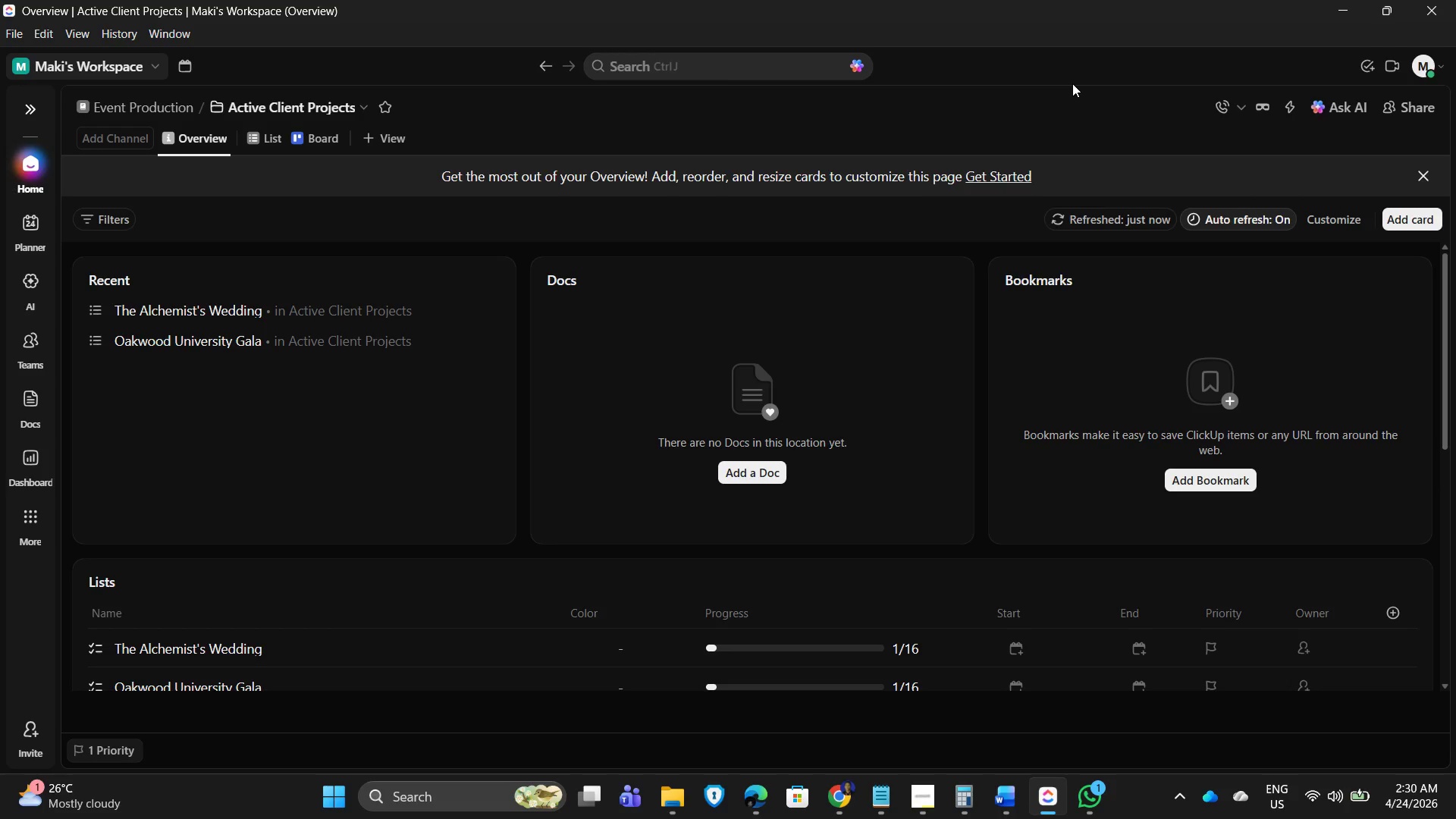 
scroll: coordinate [1455, 124], scroll_direction: up, amount: 4.0
 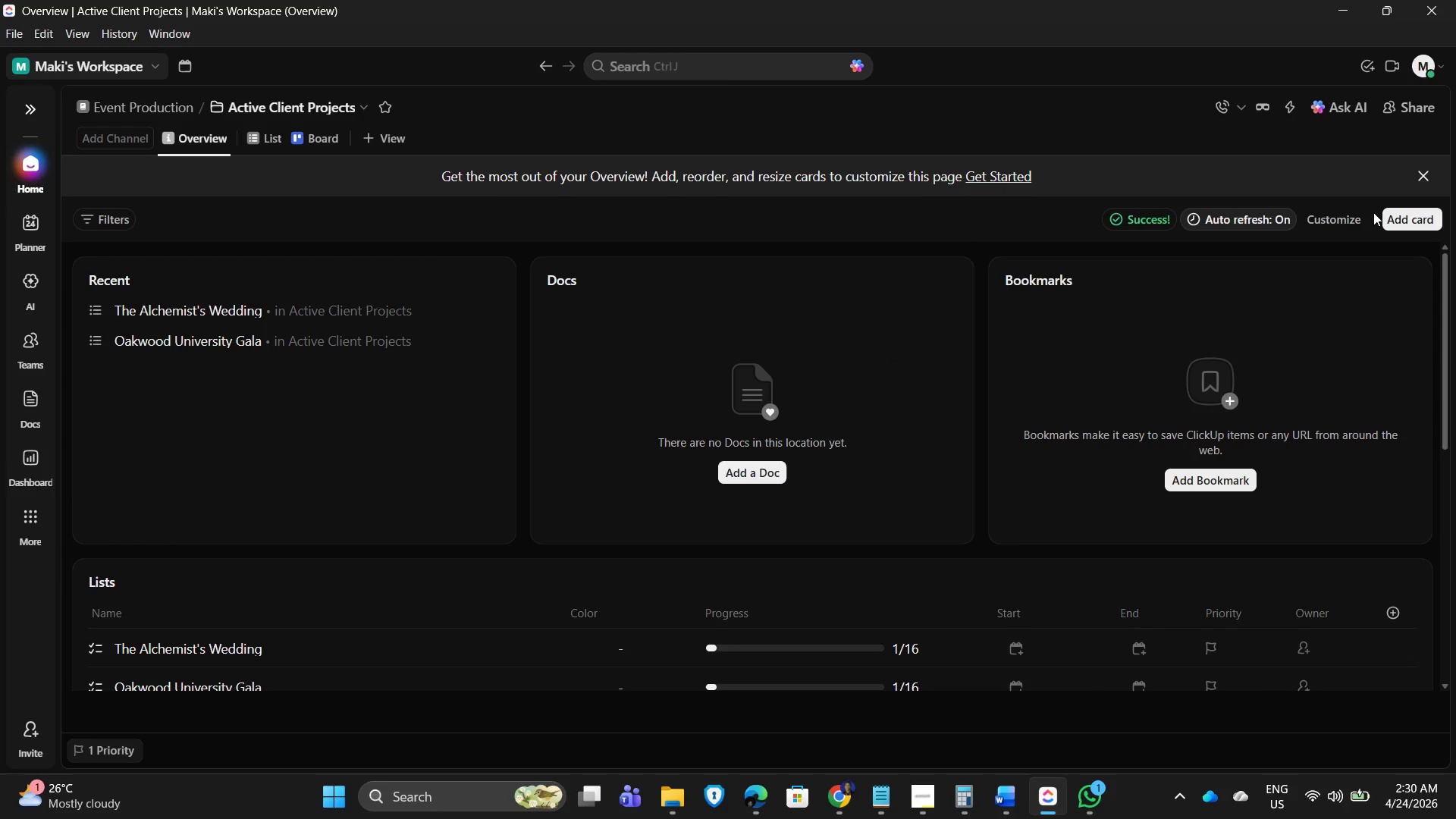 
wait(7.66)
 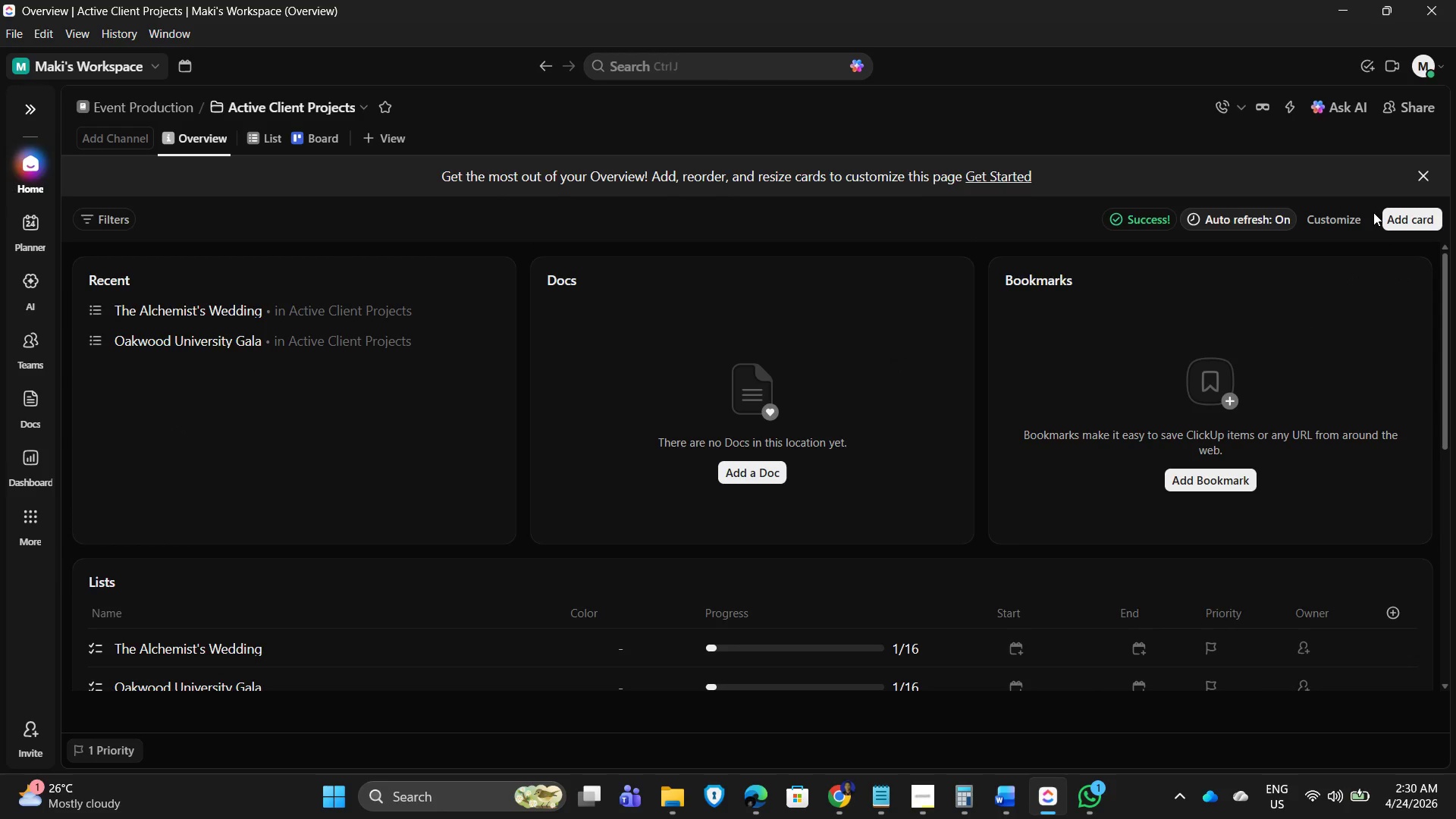 
left_click([1385, 64])
 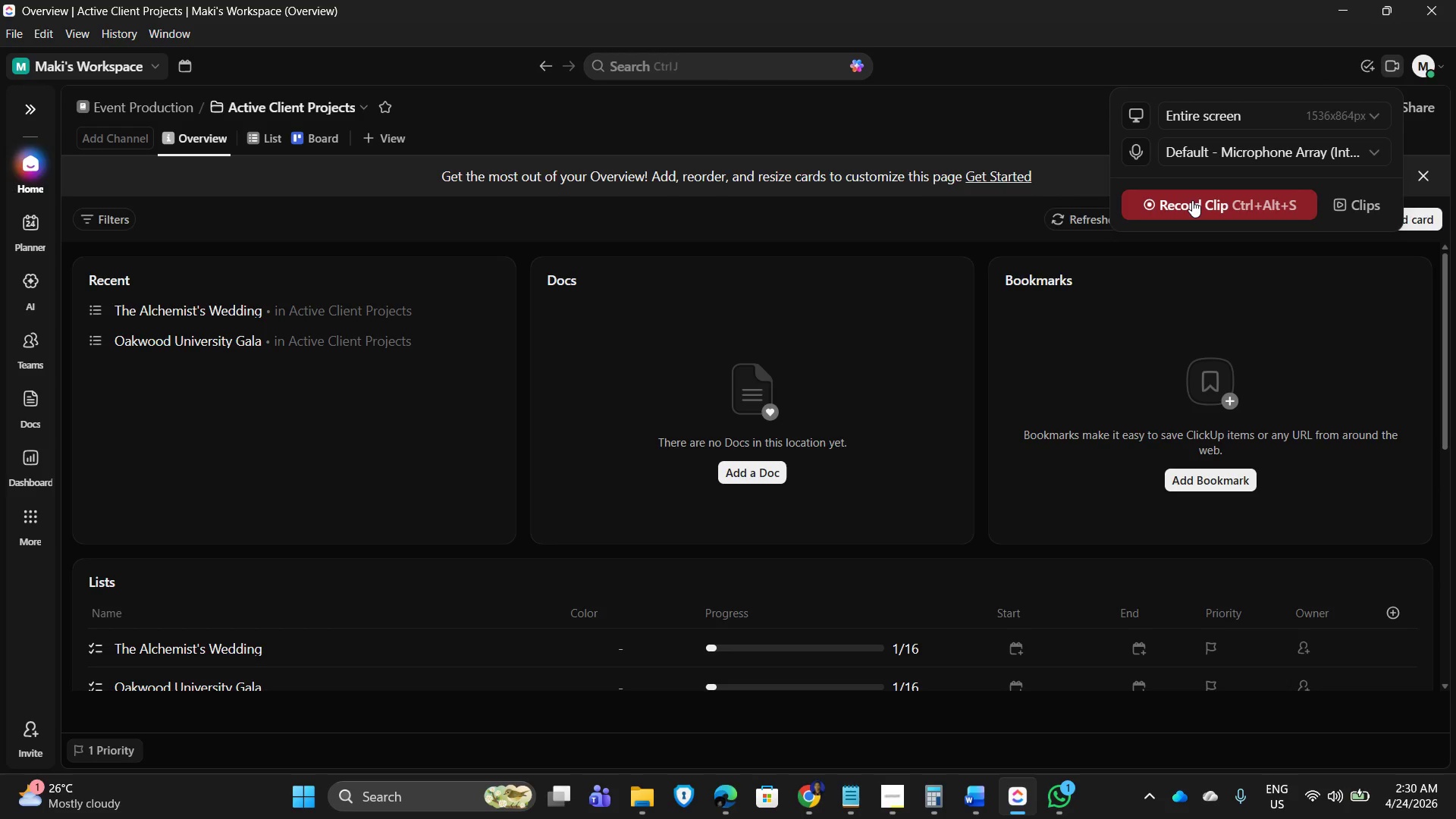 
left_click([1192, 200])
 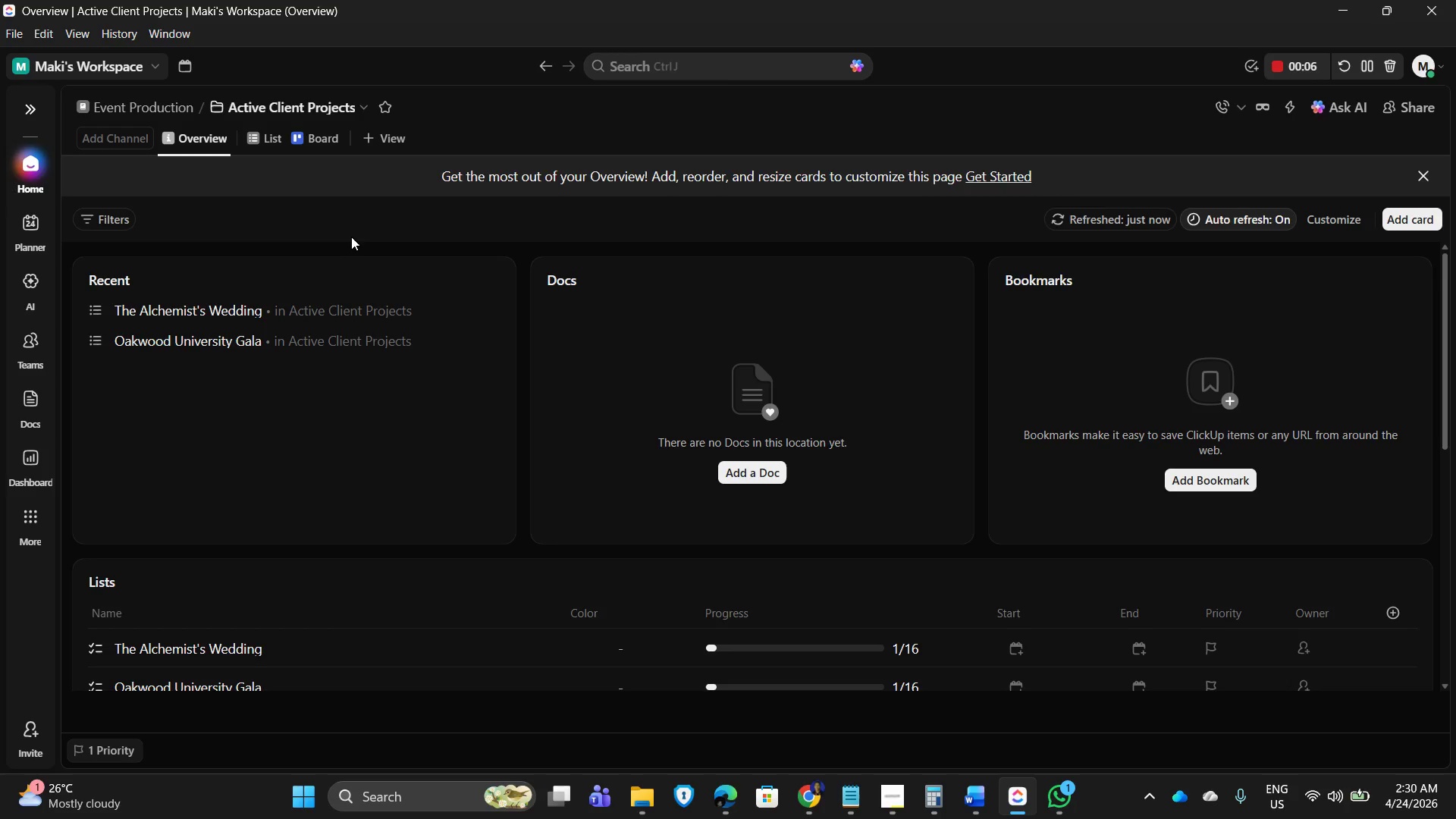 
wait(15.16)
 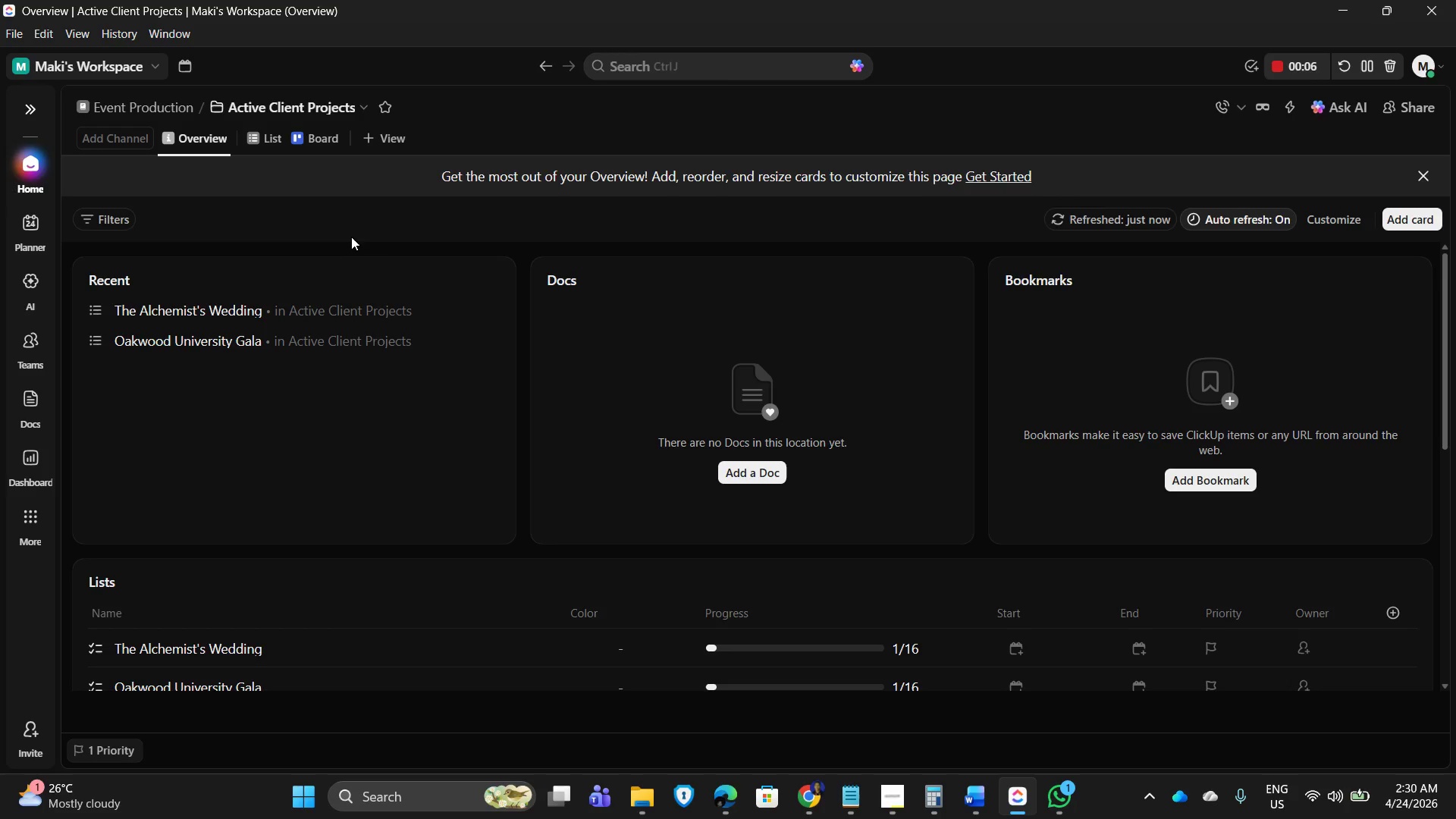 
left_click([146, 104])
 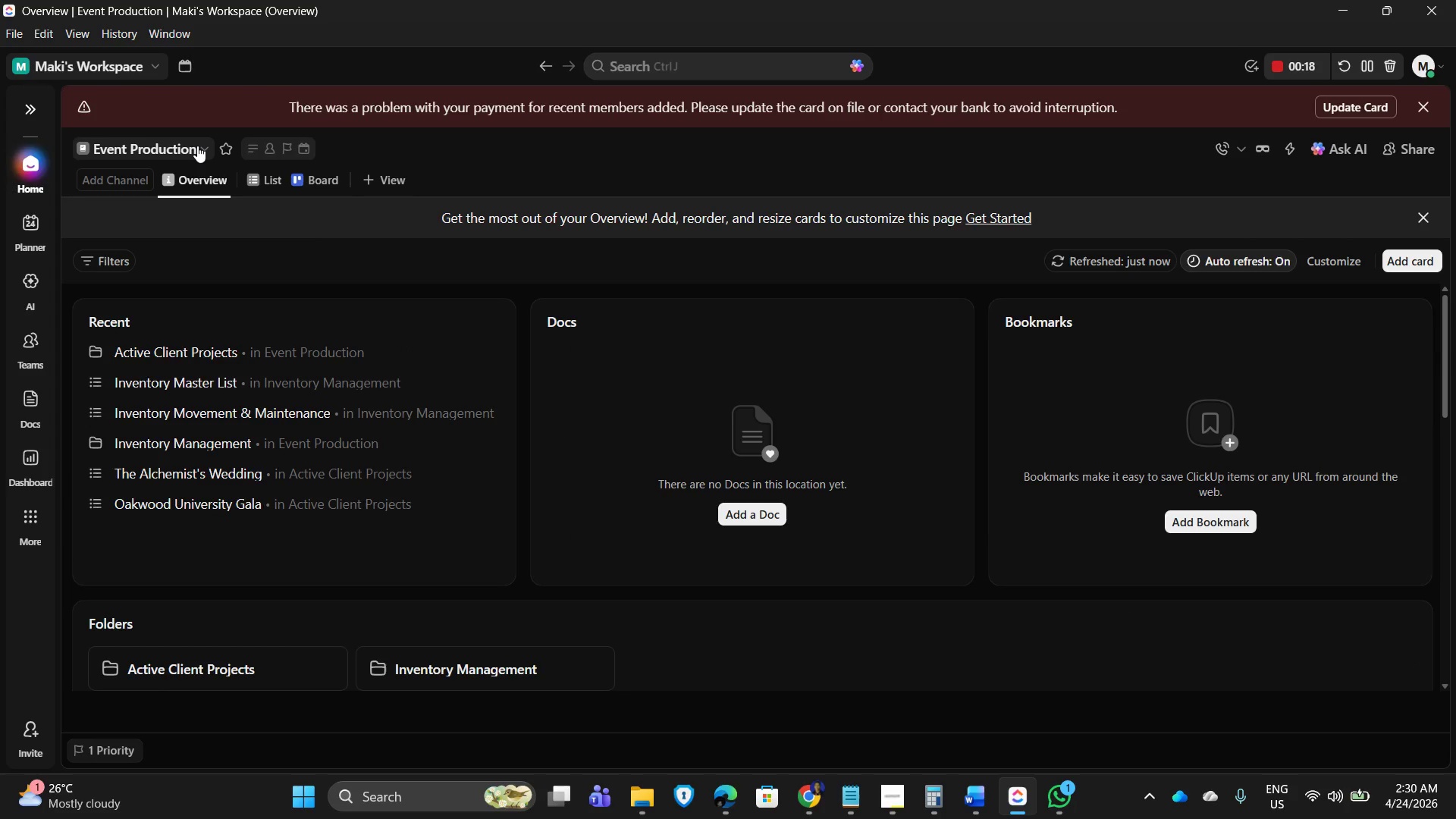 
wait(12.0)
 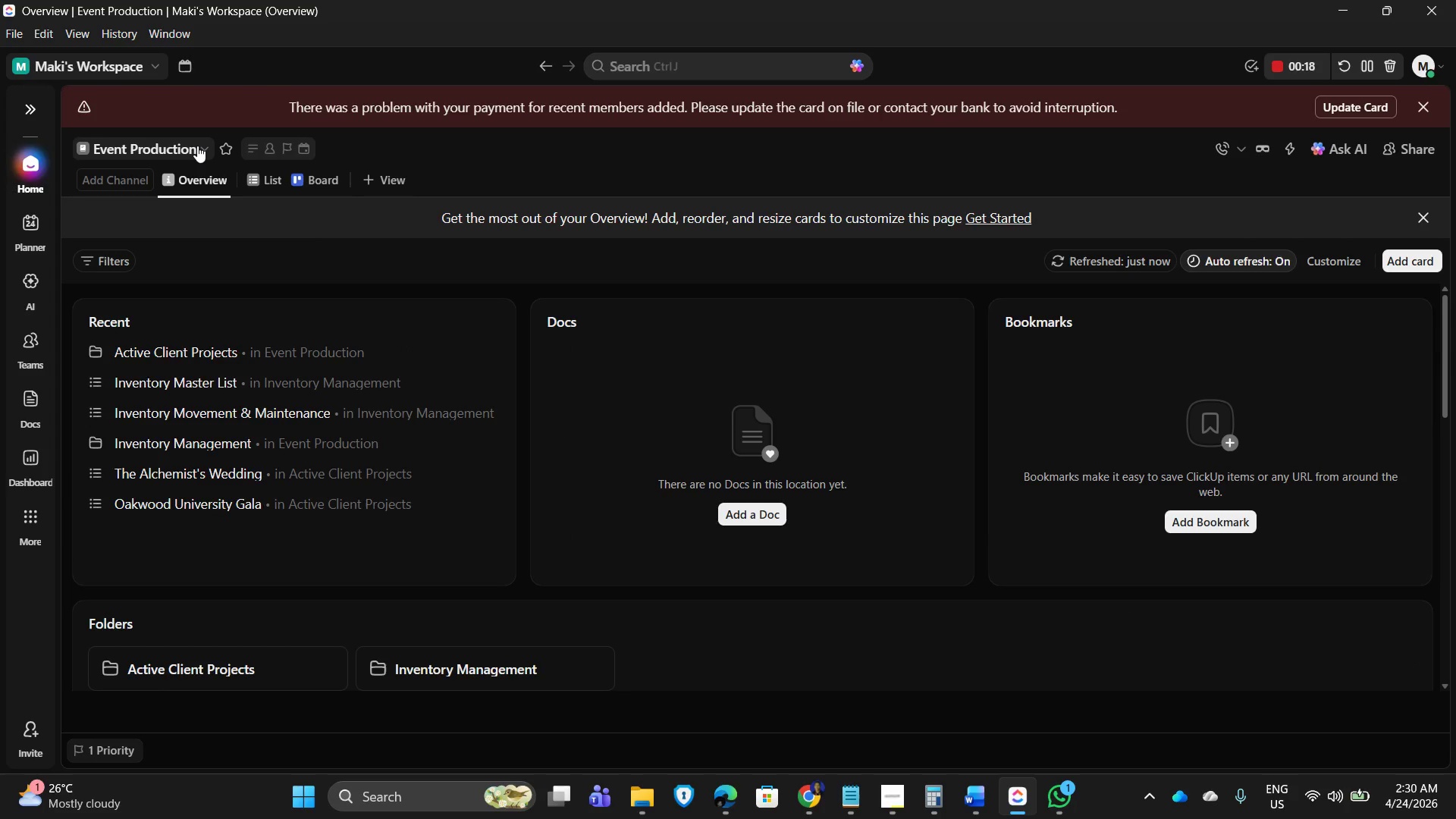 
left_click([168, 145])
 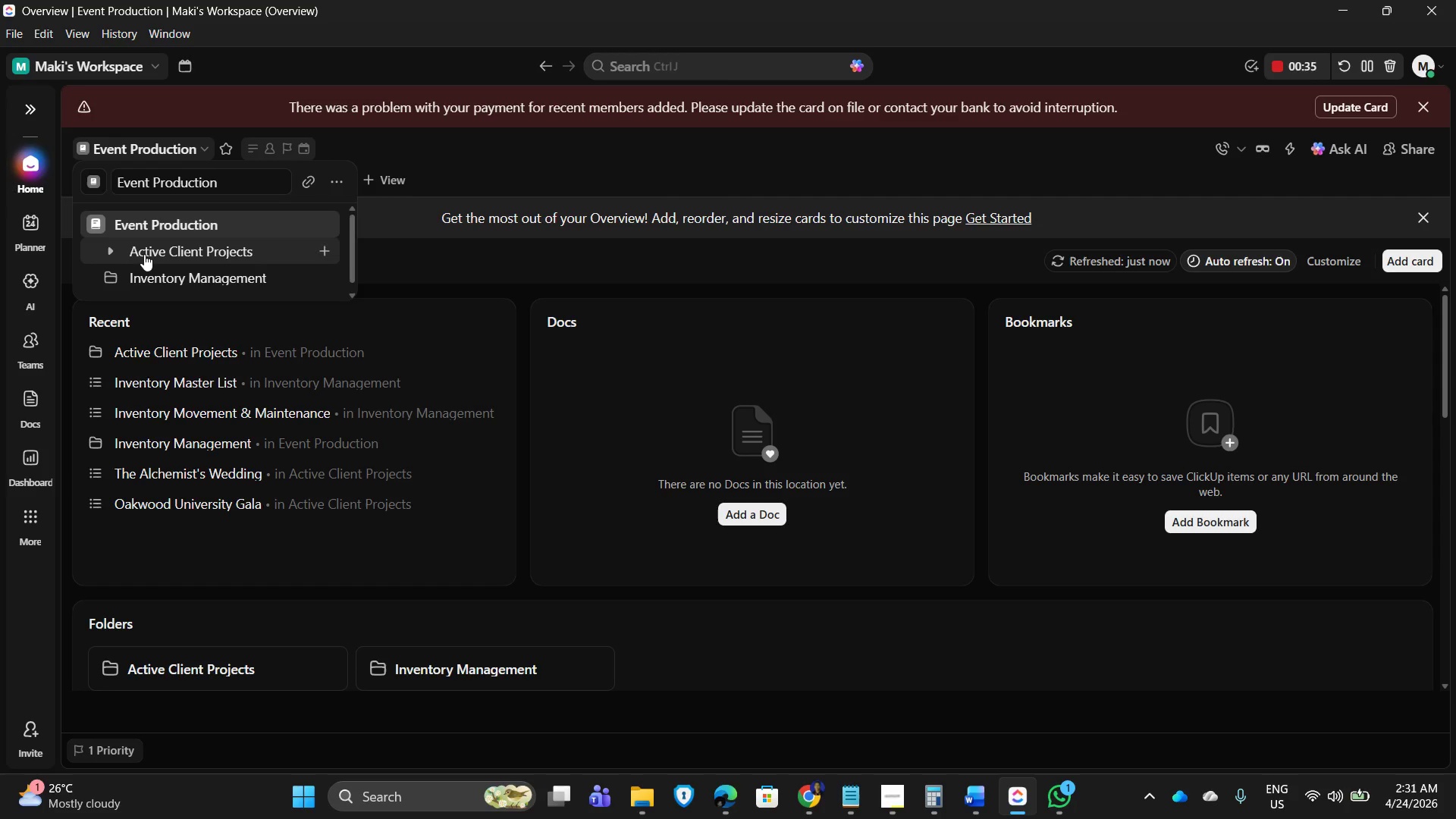 
wait(17.0)
 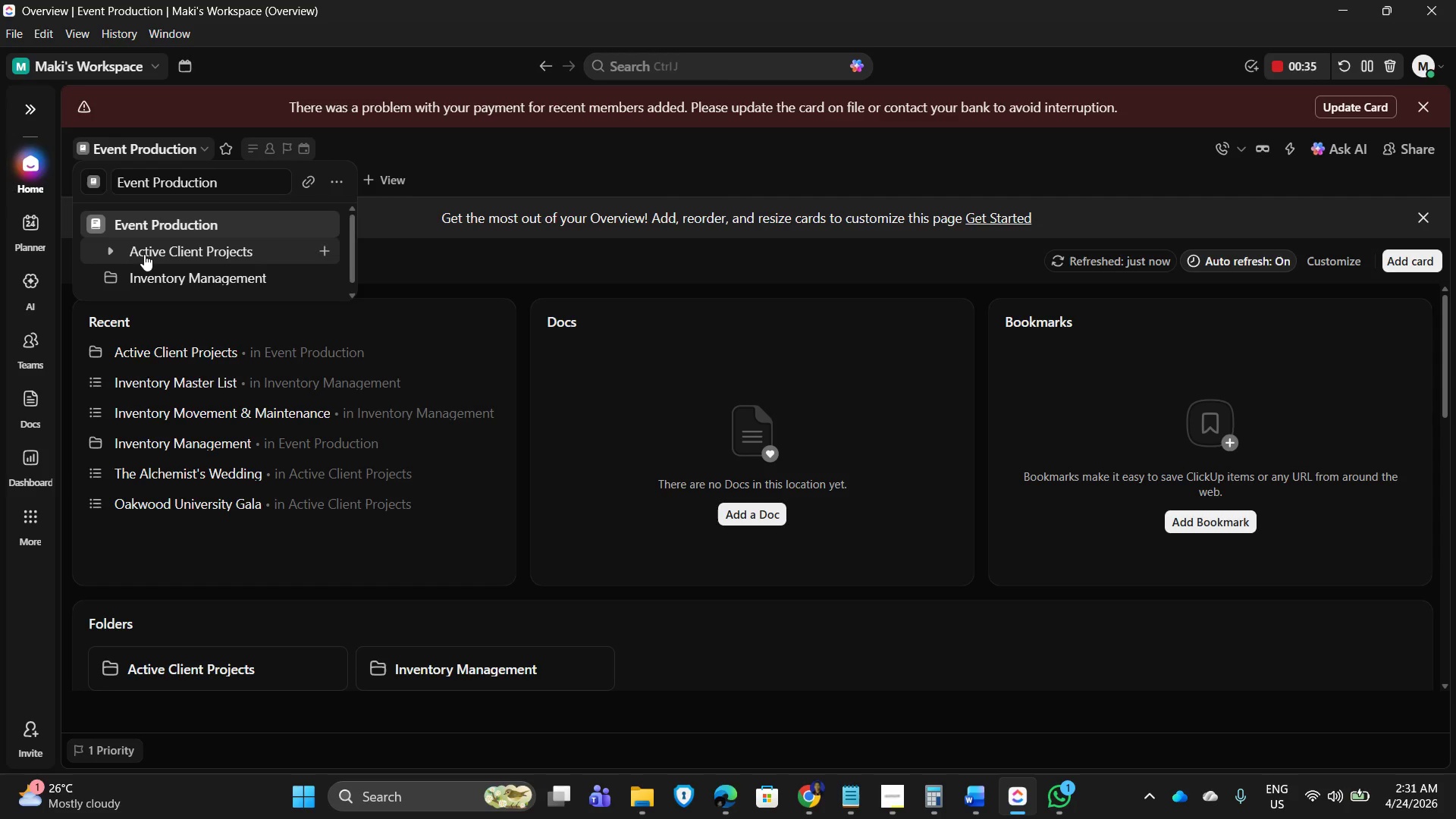 
left_click([182, 249])
 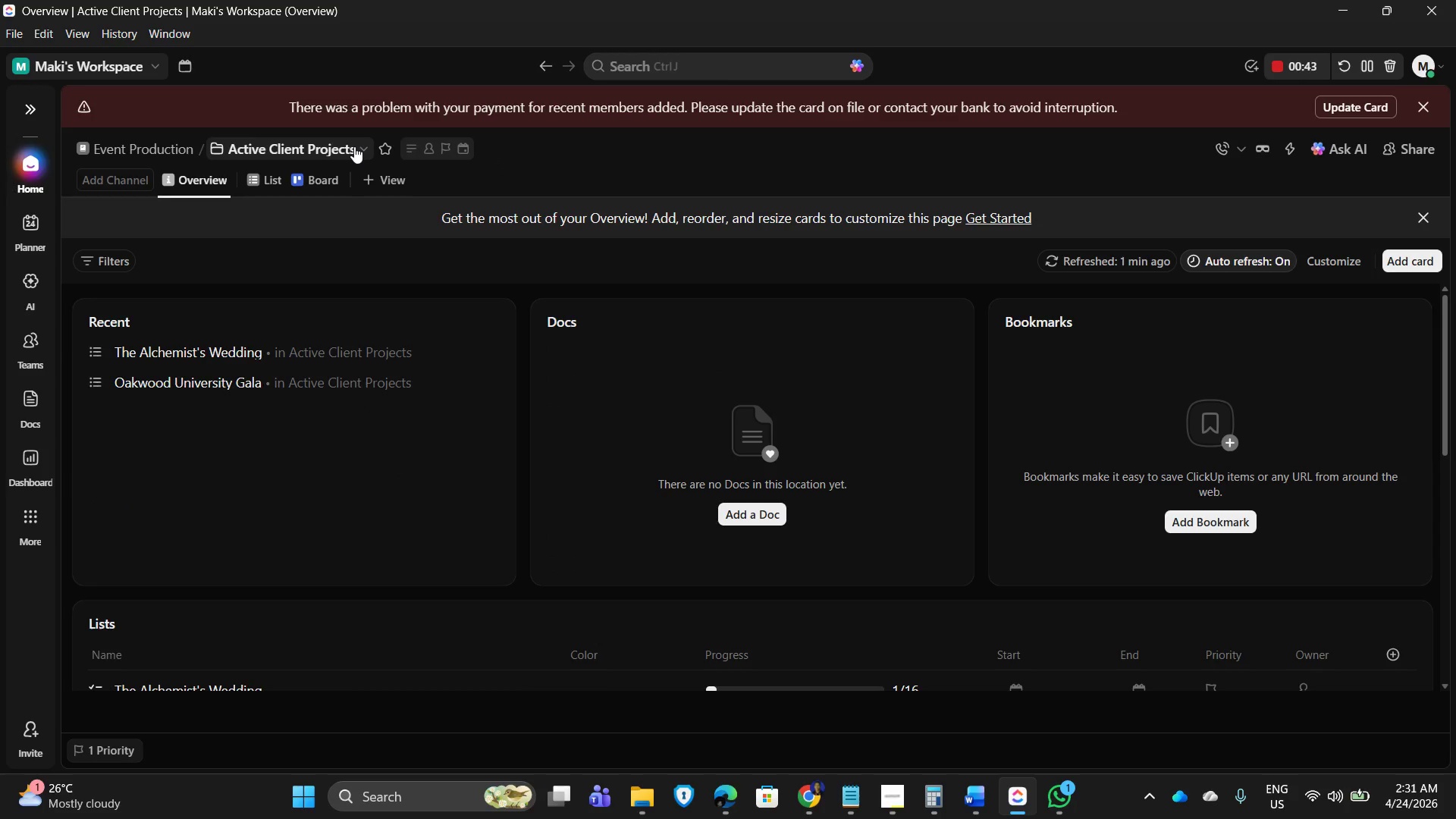 
left_click([354, 146])
 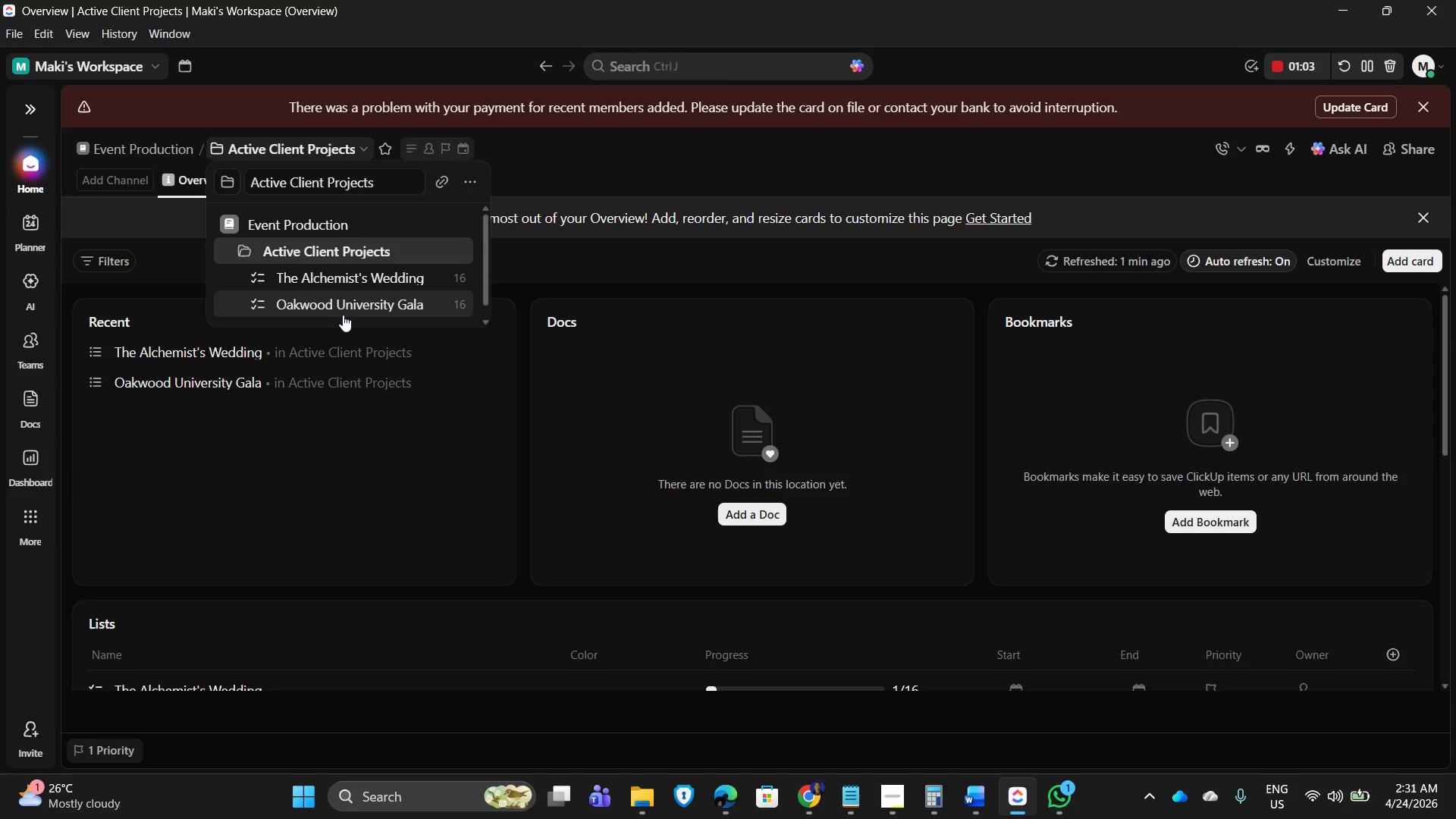 
wait(24.95)
 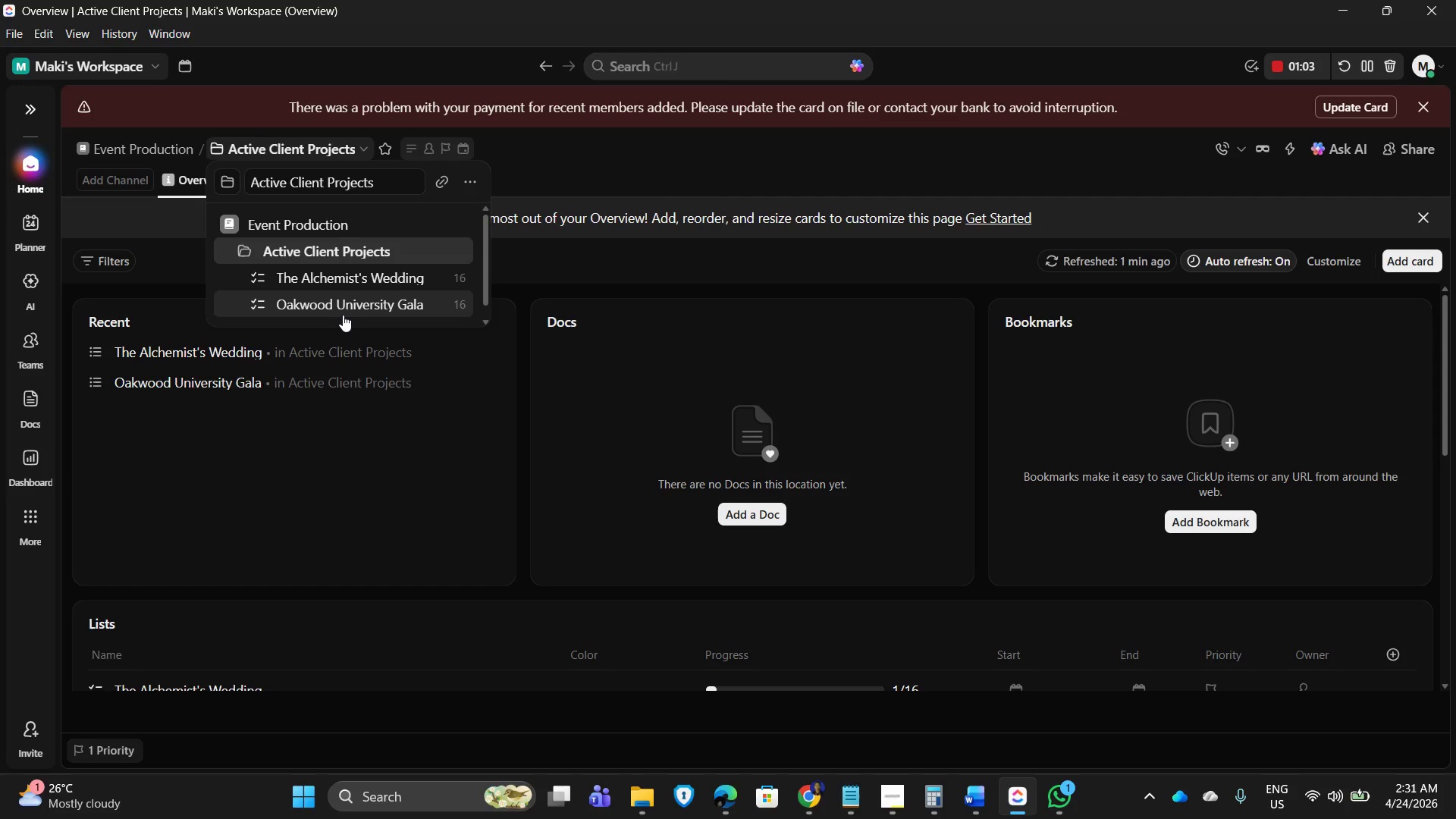 
left_click([351, 279])
 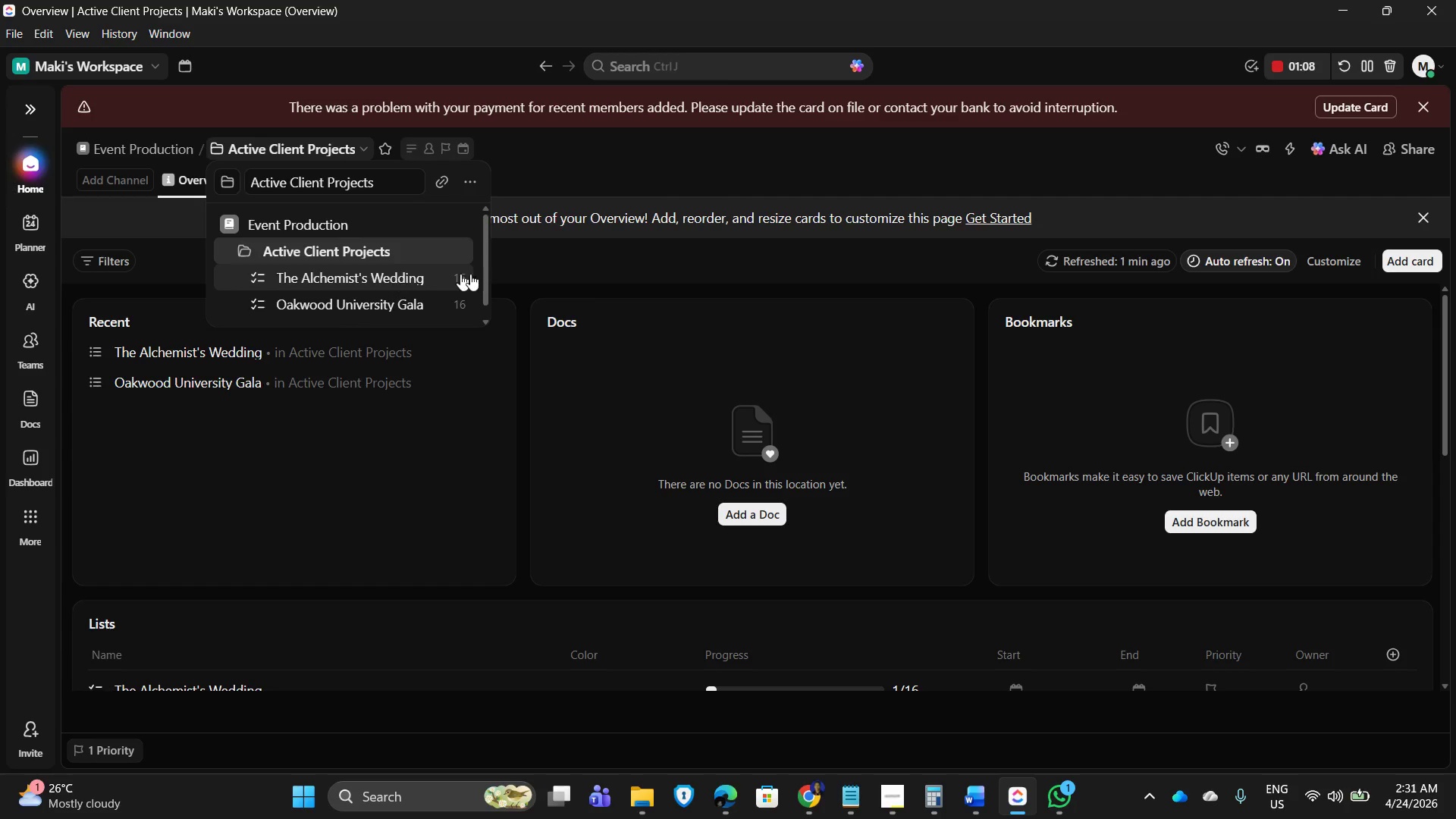 
mouse_move([571, 281])
 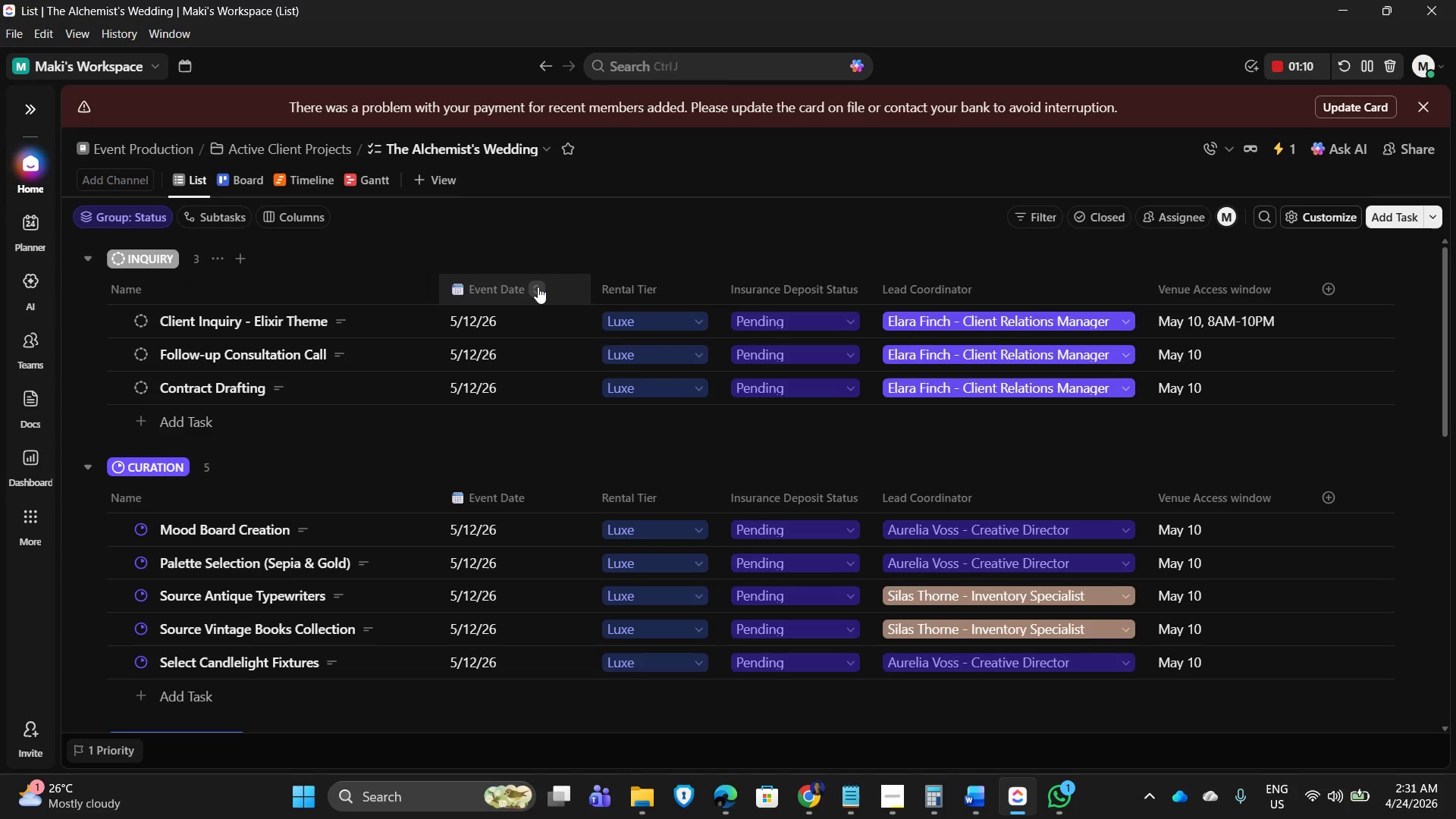 
mouse_move([507, 298])
 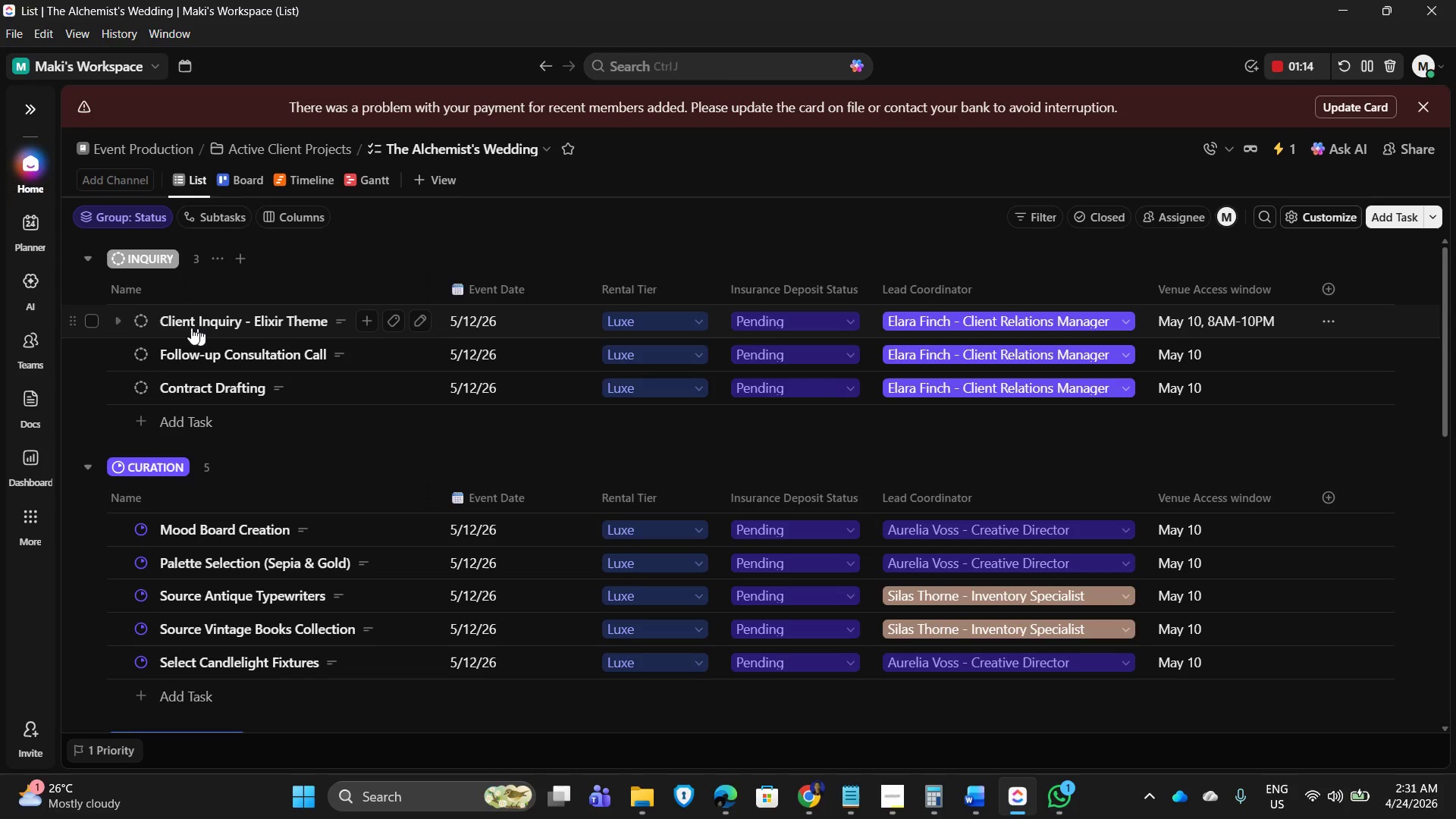 
mouse_move([169, 493])
 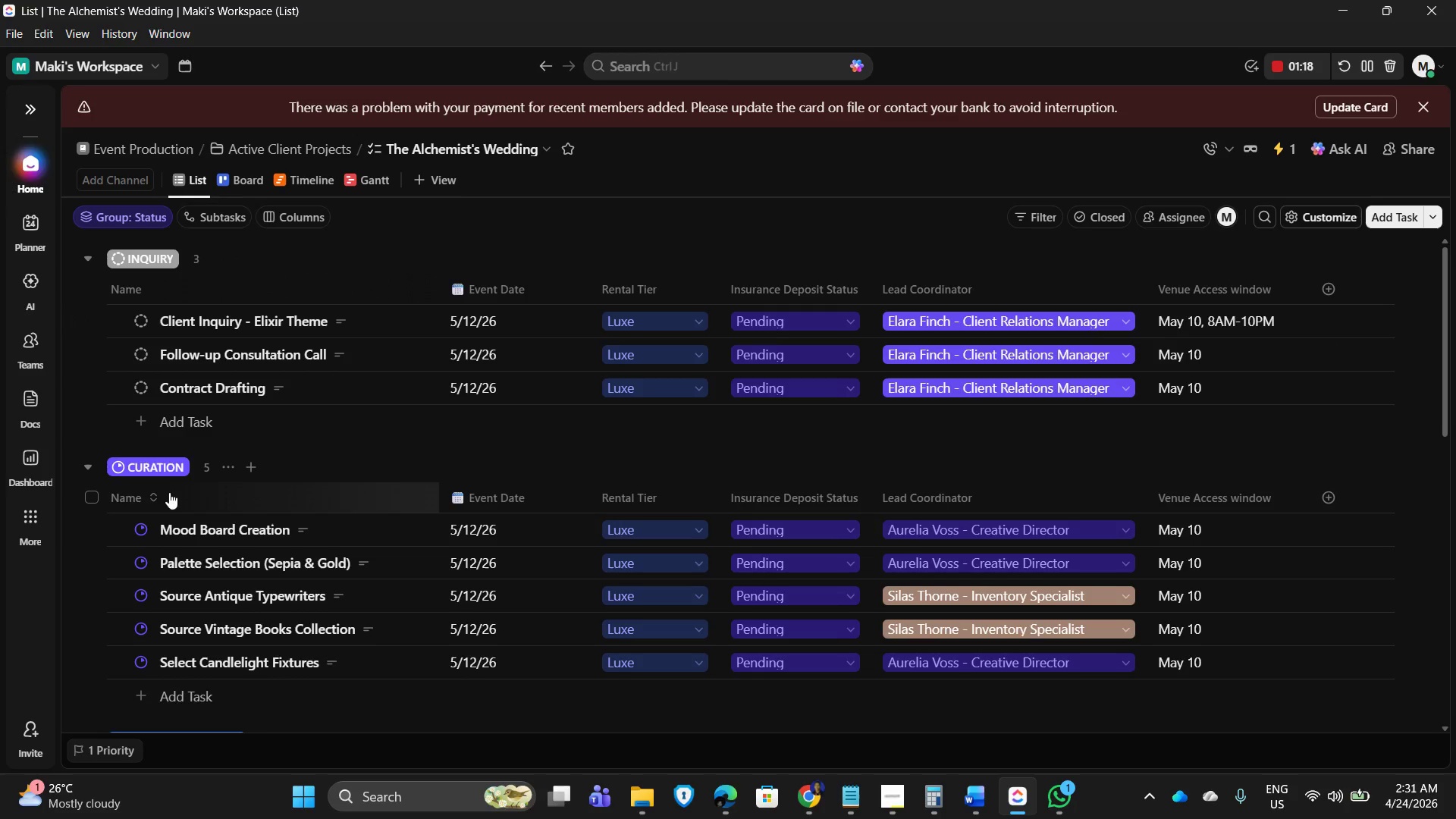 
scroll: coordinate [228, 576], scroll_direction: down, amount: 8.0
 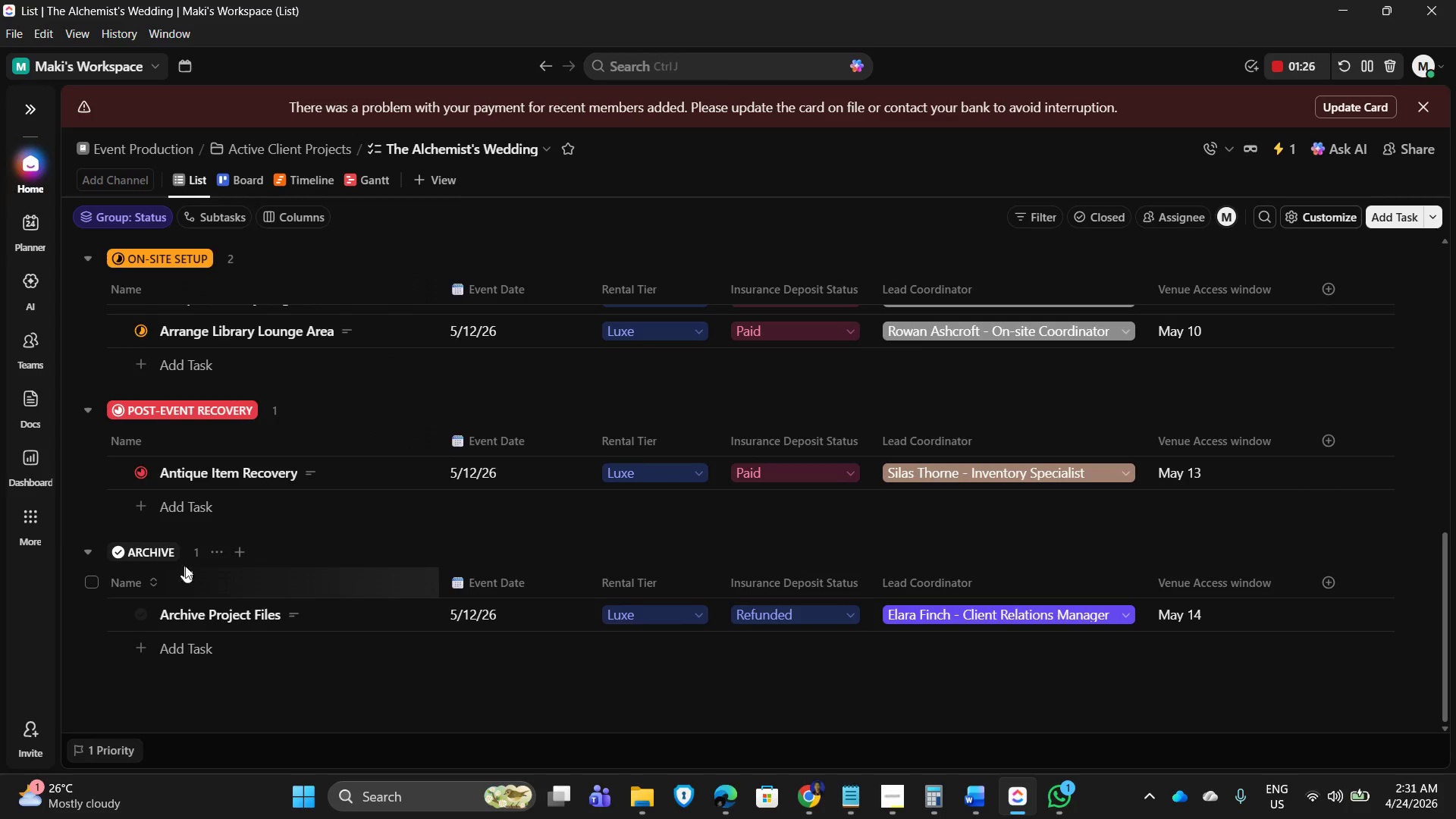 
scroll: coordinate [791, 510], scroll_direction: up, amount: 10.0
 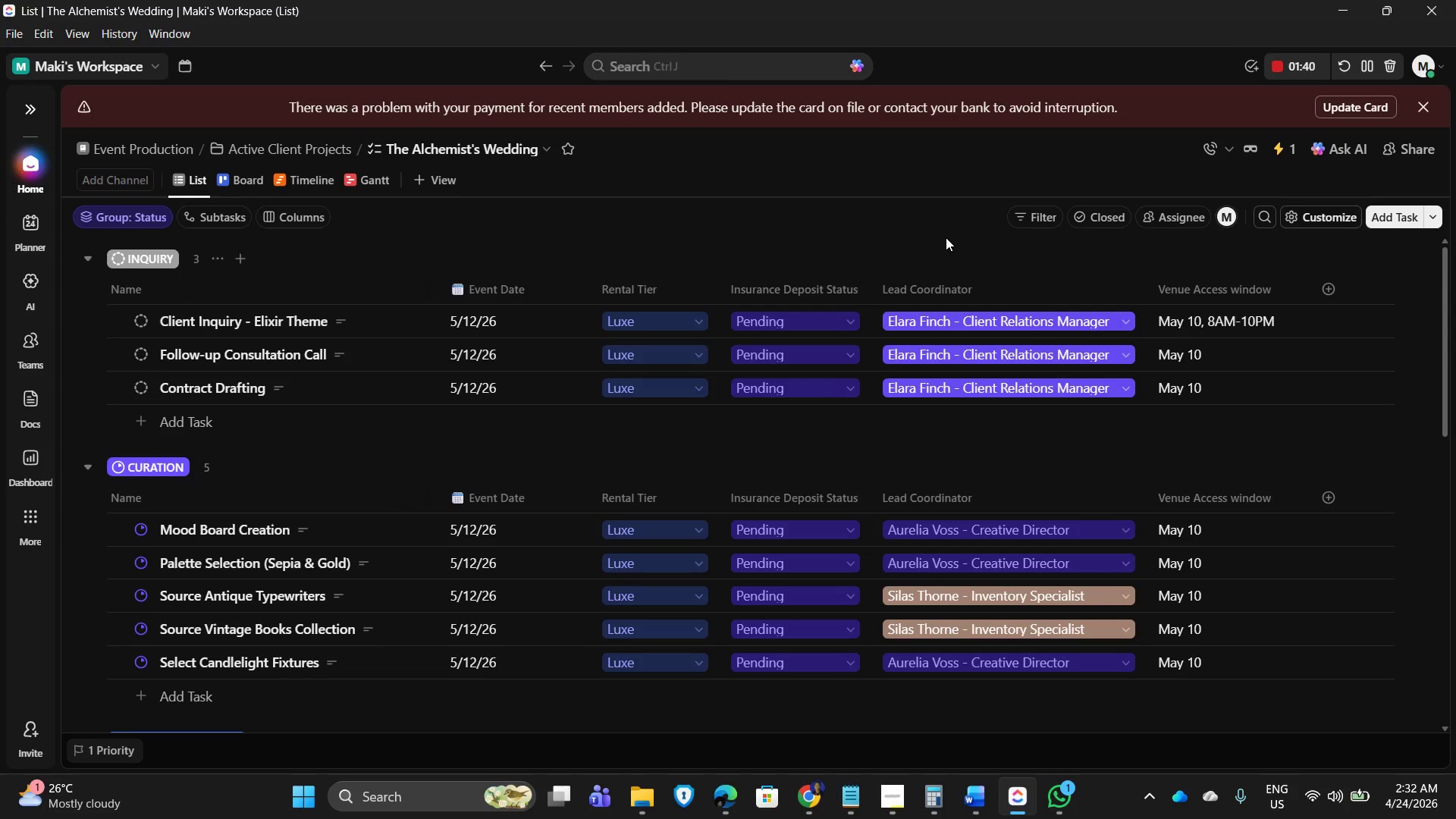 
wait(17.85)
 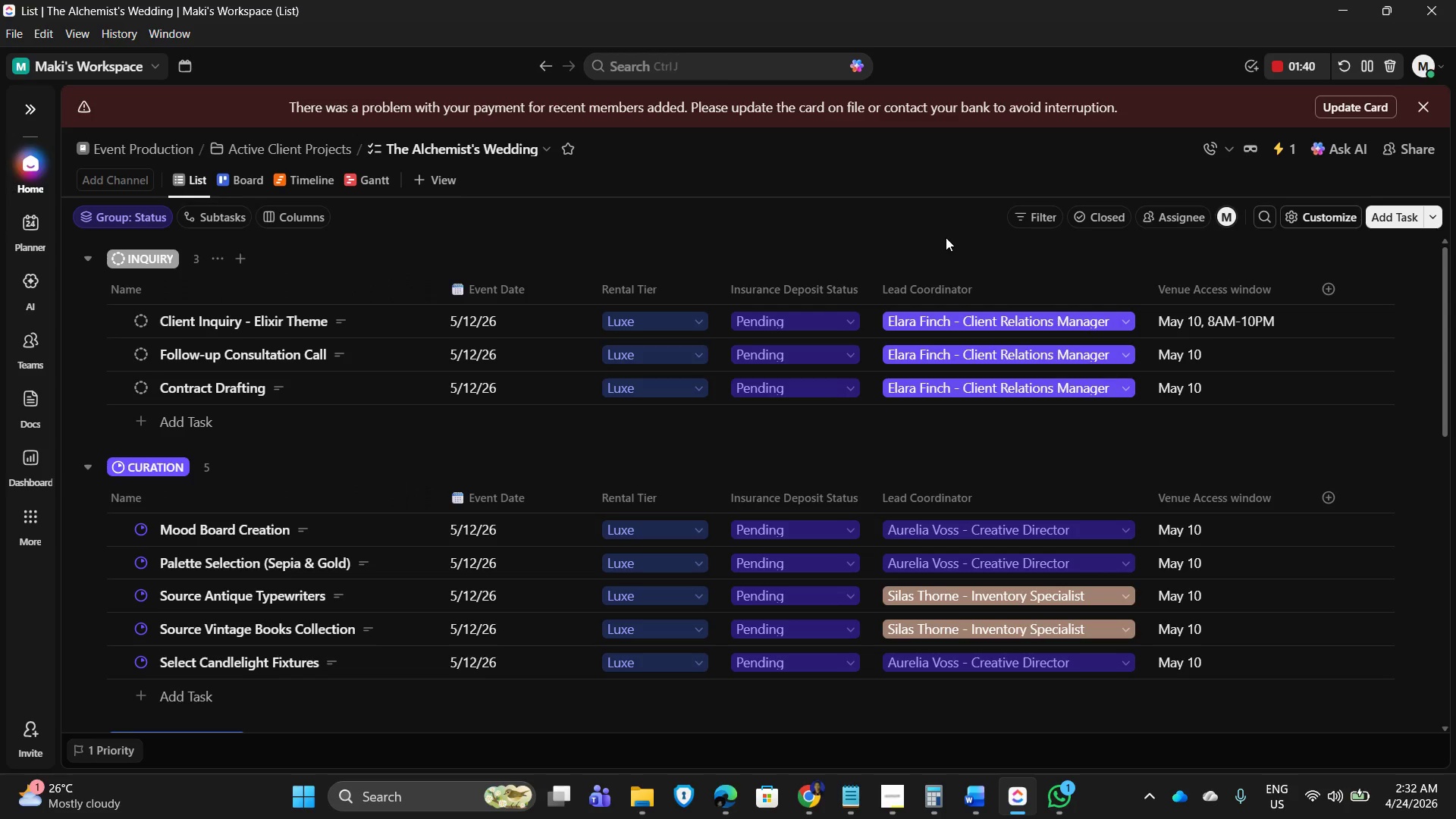 
scroll: coordinate [197, 577], scroll_direction: down, amount: 7.0
 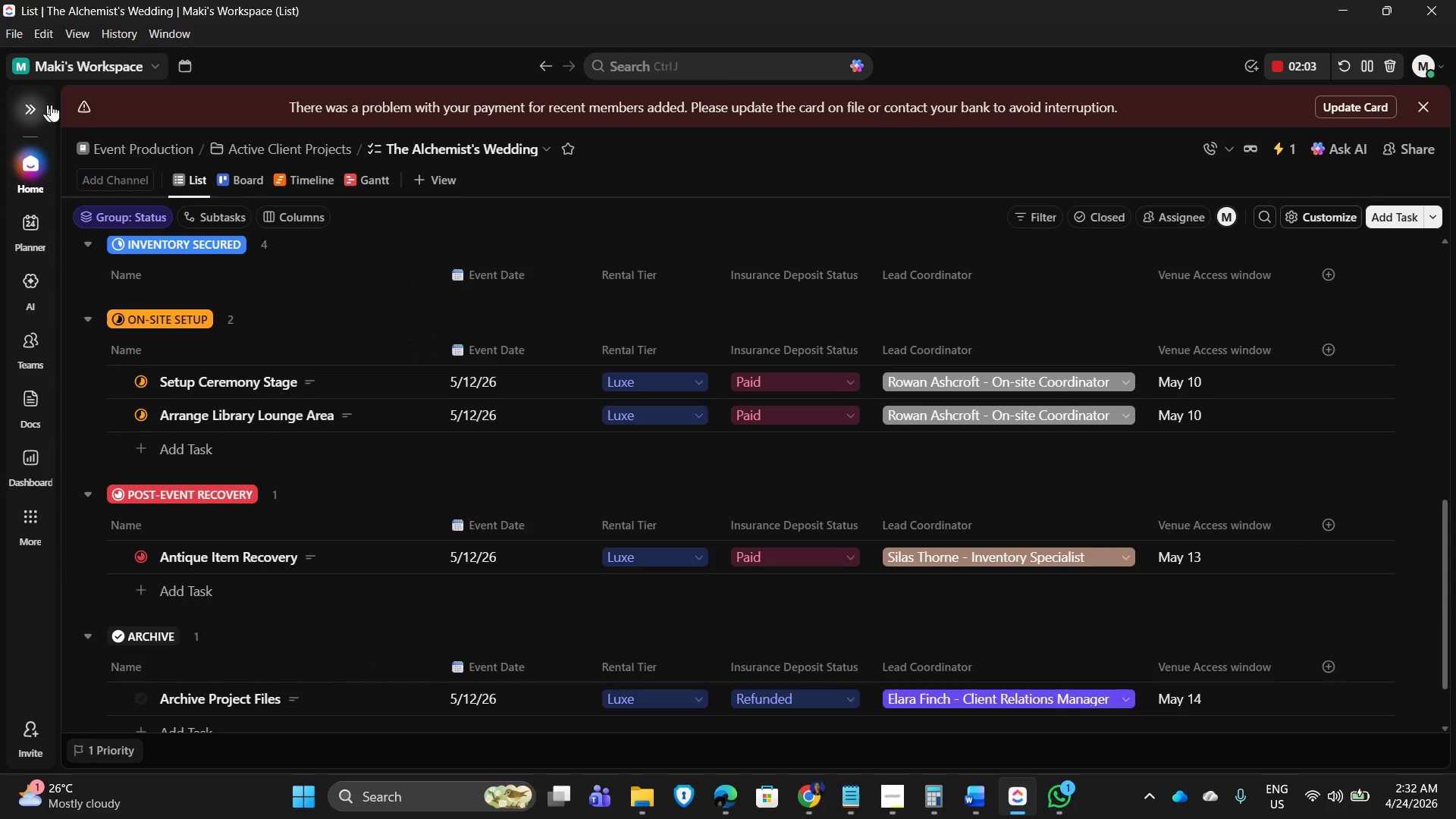 
wait(19.12)
 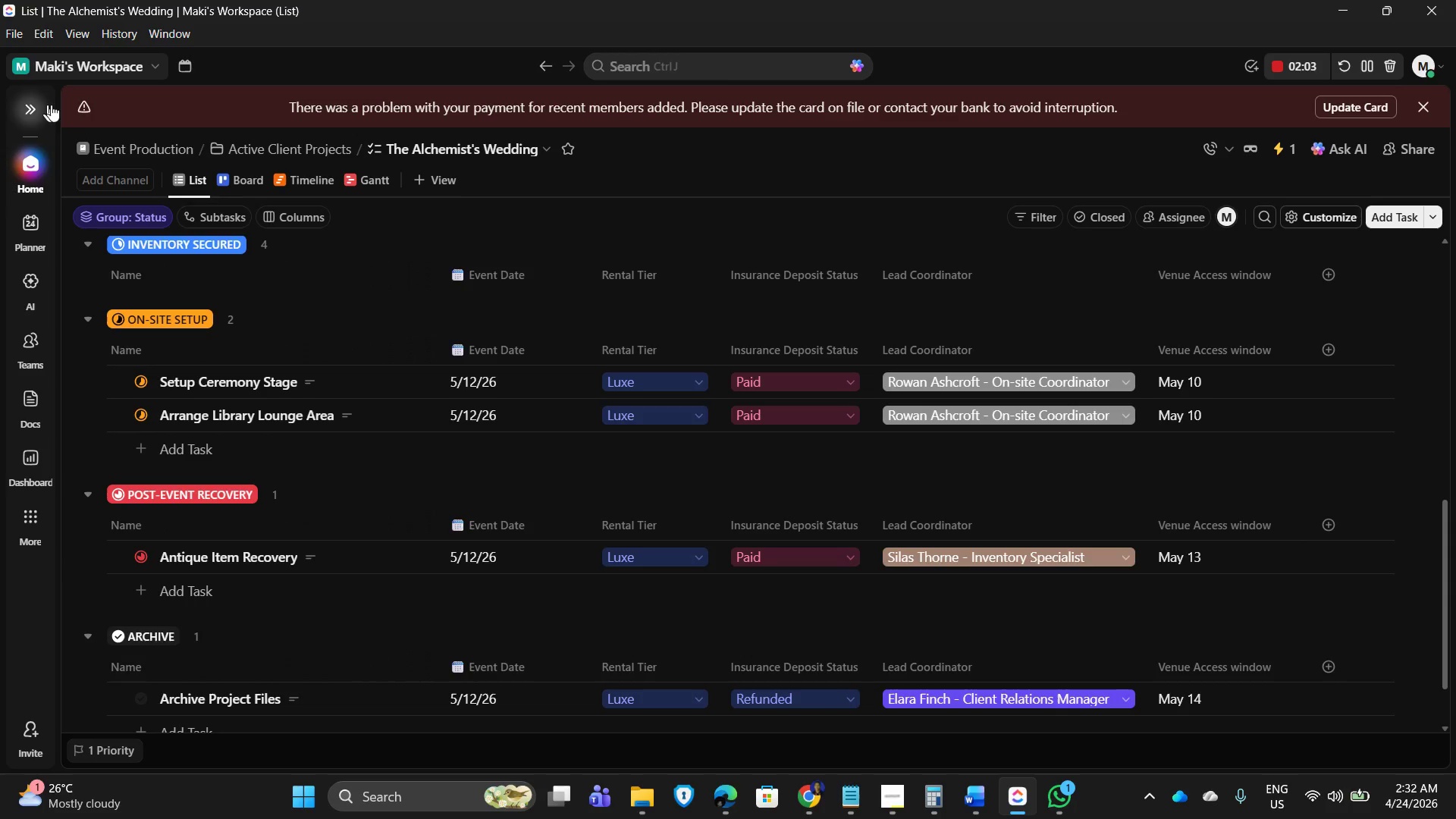 
left_click([339, 359])
 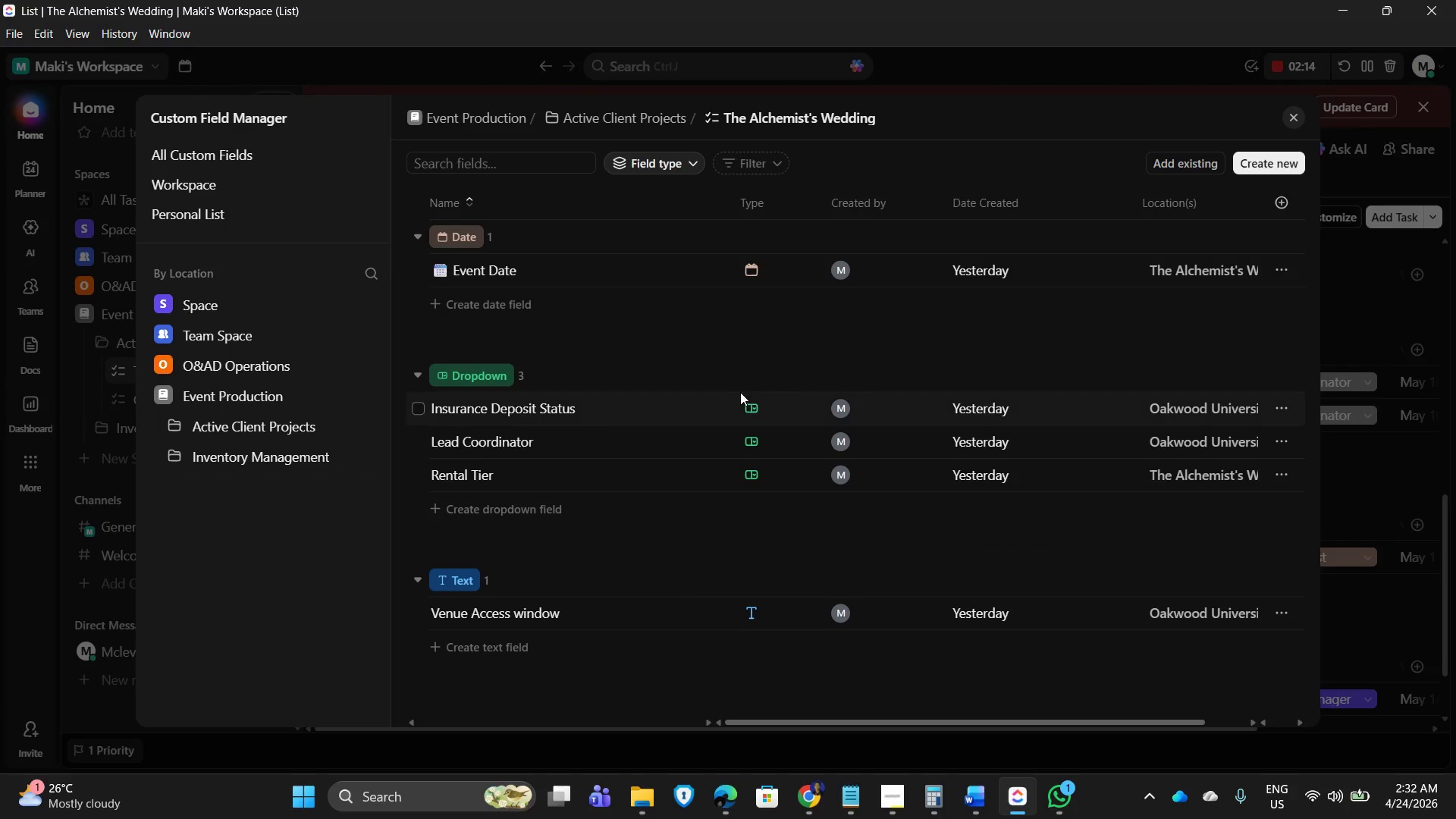 
wait(7.63)
 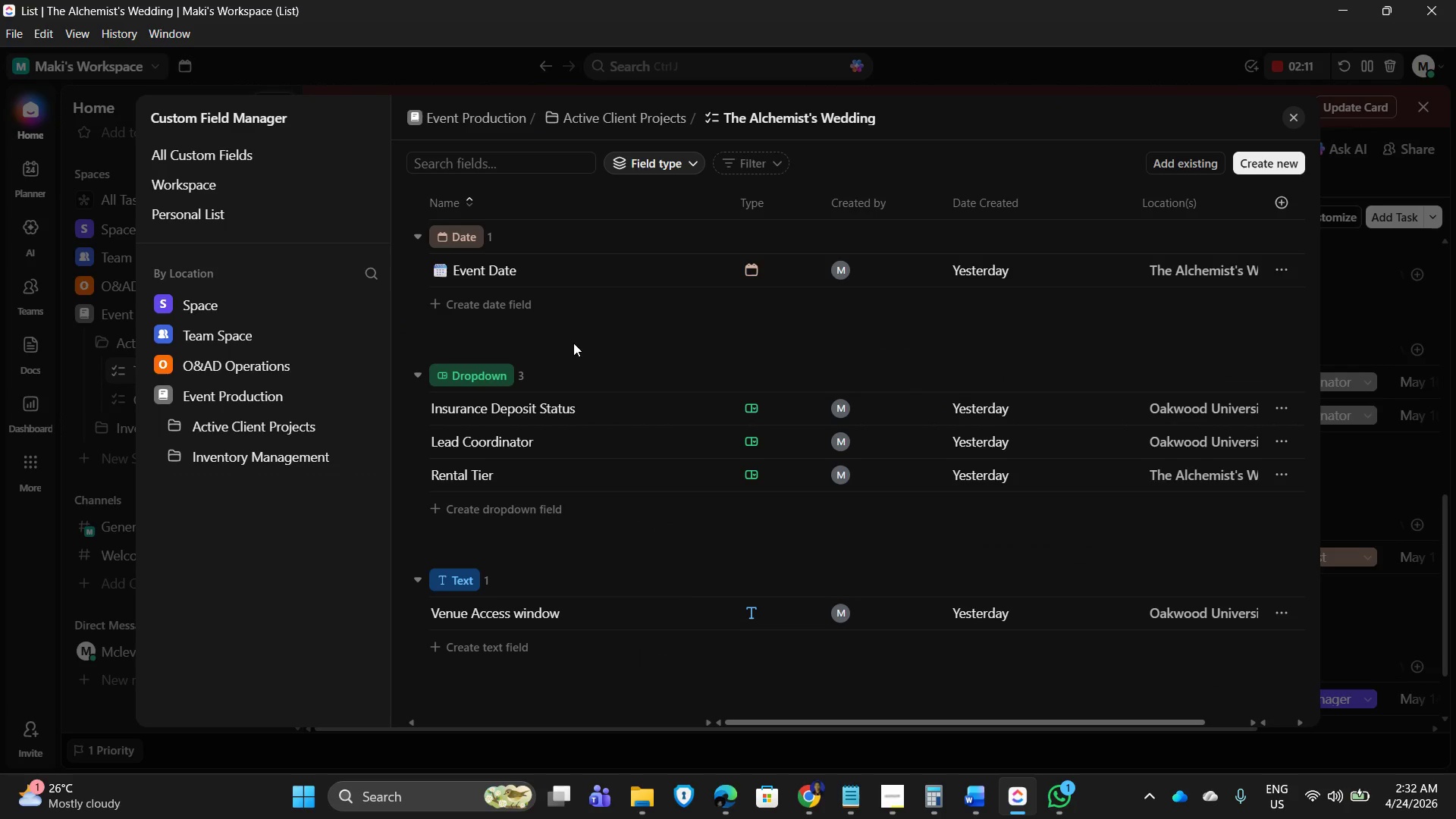 
mouse_move([610, 450])
 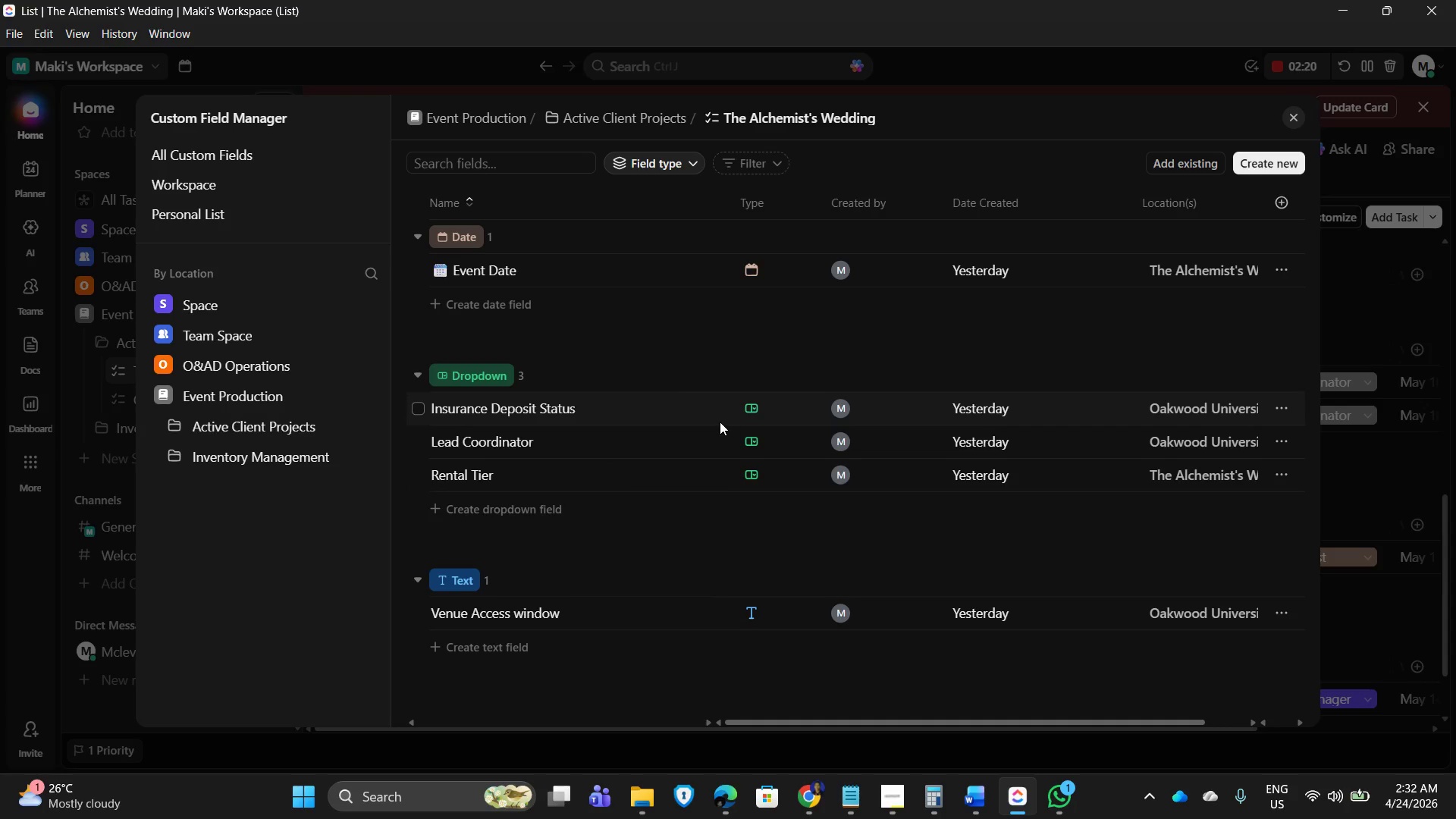 
mouse_move([688, 409])
 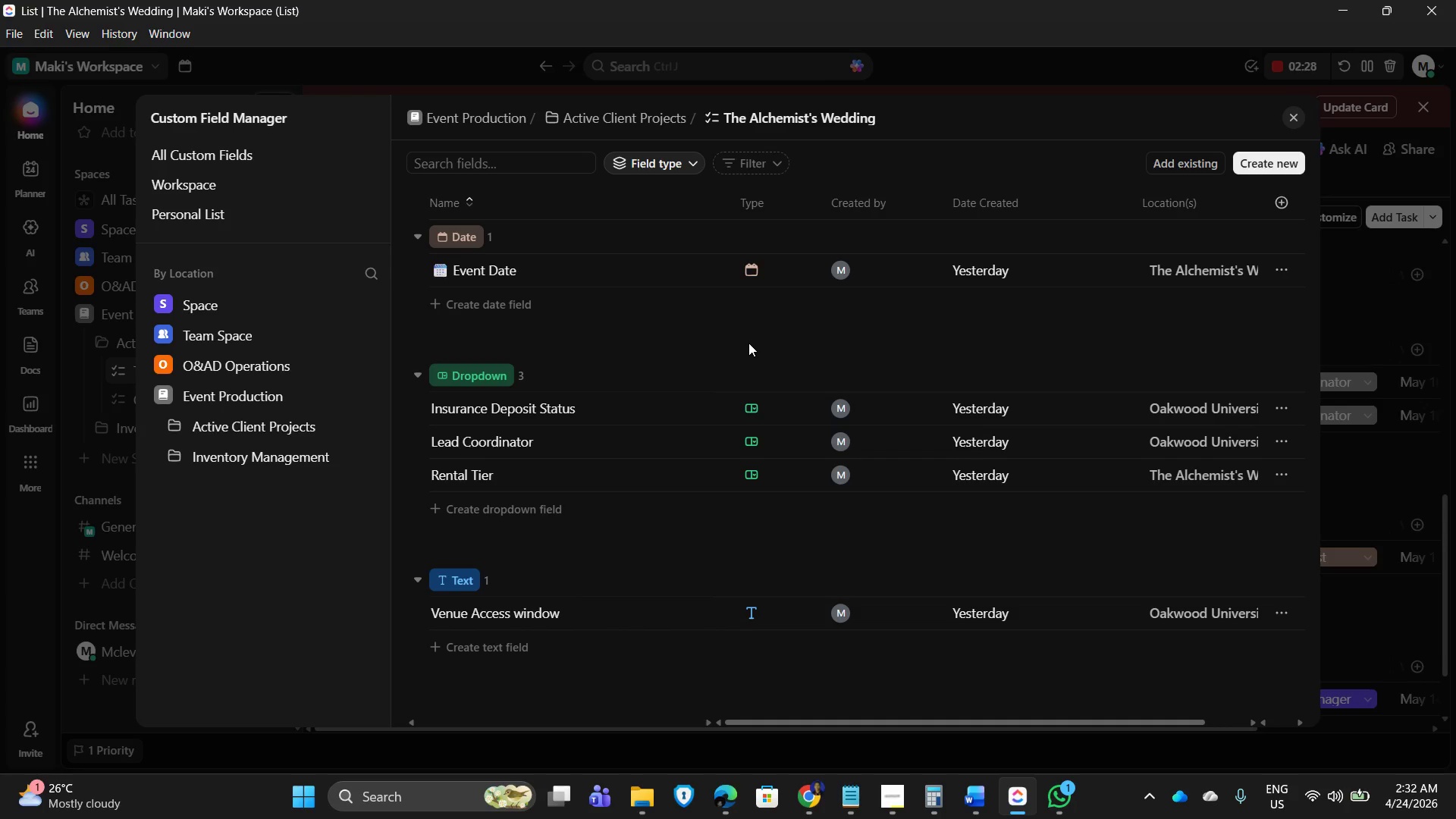 
wait(7.23)
 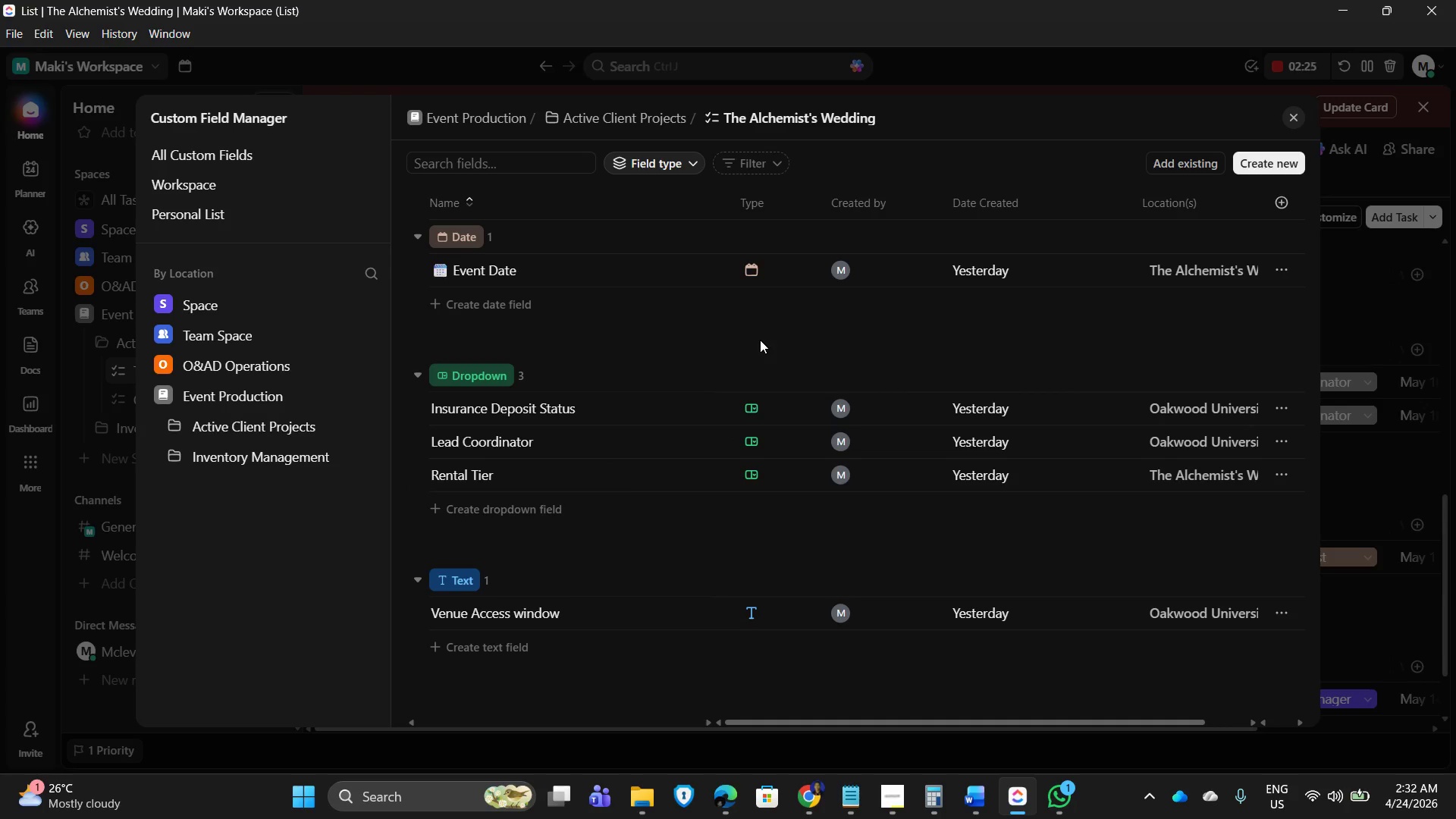 
scroll: coordinate [581, 509], scroll_direction: down, amount: 2.0
 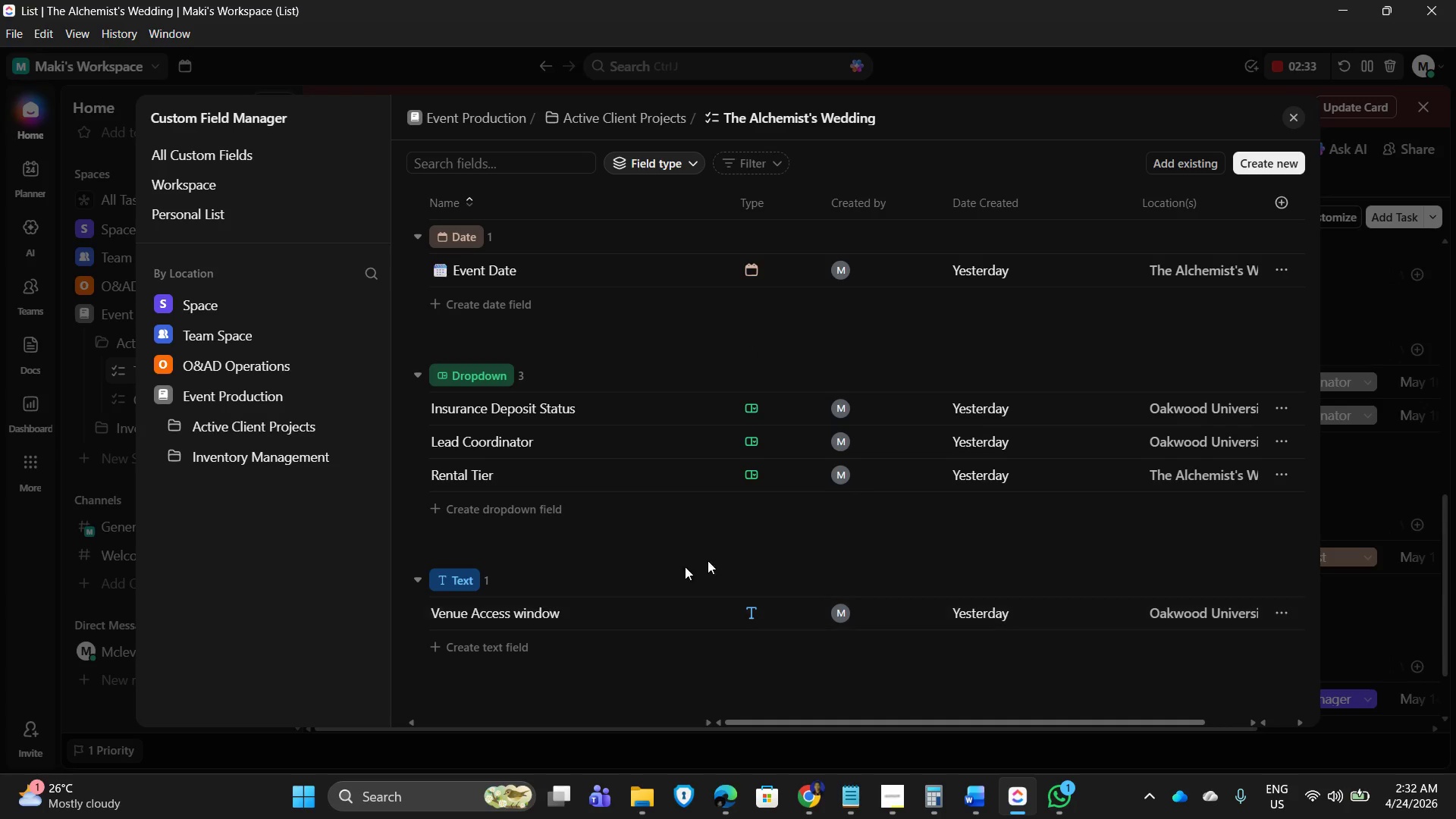 
left_click([1288, 118])
 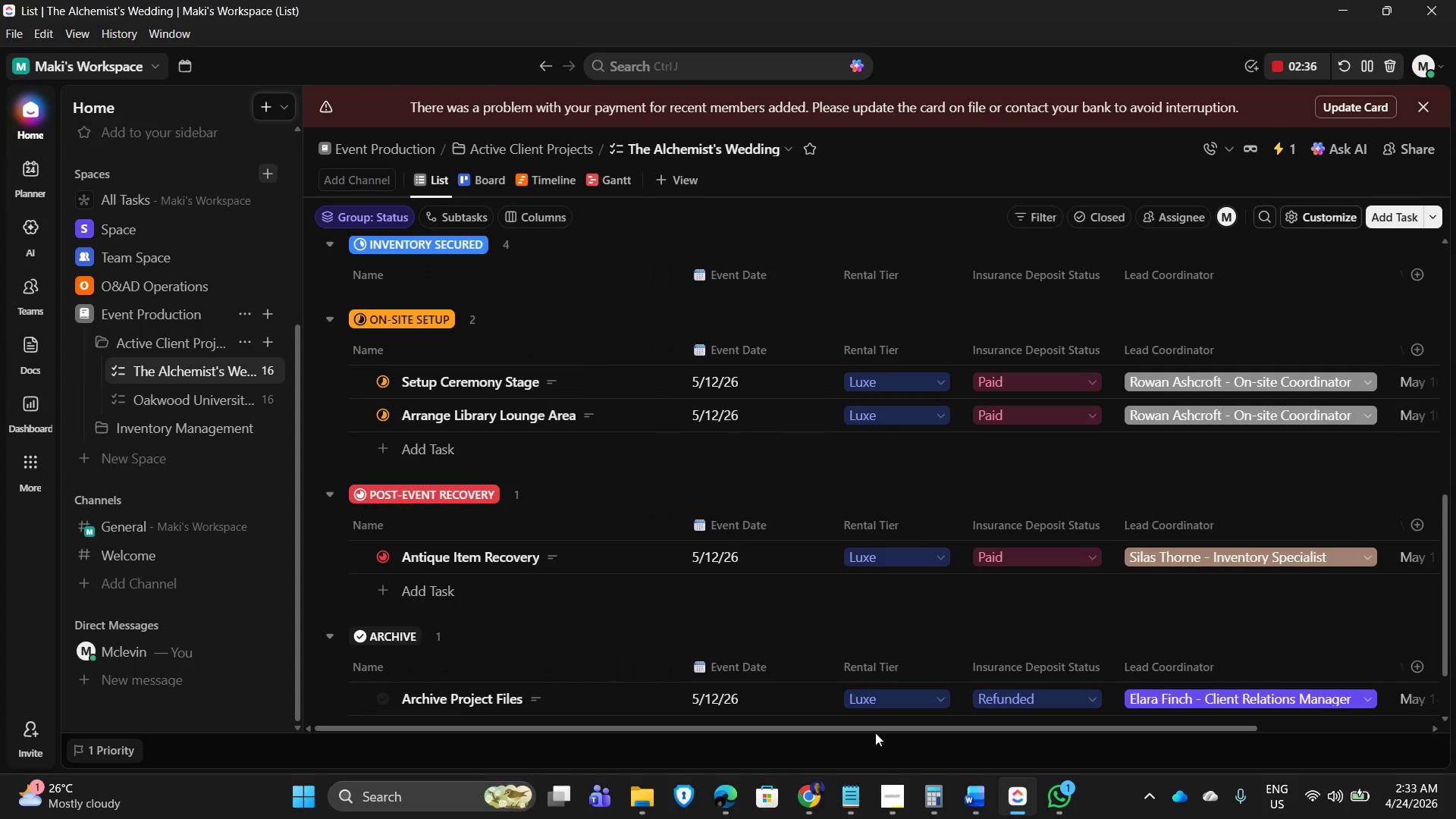 
left_click_drag(start_coordinate=[875, 730], to_coordinate=[1009, 729])
 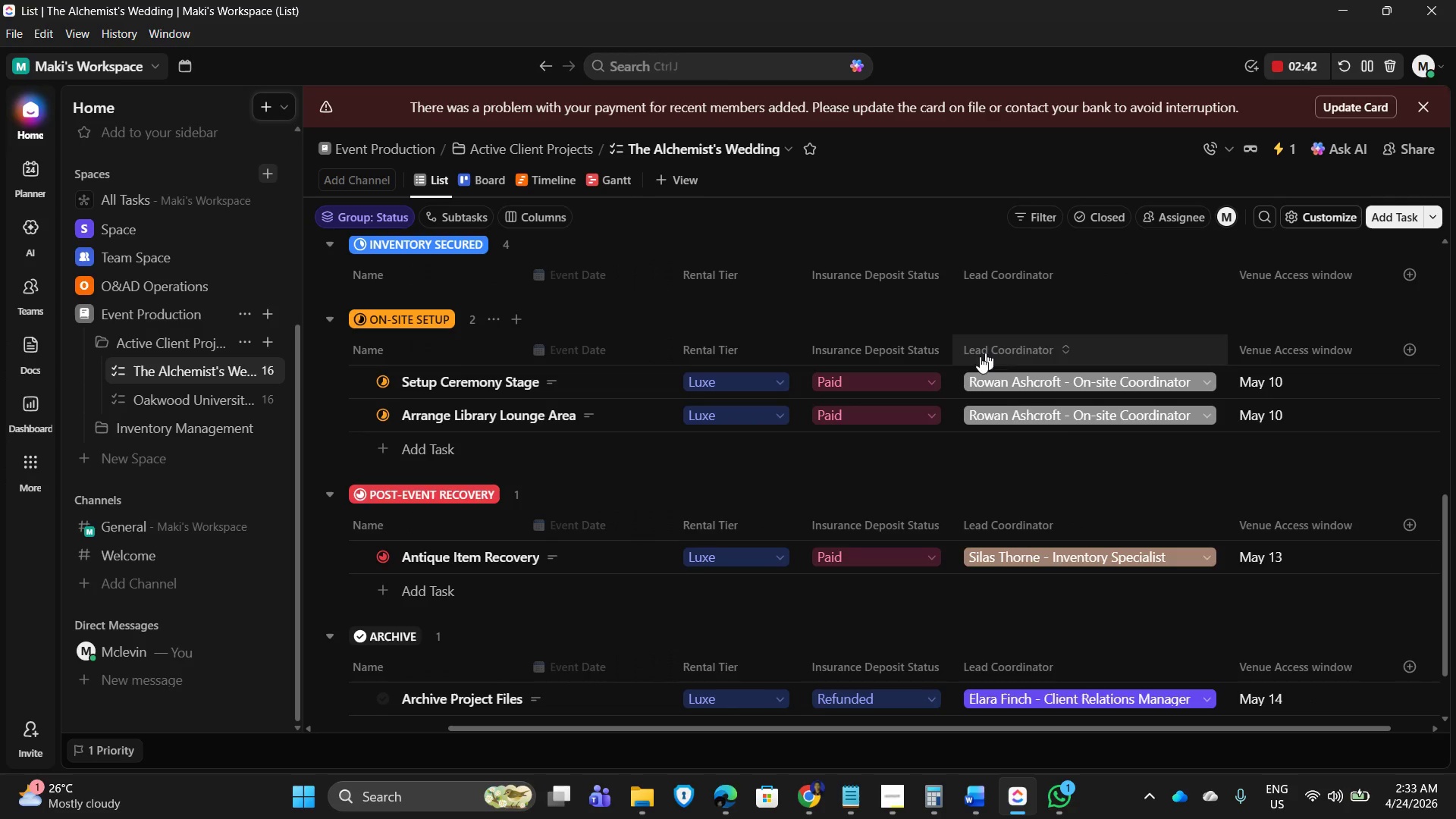 
wait(5.11)
 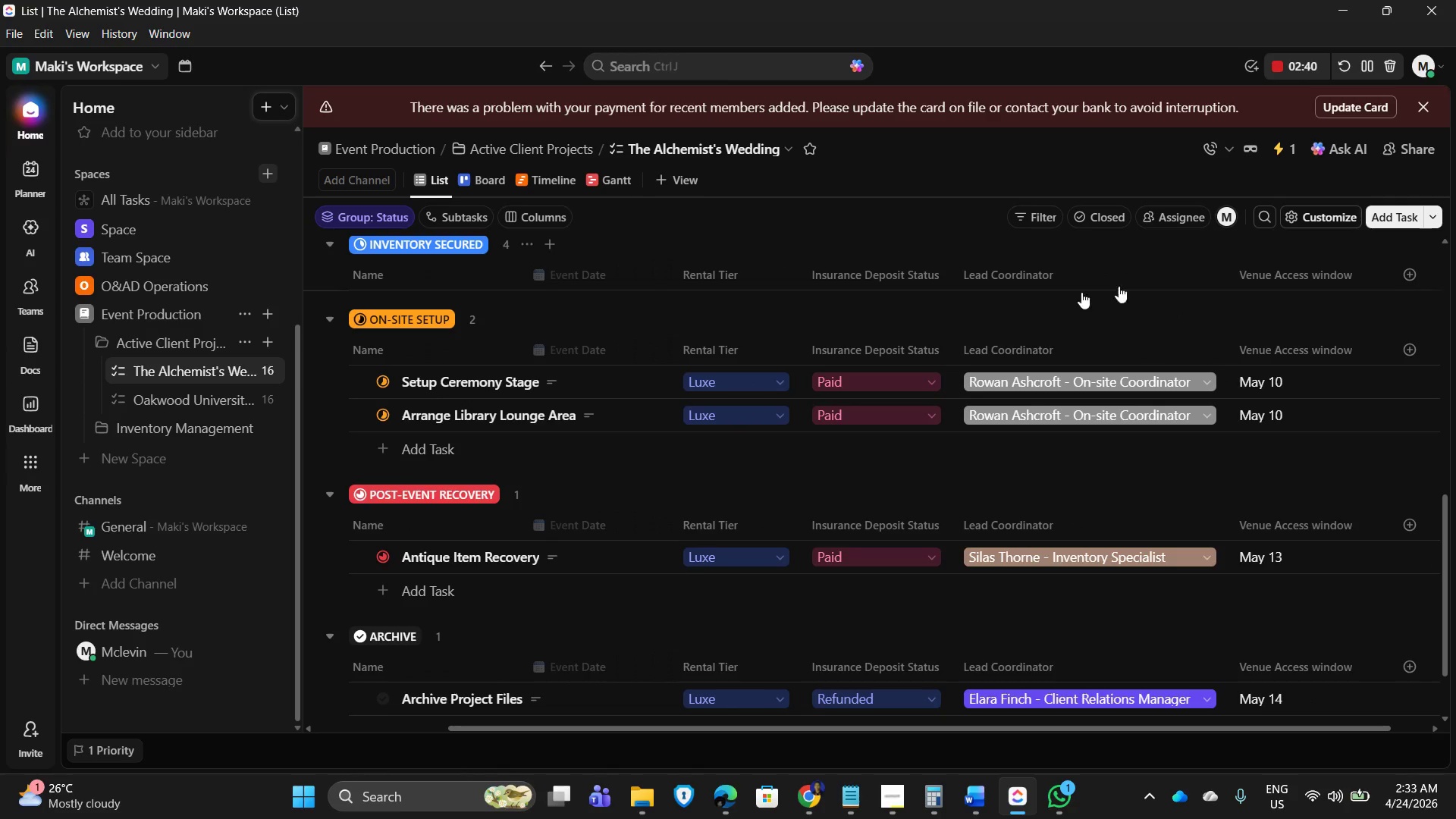 
scroll: coordinate [991, 397], scroll_direction: up, amount: 9.0
 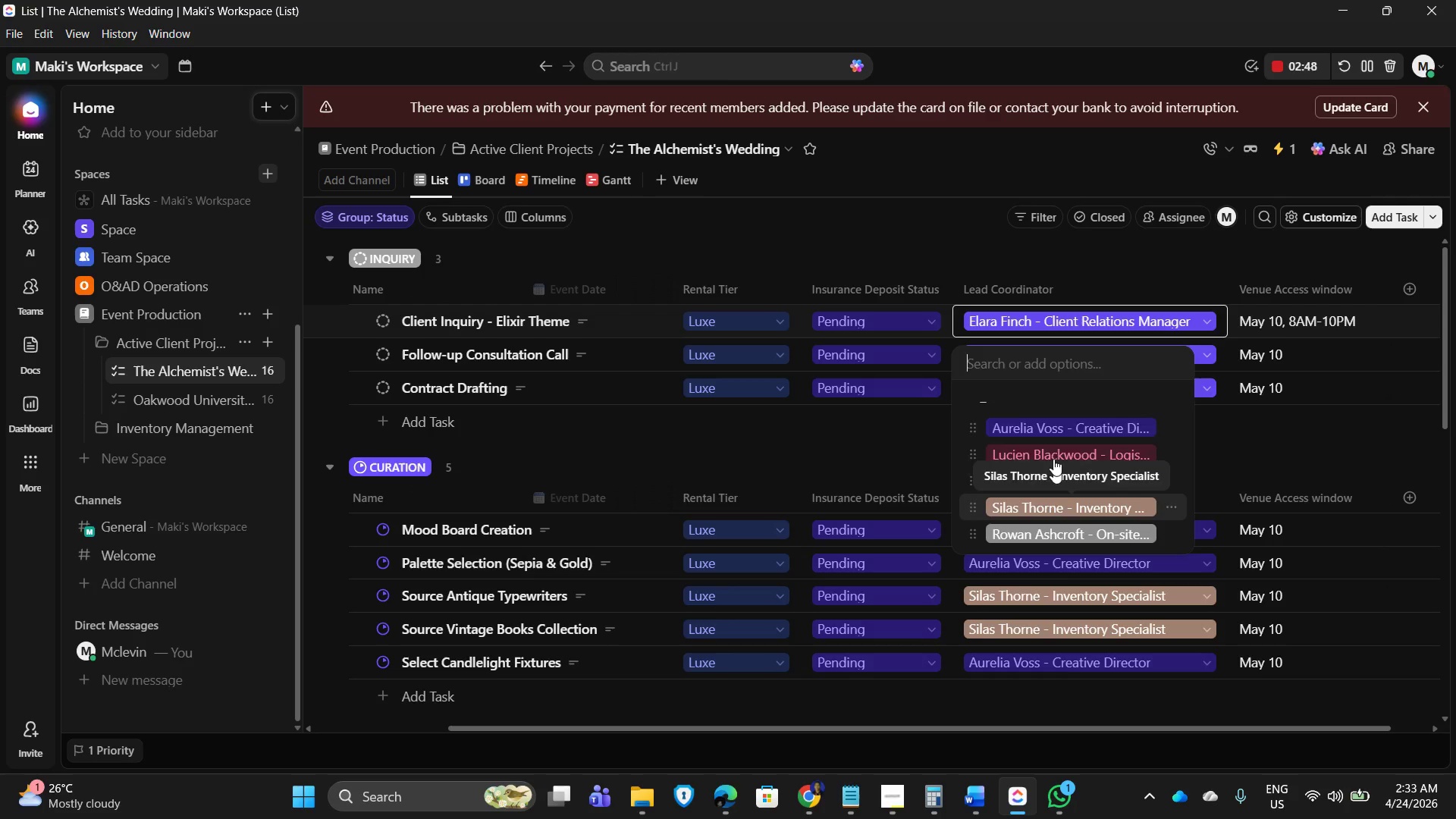 
left_click([977, 253])
 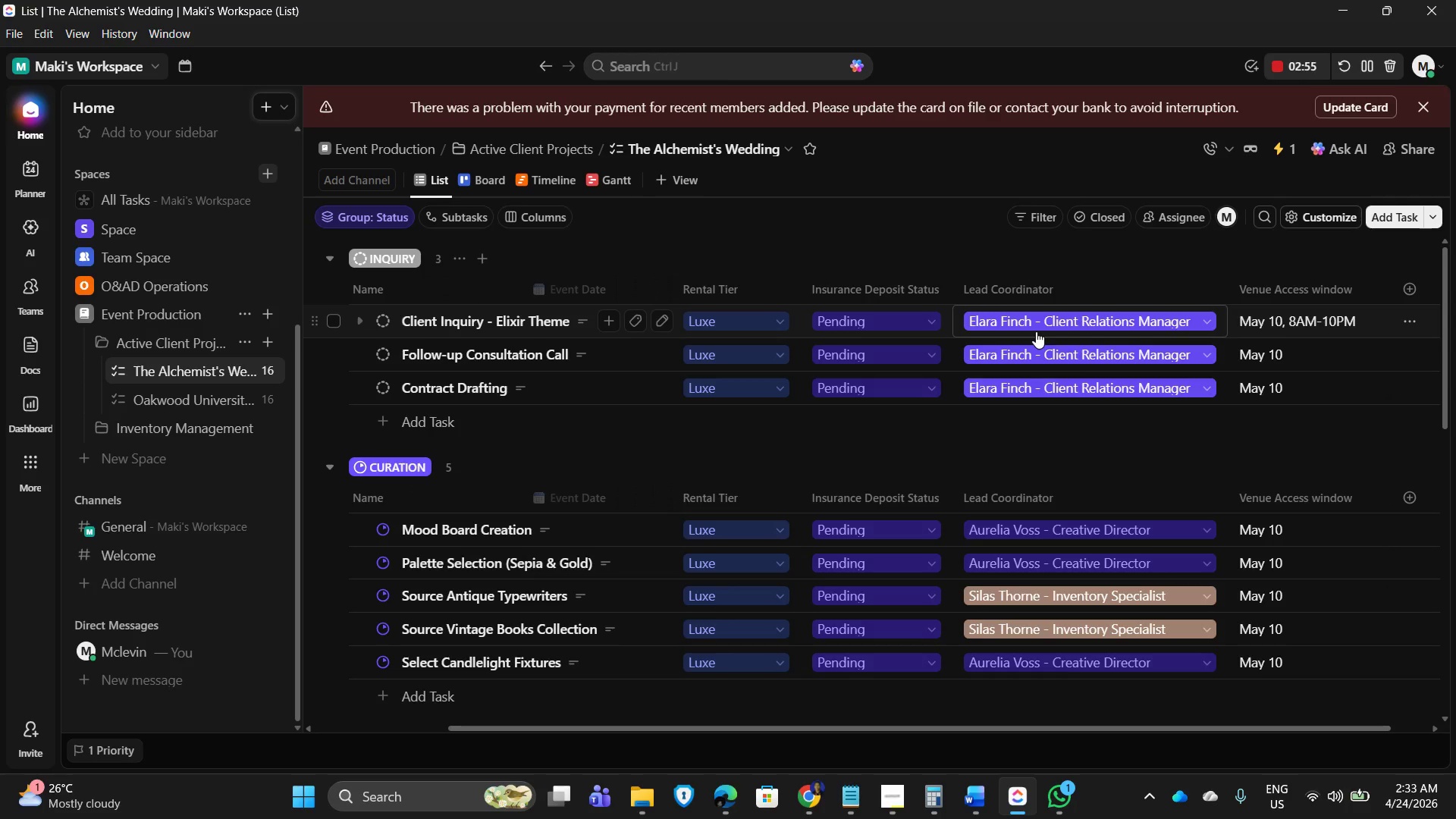 
wait(7.98)
 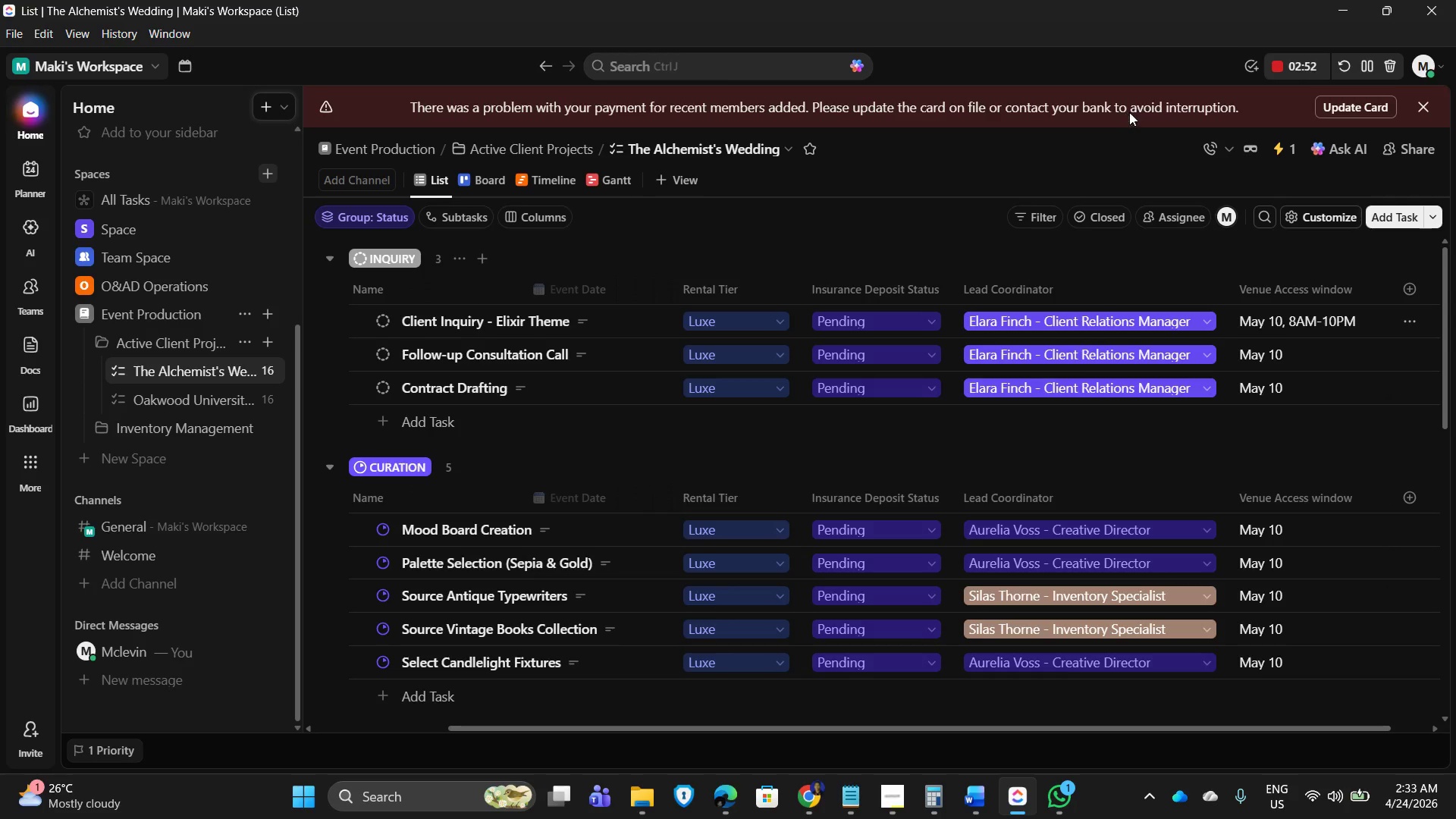 
left_click([1103, 316])
 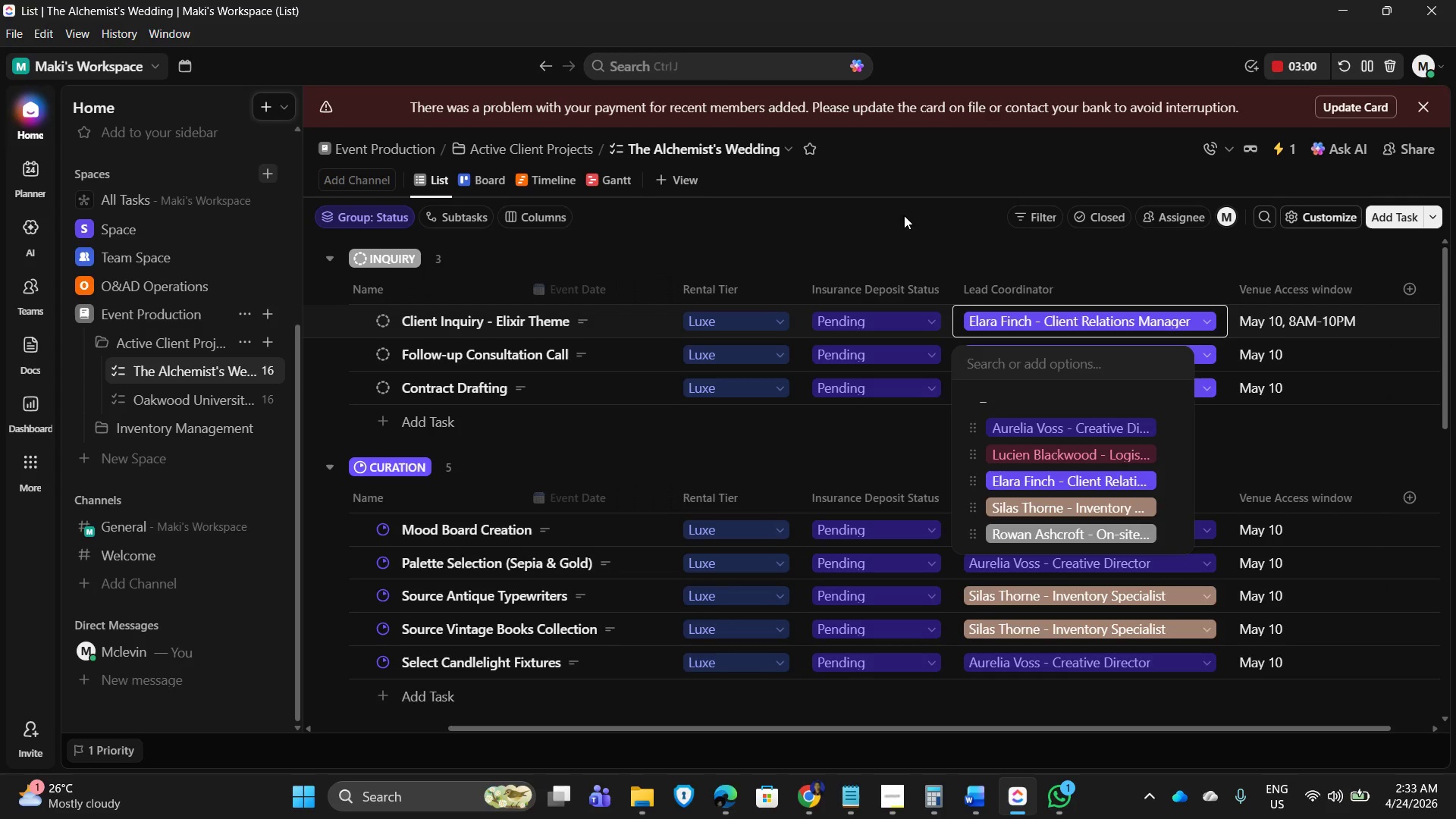 
left_click([918, 240])
 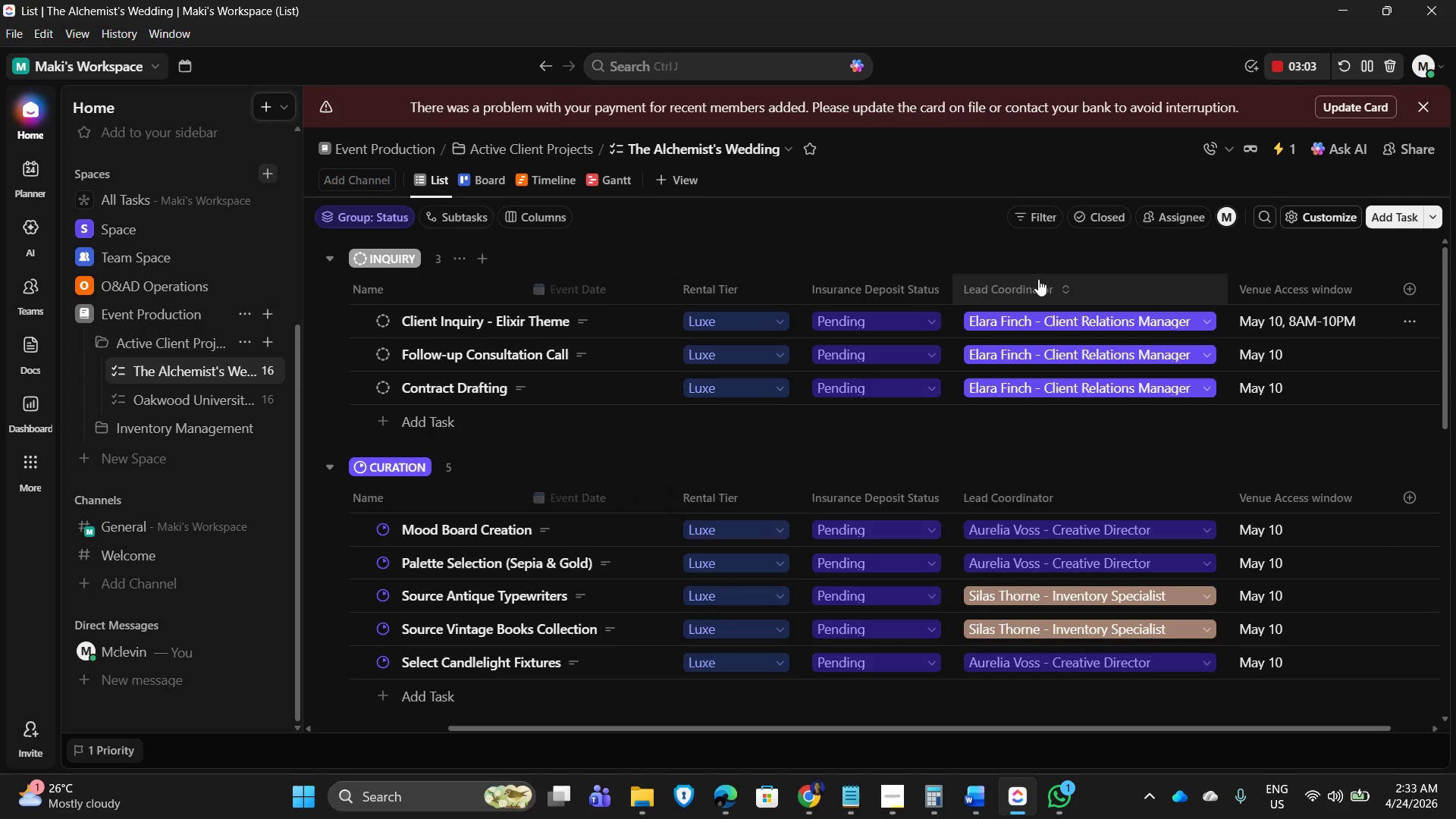 
left_click([1015, 284])
 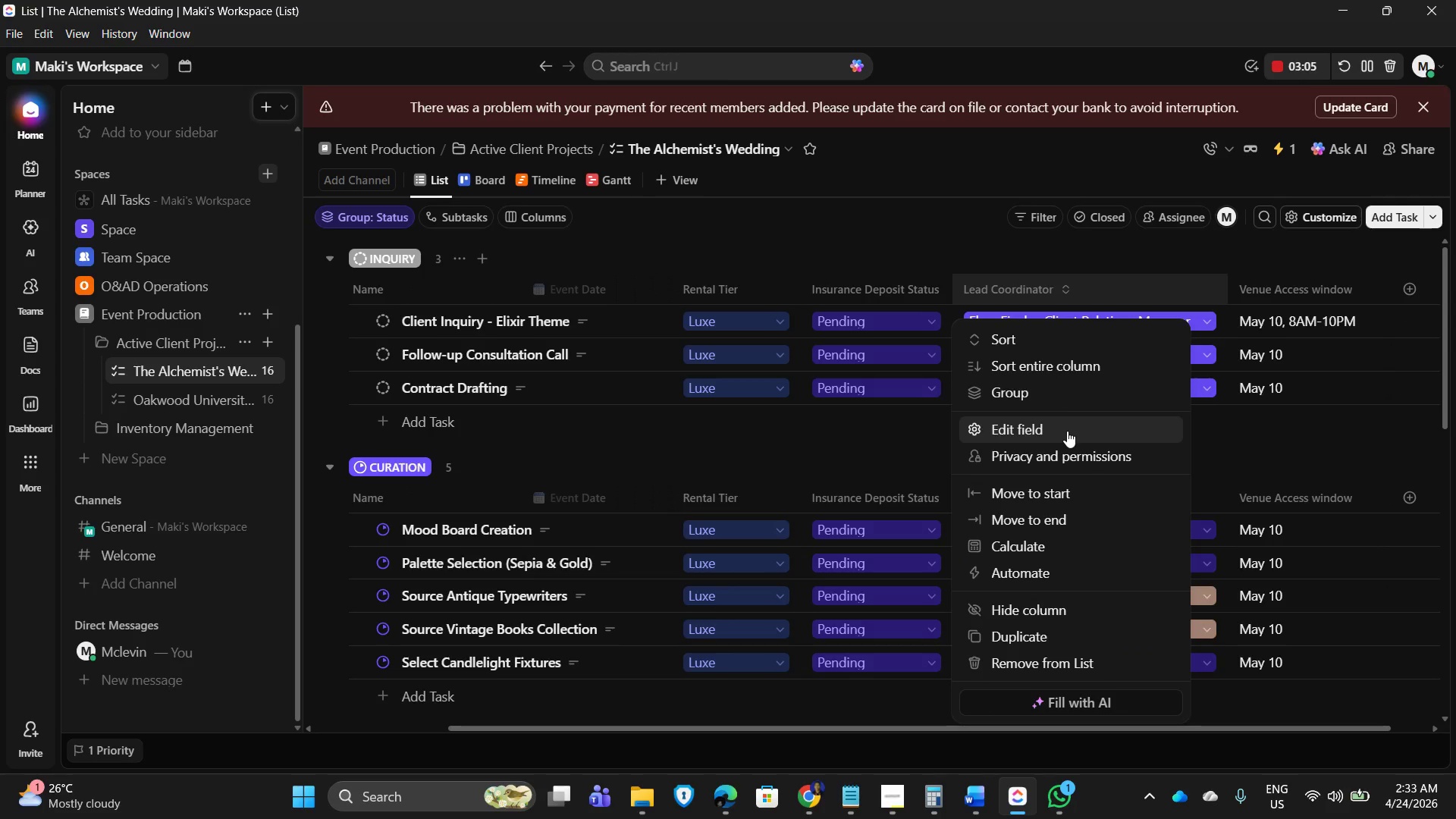 
left_click([1067, 431])
 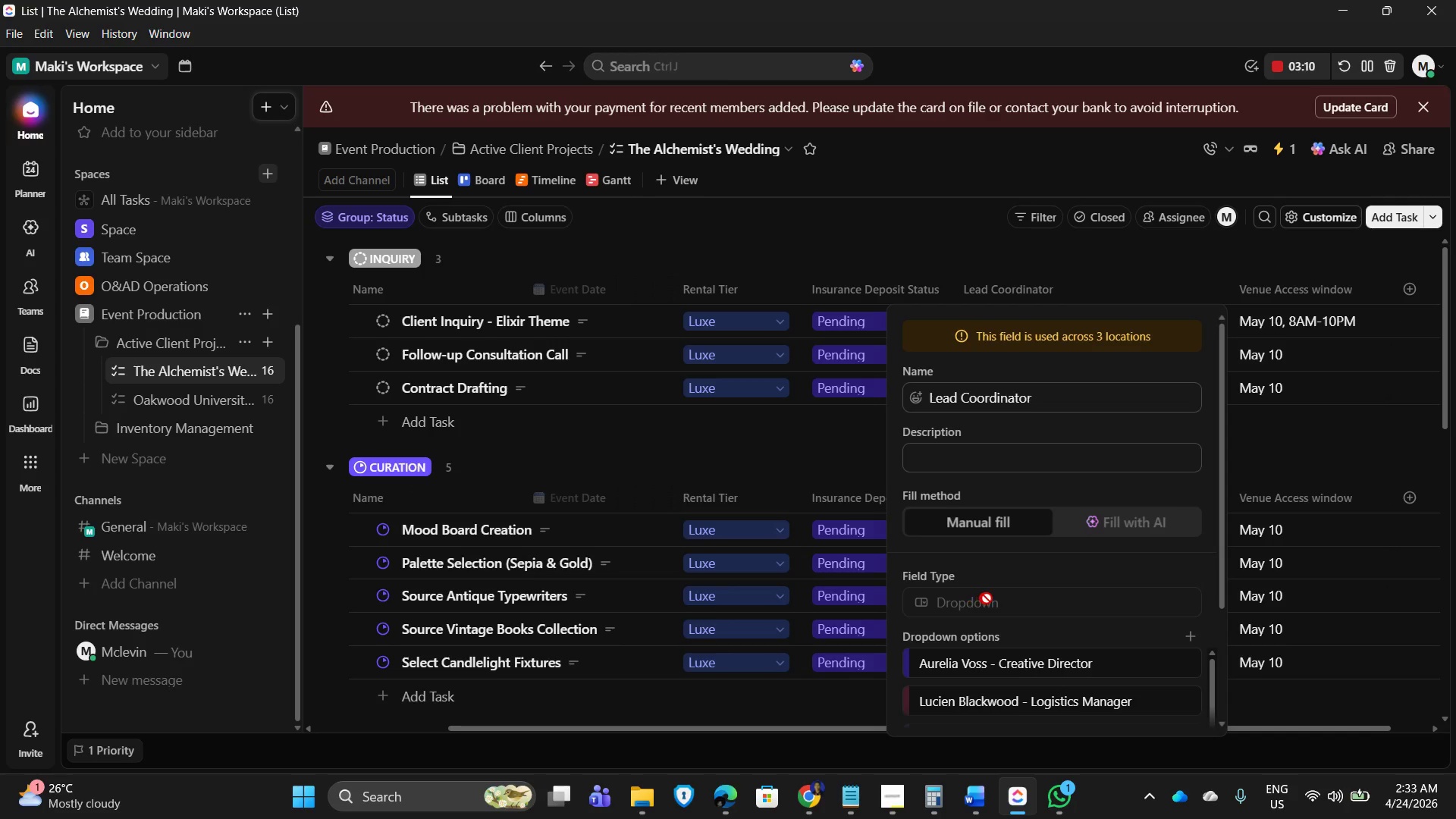 
wait(6.28)
 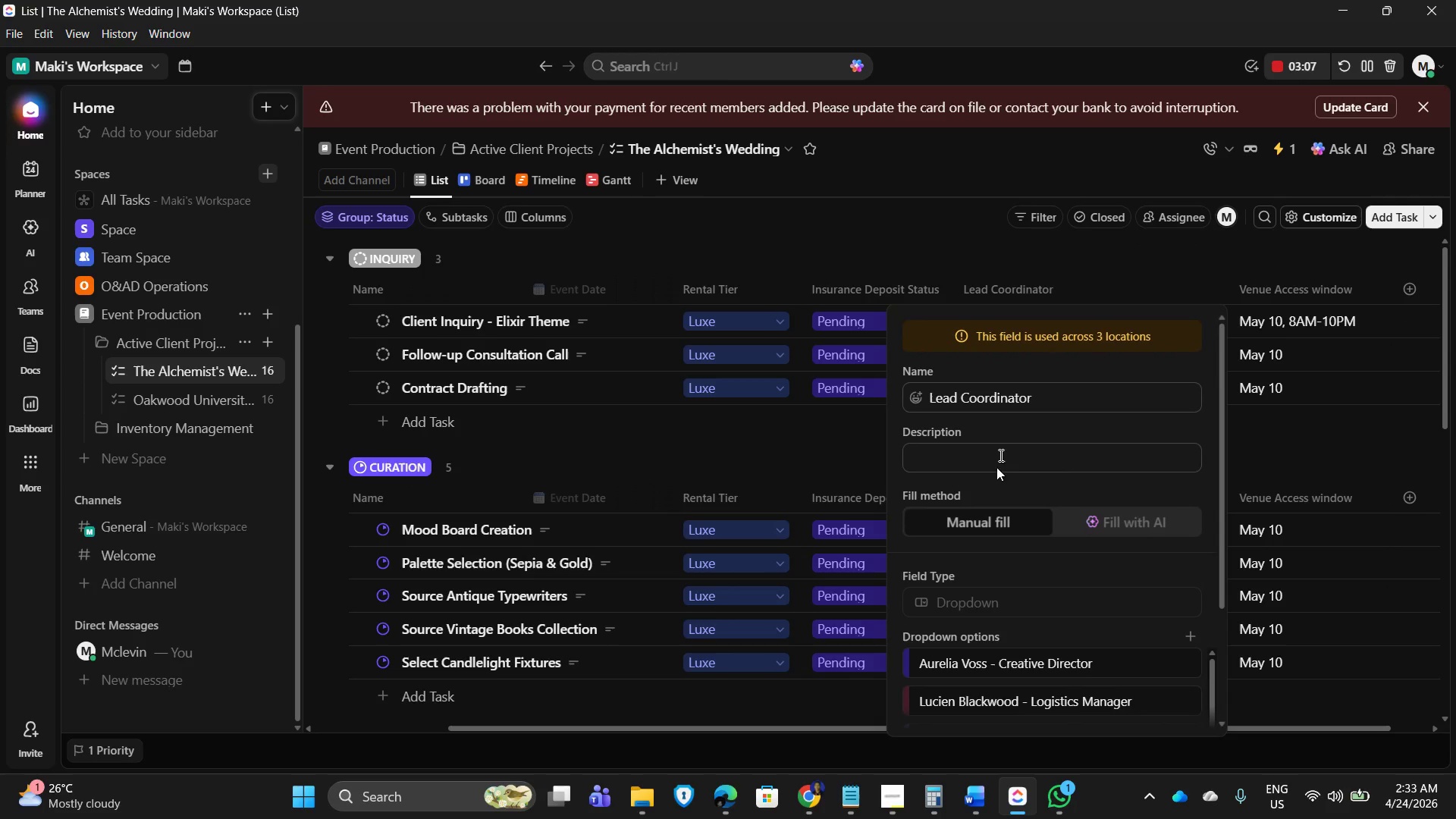 
left_click([931, 225])
 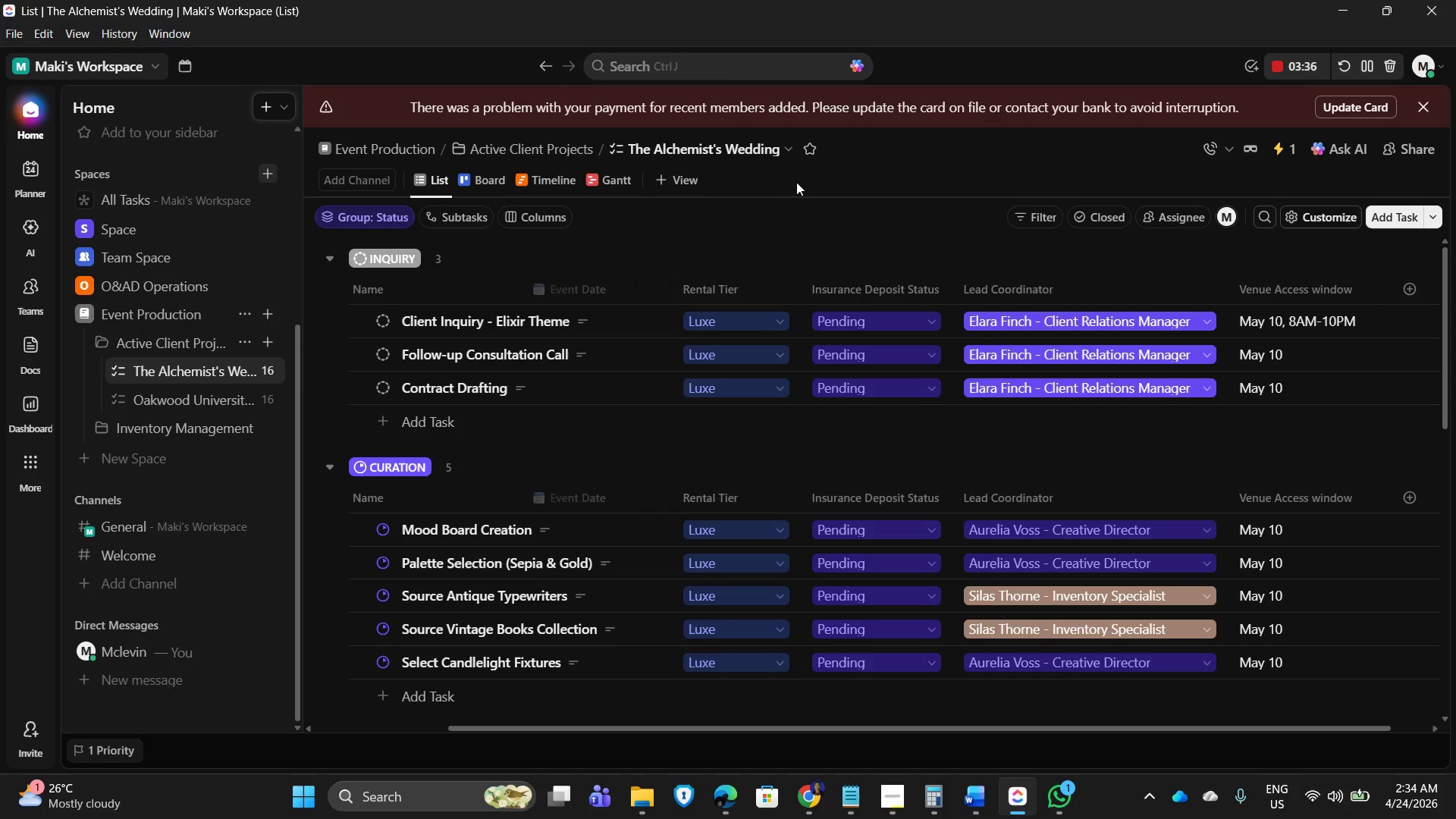 
wait(28.91)
 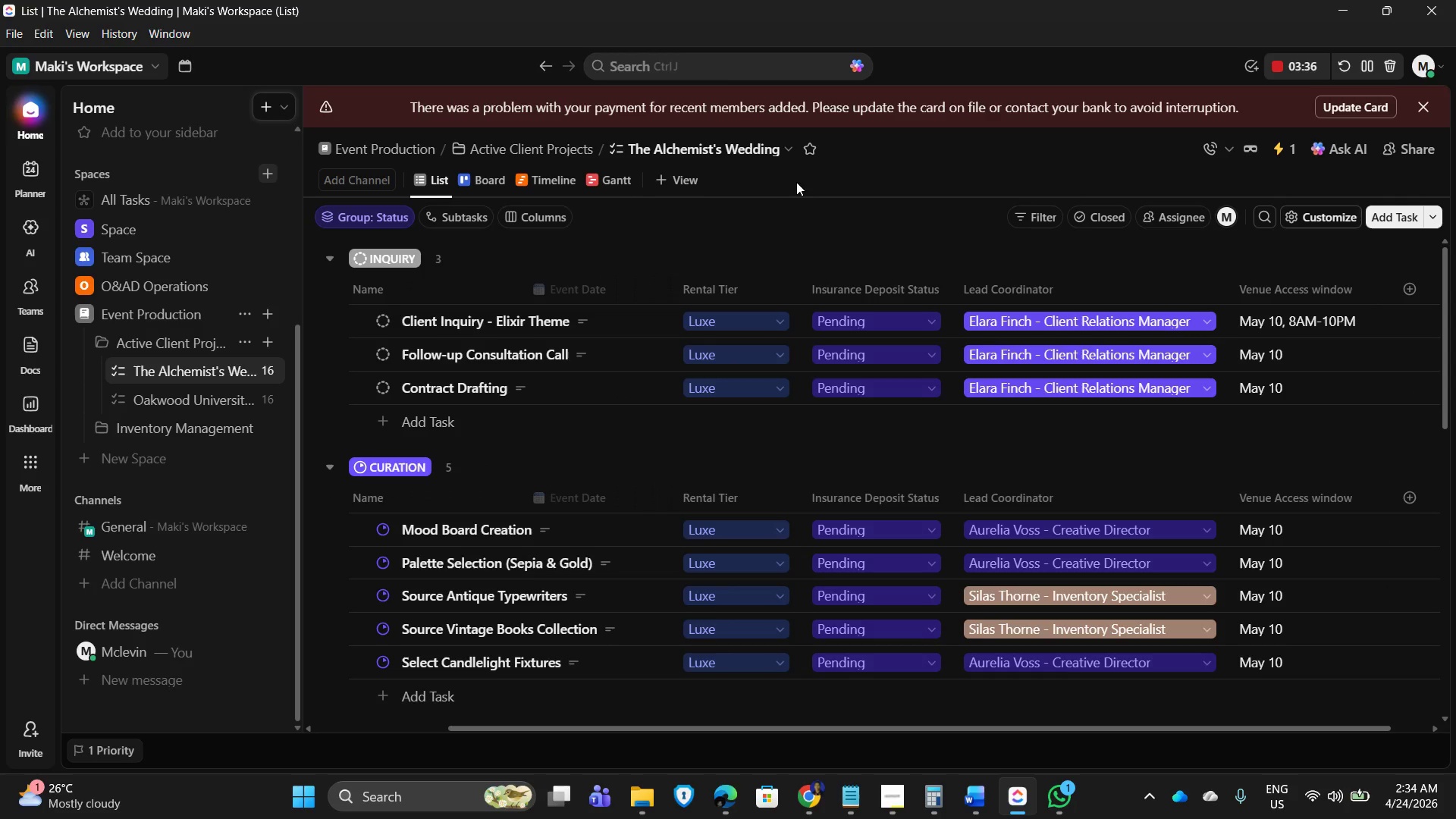 
left_click([780, 155])
 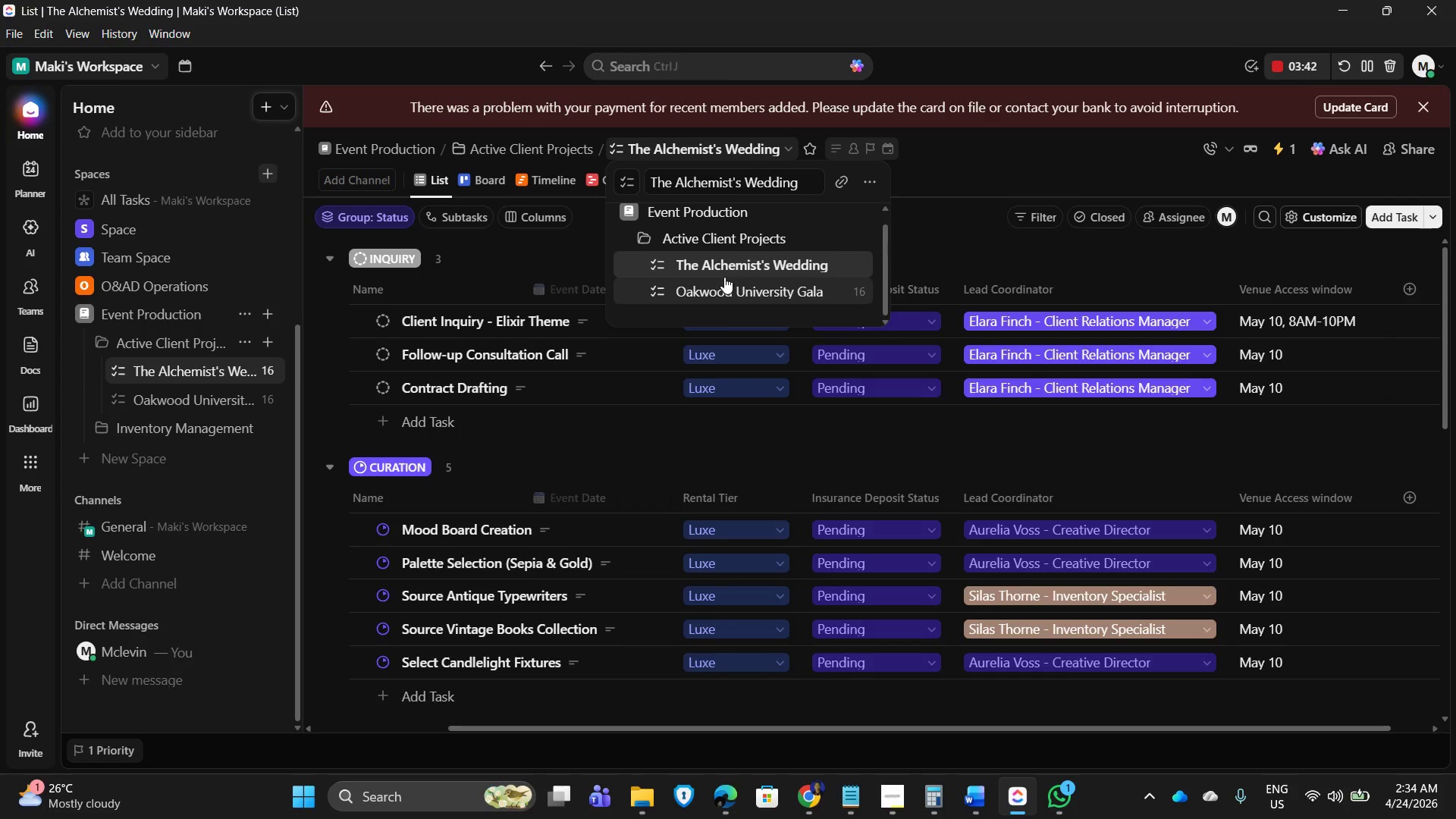 
left_click([715, 290])
 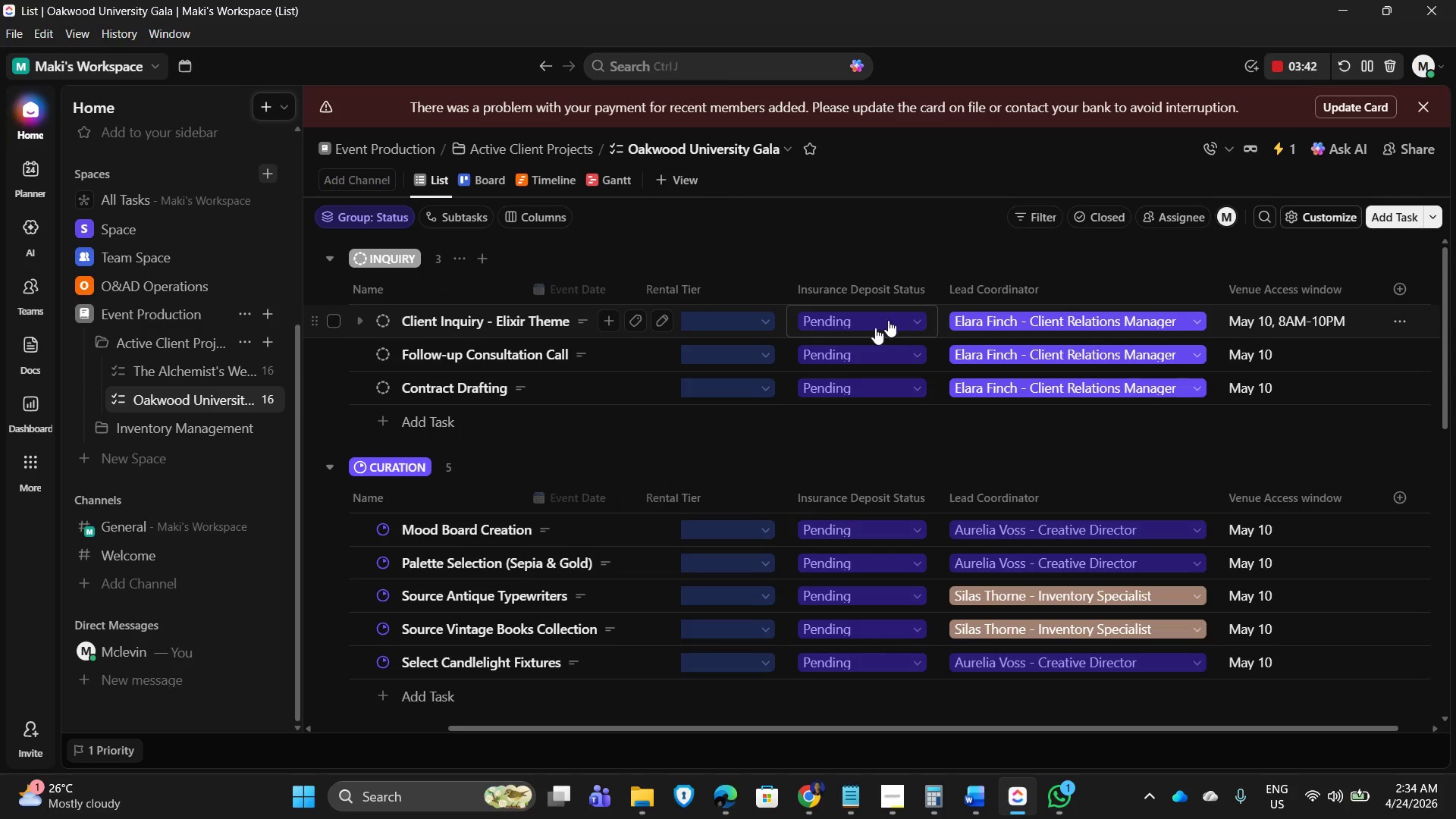 
scroll: coordinate [849, 427], scroll_direction: down, amount: 12.0
 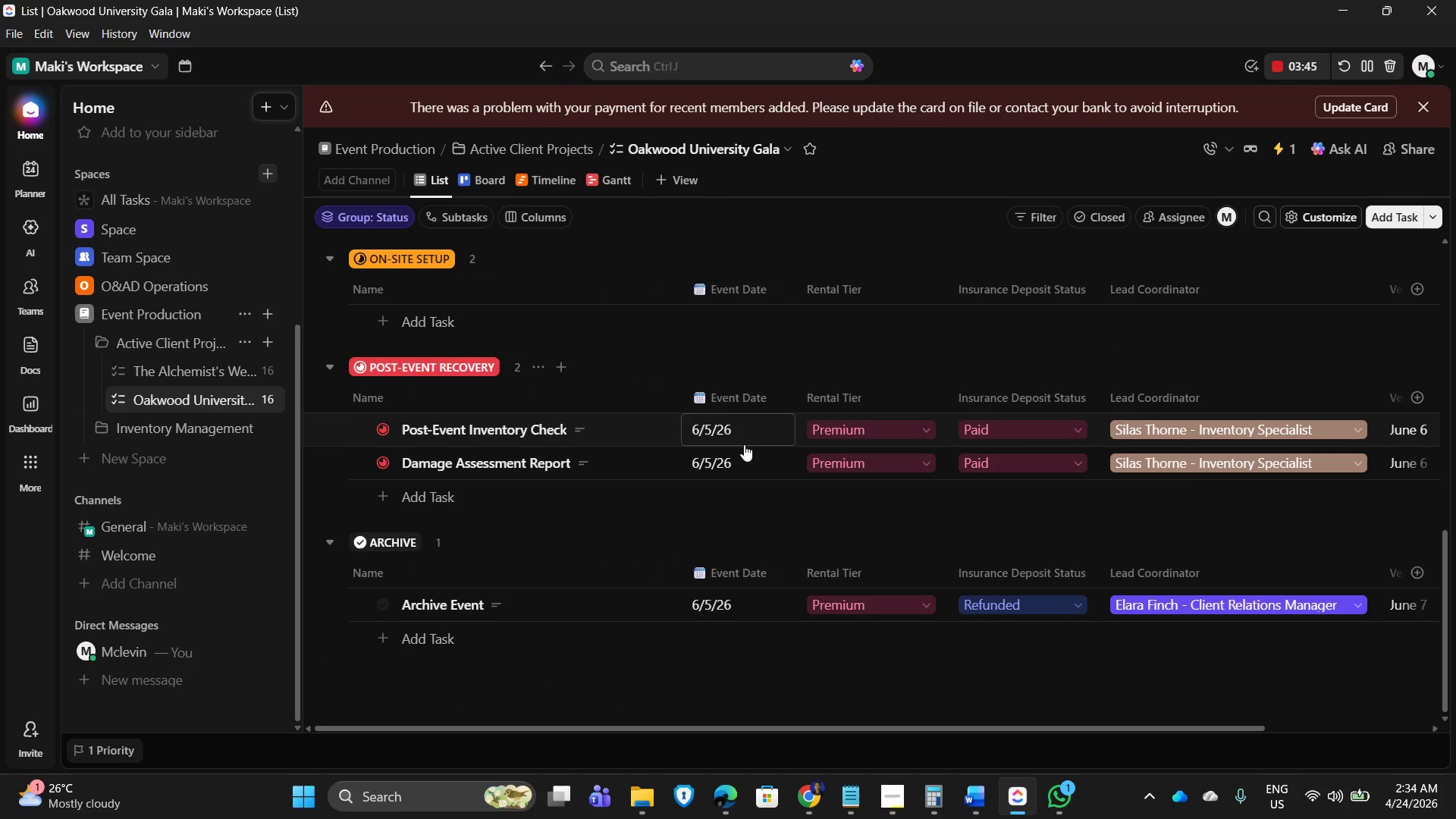 
scroll: coordinate [625, 435], scroll_direction: up, amount: 14.0
 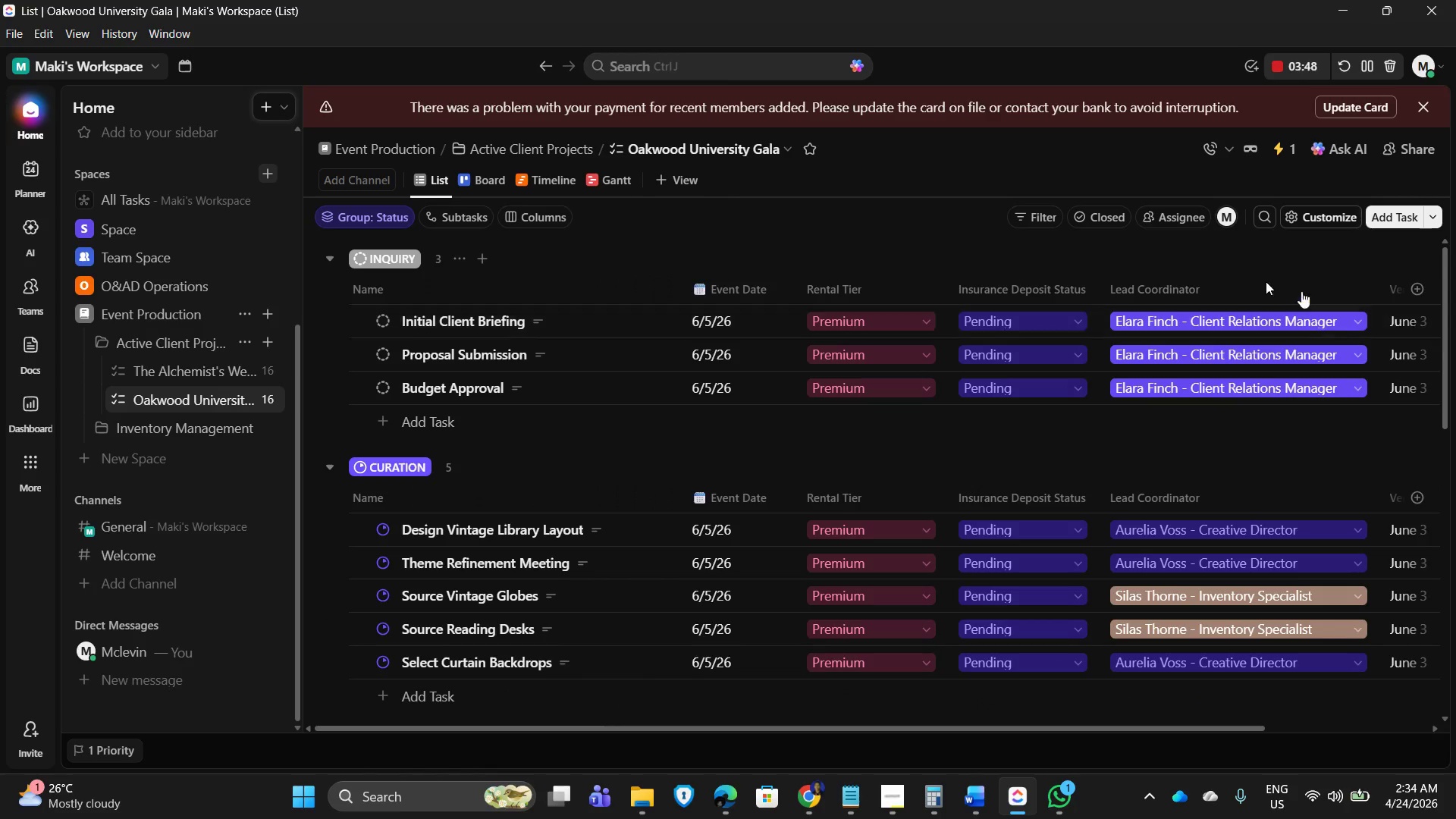 
scroll: coordinate [1155, 394], scroll_direction: down, amount: 2.0
 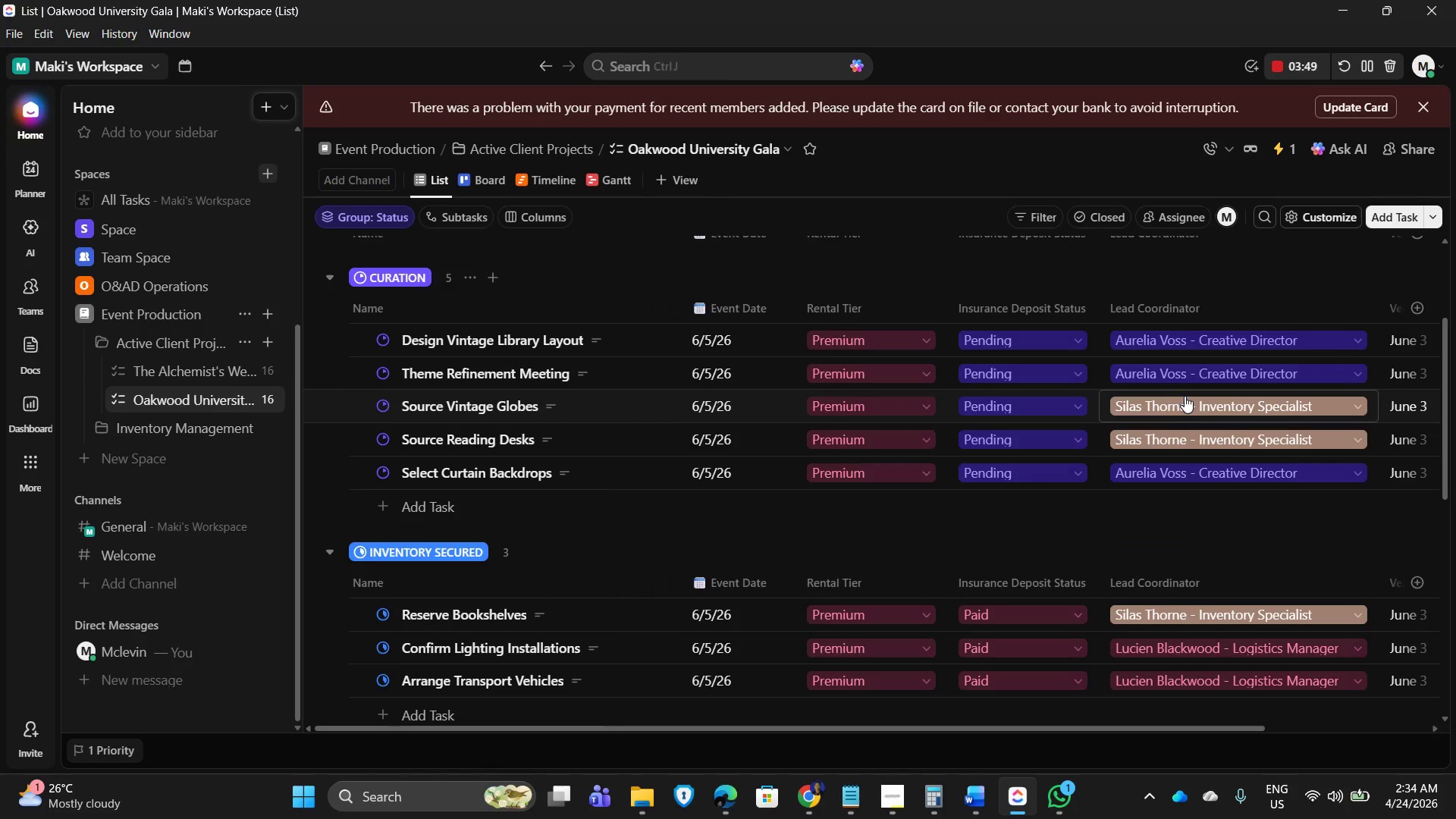 
scroll: coordinate [1167, 406], scroll_direction: up, amount: 5.0
 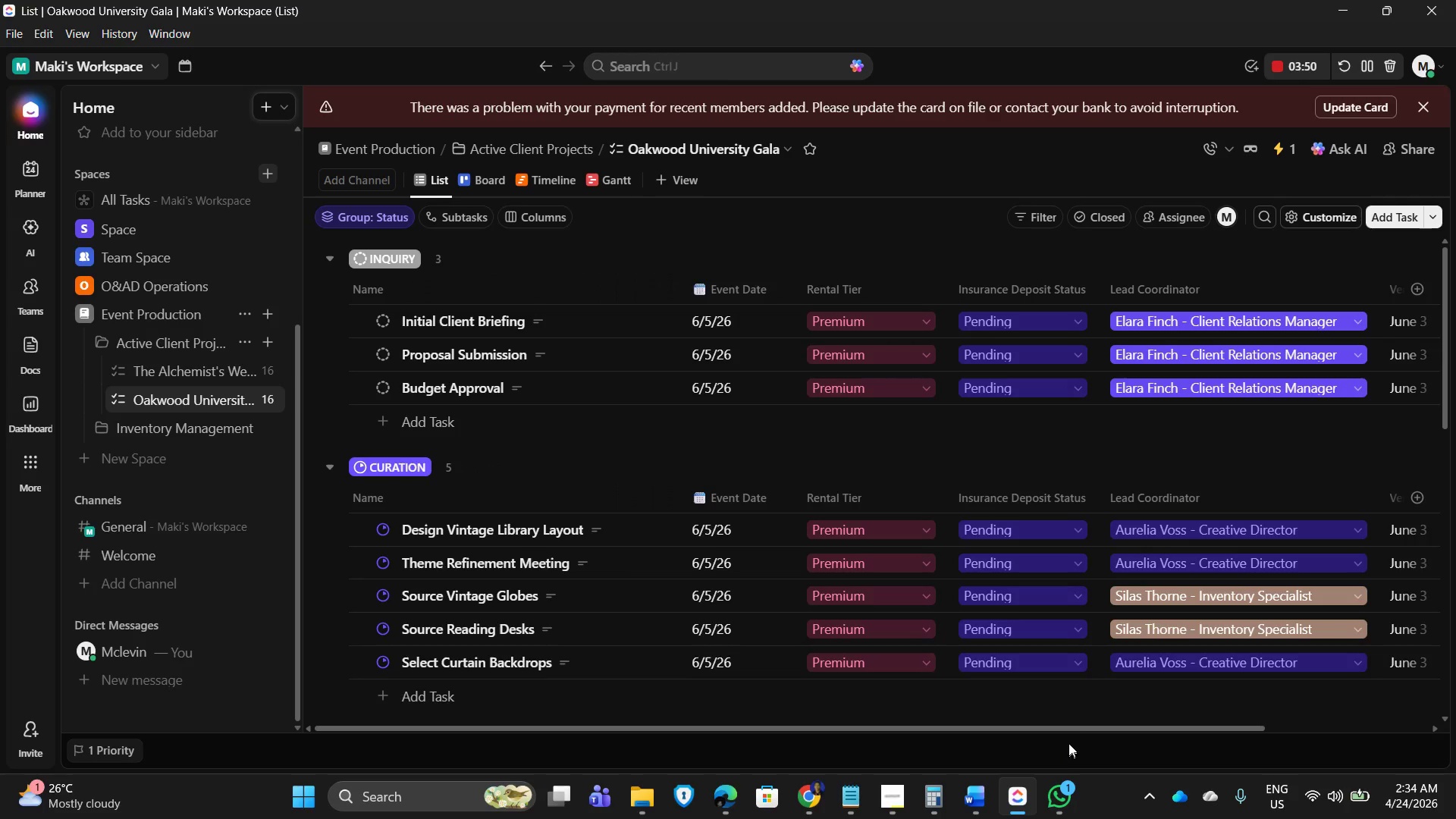 
left_click_drag(start_coordinate=[1072, 727], to_coordinate=[1216, 729])
 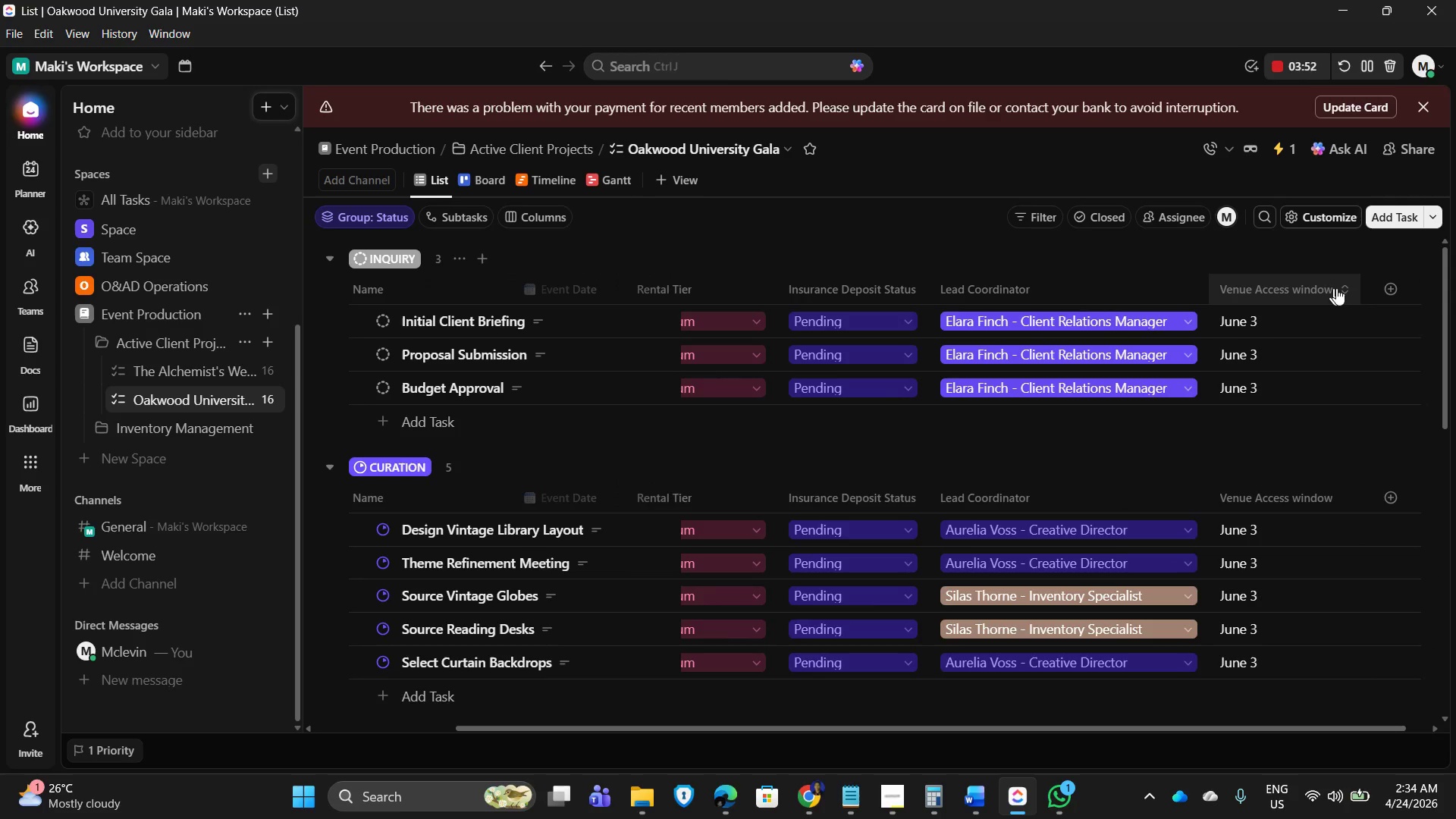 
scroll: coordinate [1247, 407], scroll_direction: up, amount: 8.0
 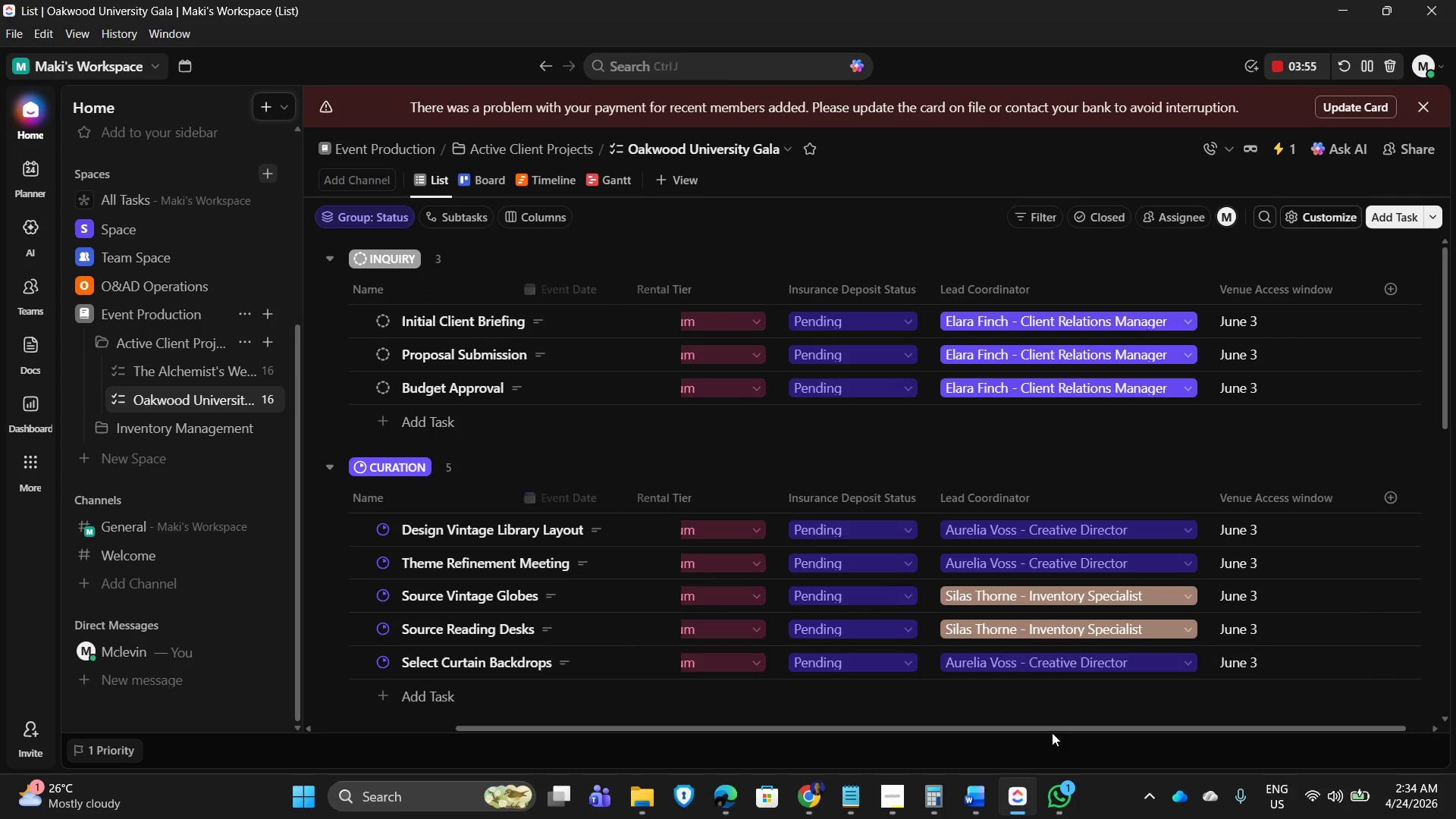 
left_click_drag(start_coordinate=[1047, 730], to_coordinate=[727, 736])
 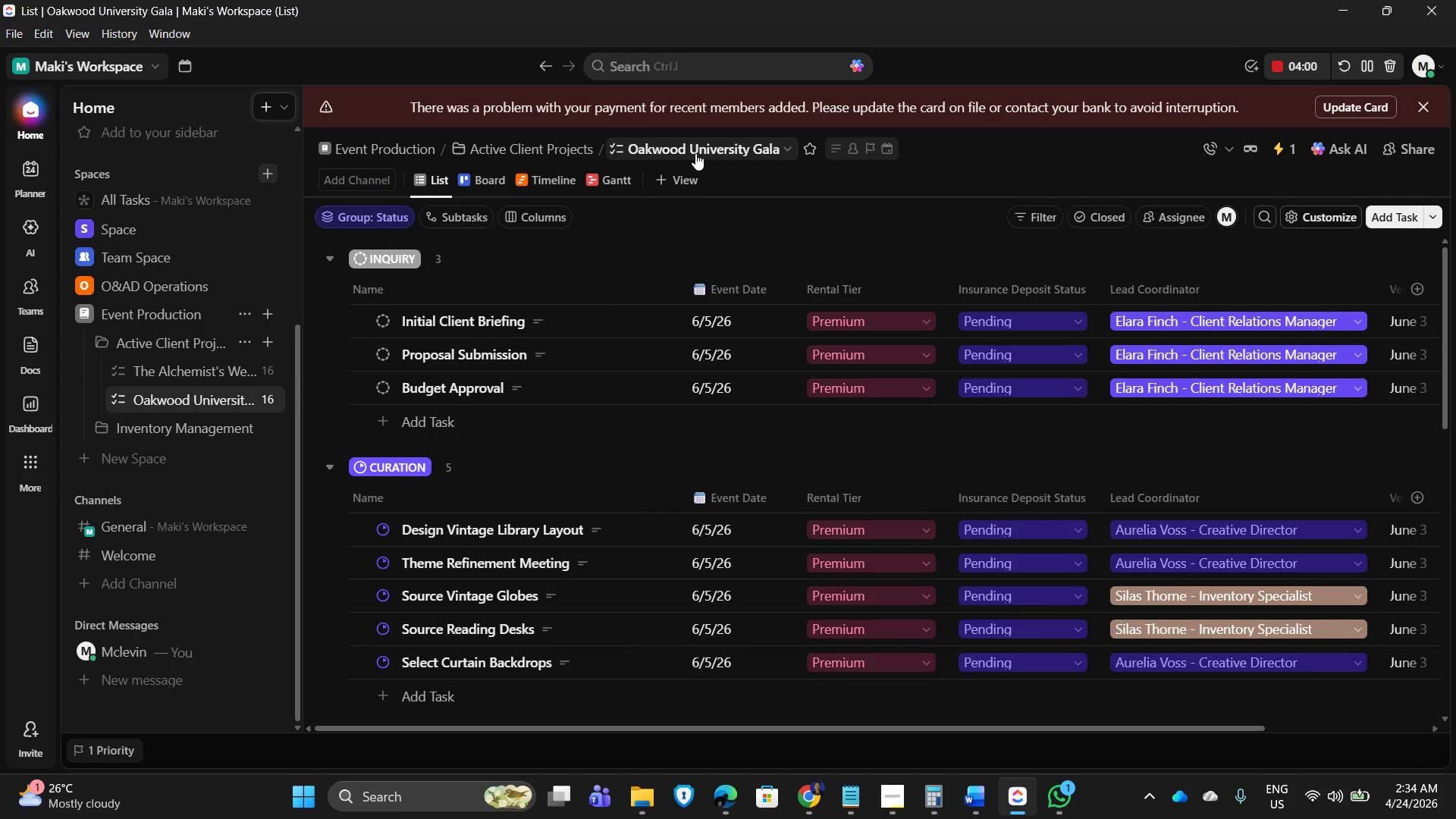 
wait(5.69)
 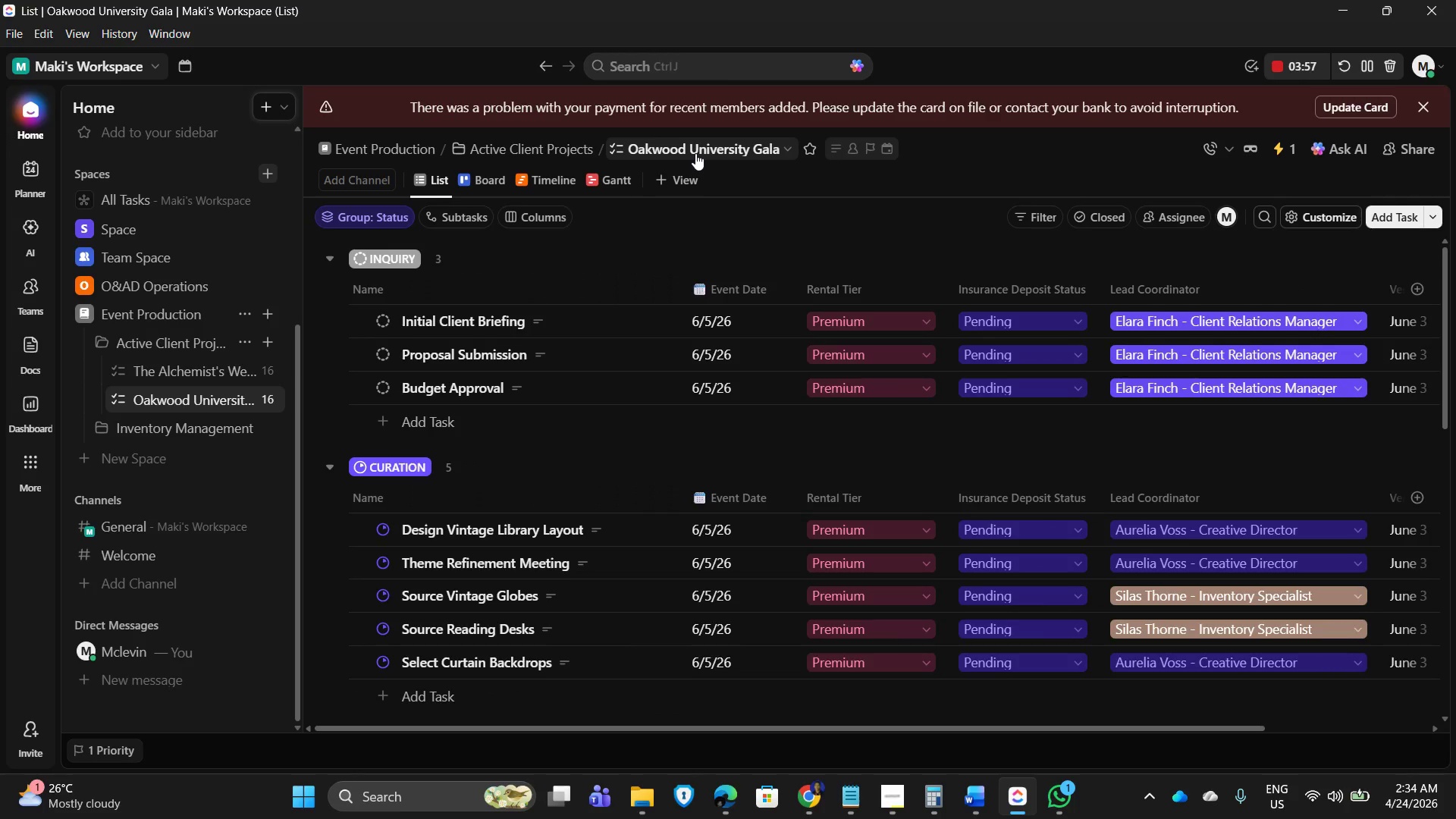 
scroll: coordinate [477, 396], scroll_direction: up, amount: 10.0
 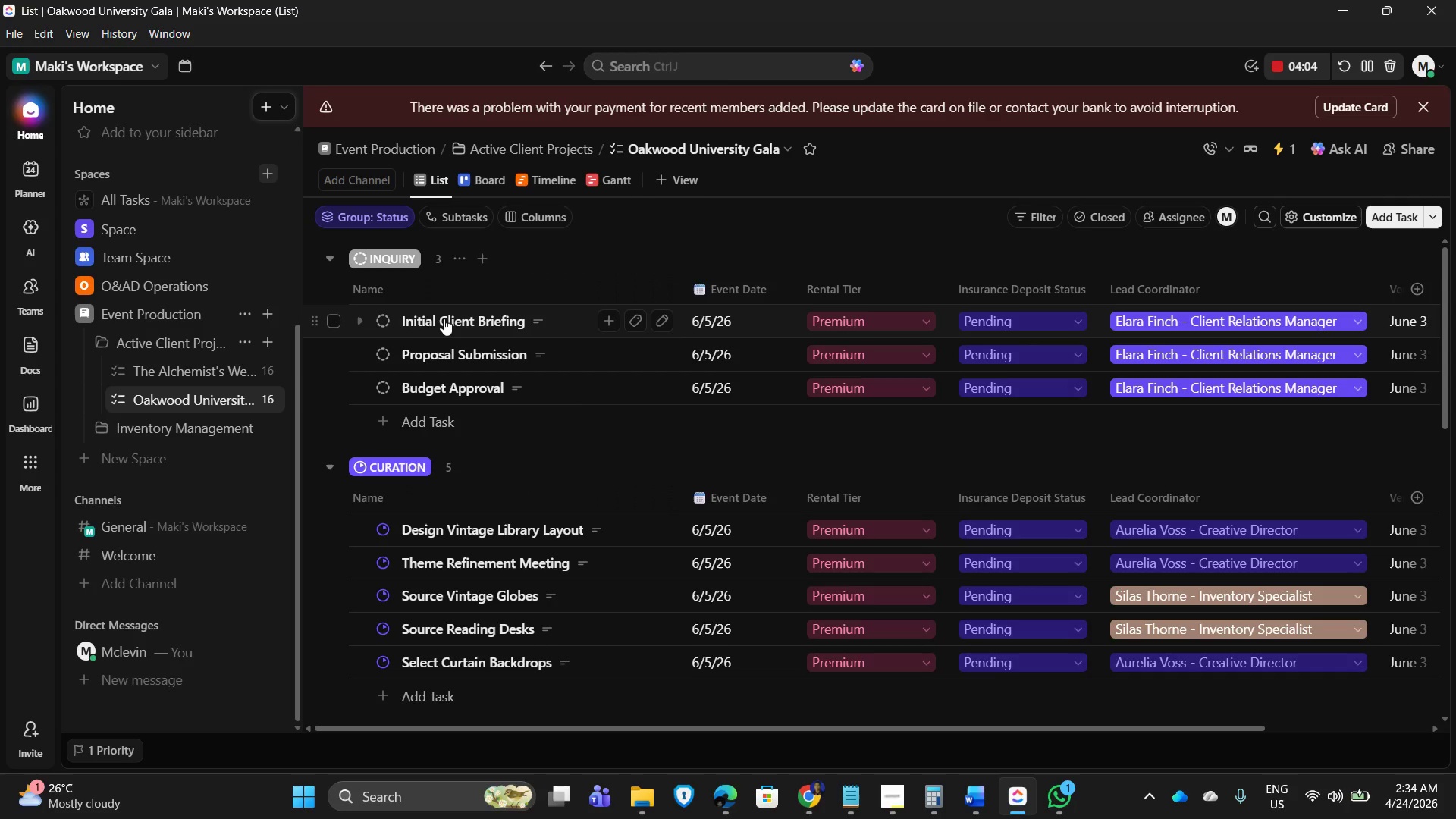 
left_click([444, 318])
 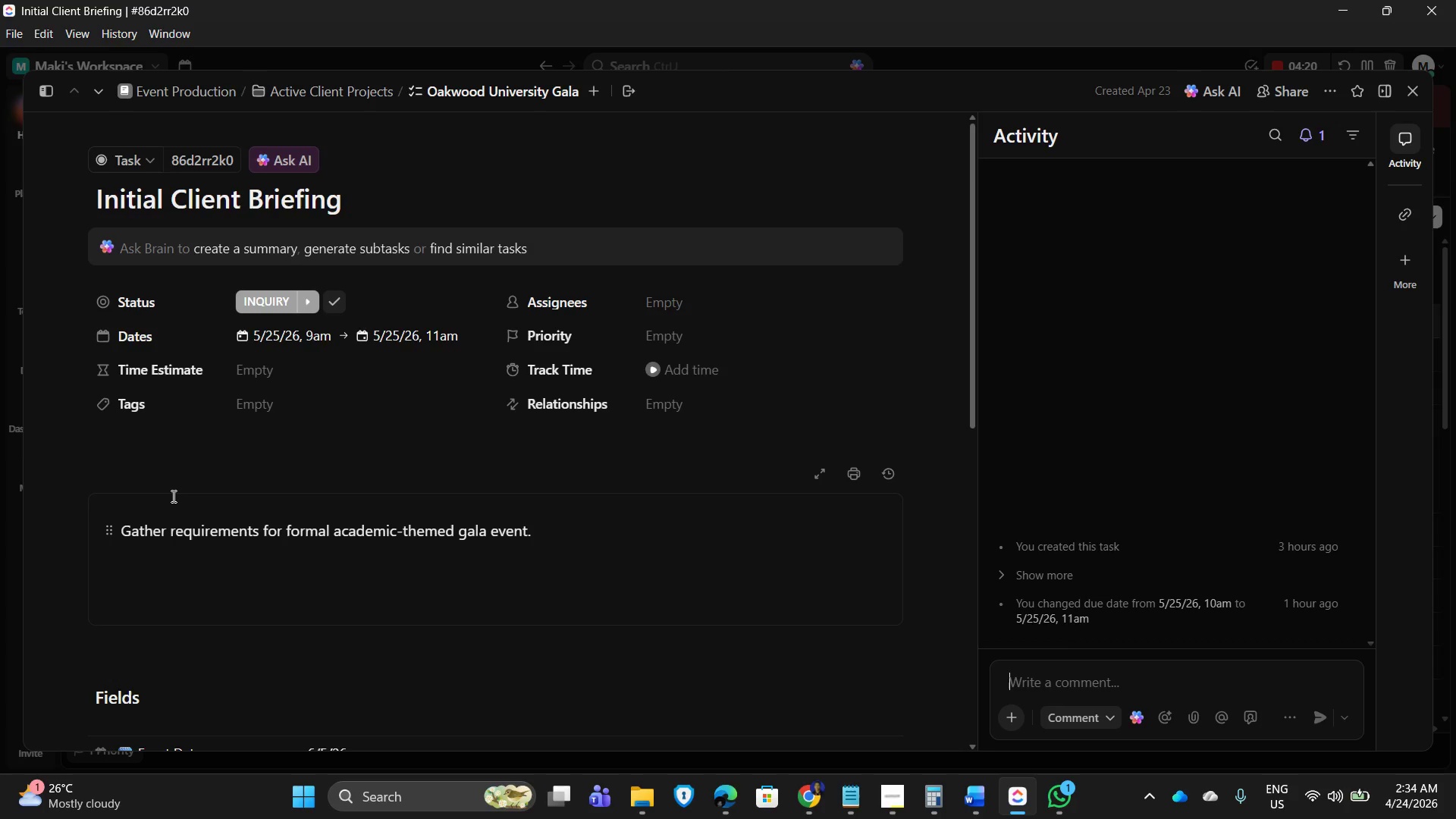 
wait(21.27)
 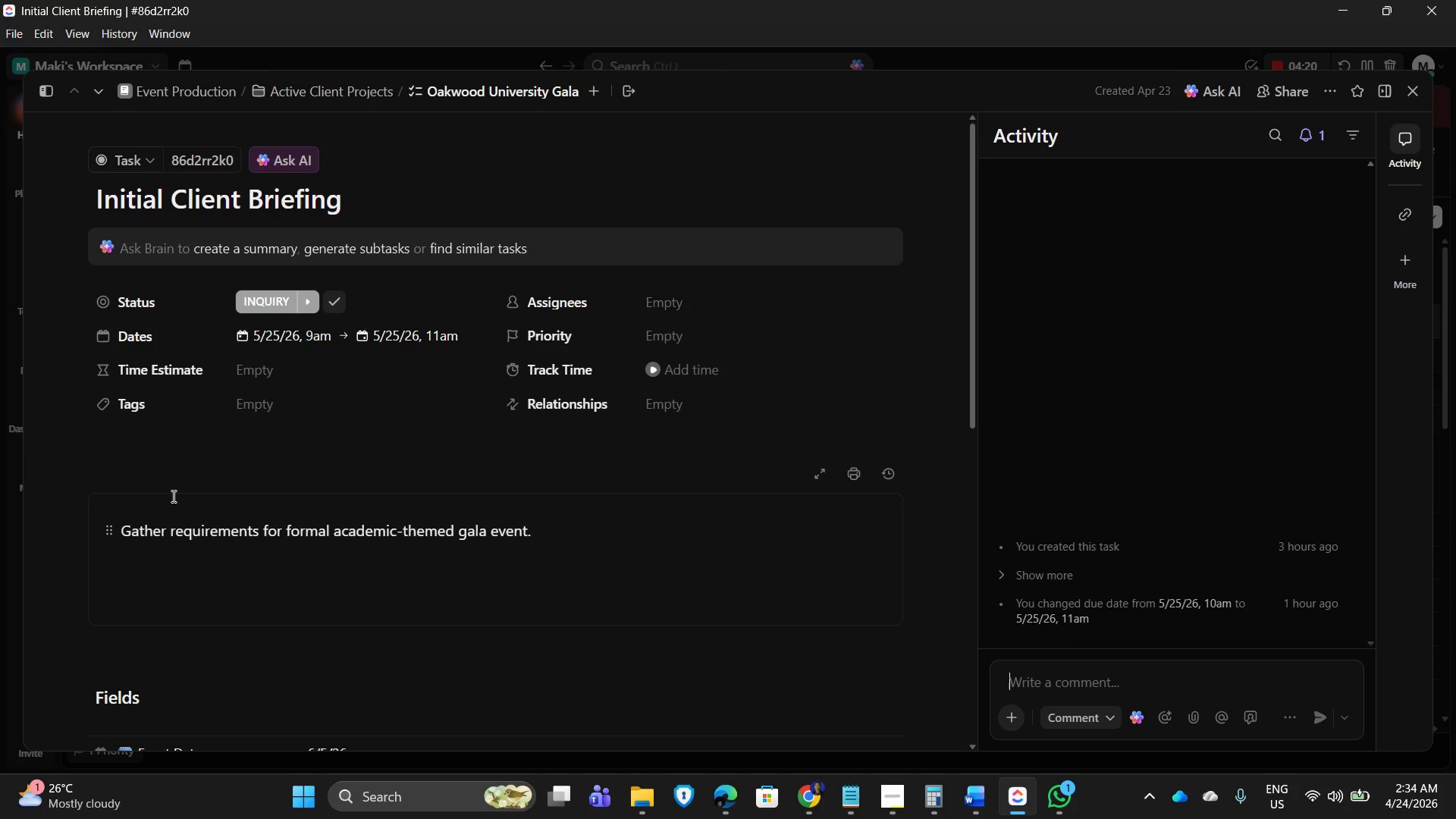 
left_click([1409, 91])
 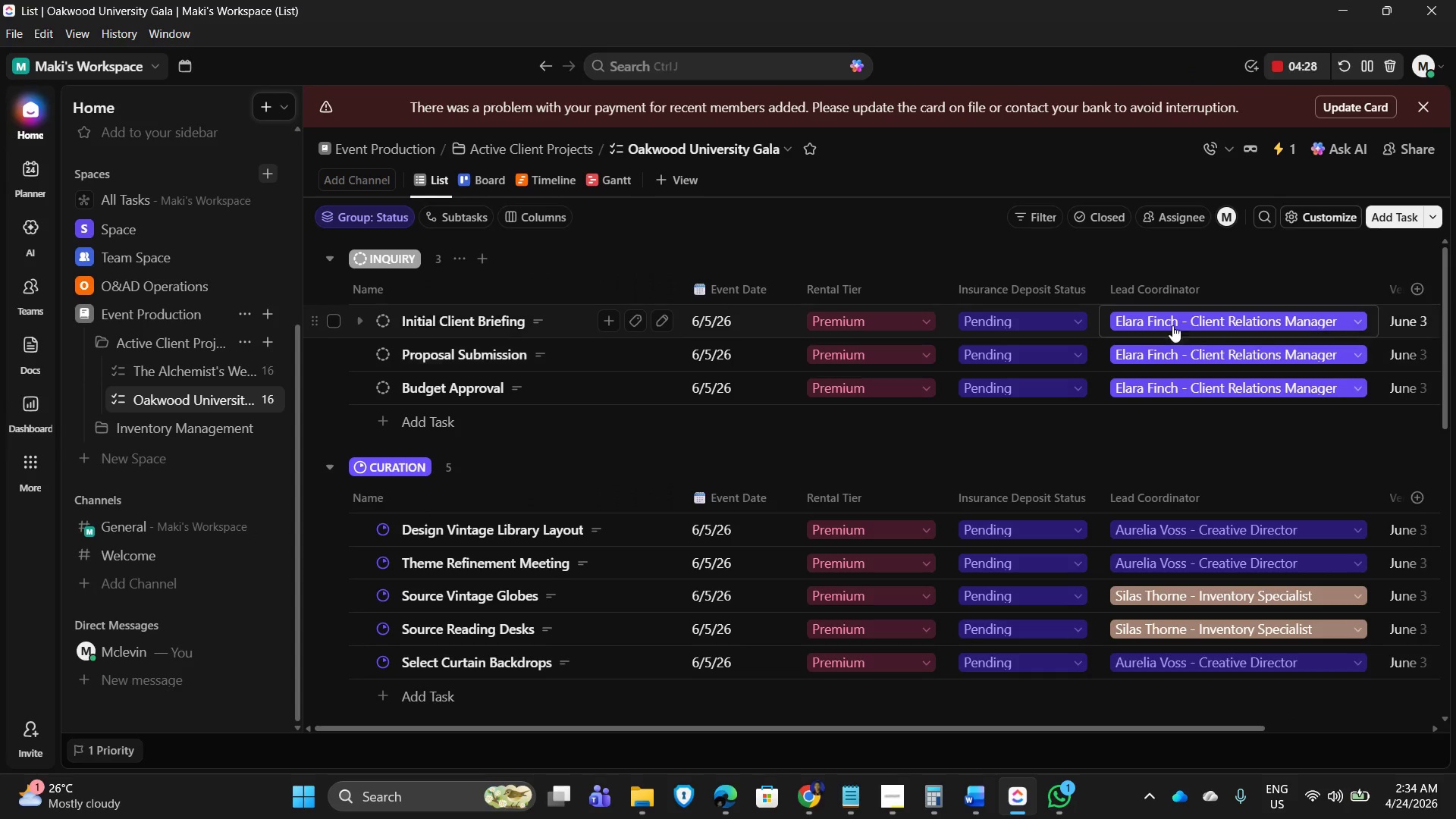 
left_click([1219, 318])
 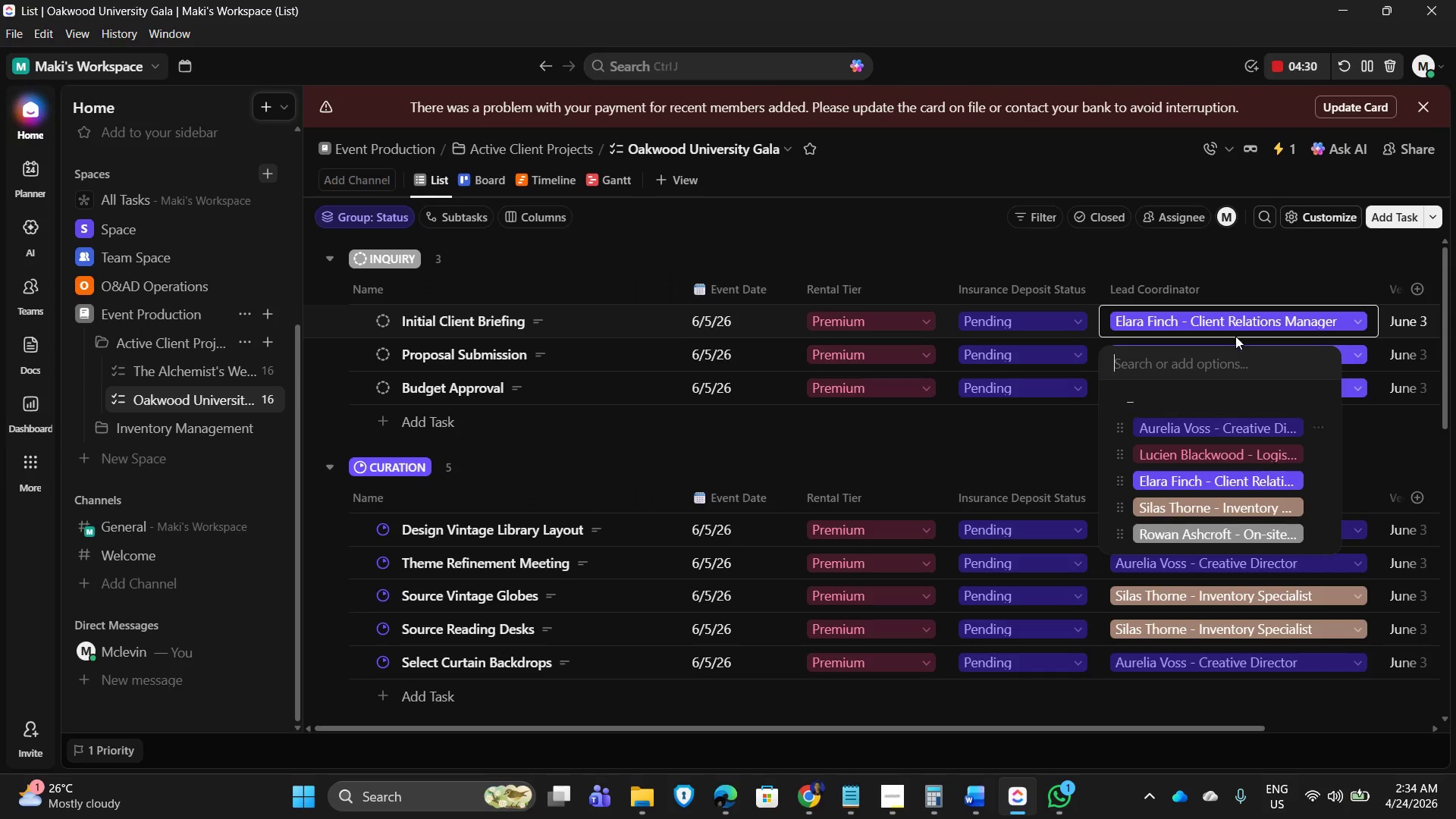 
mouse_move([1243, 447])
 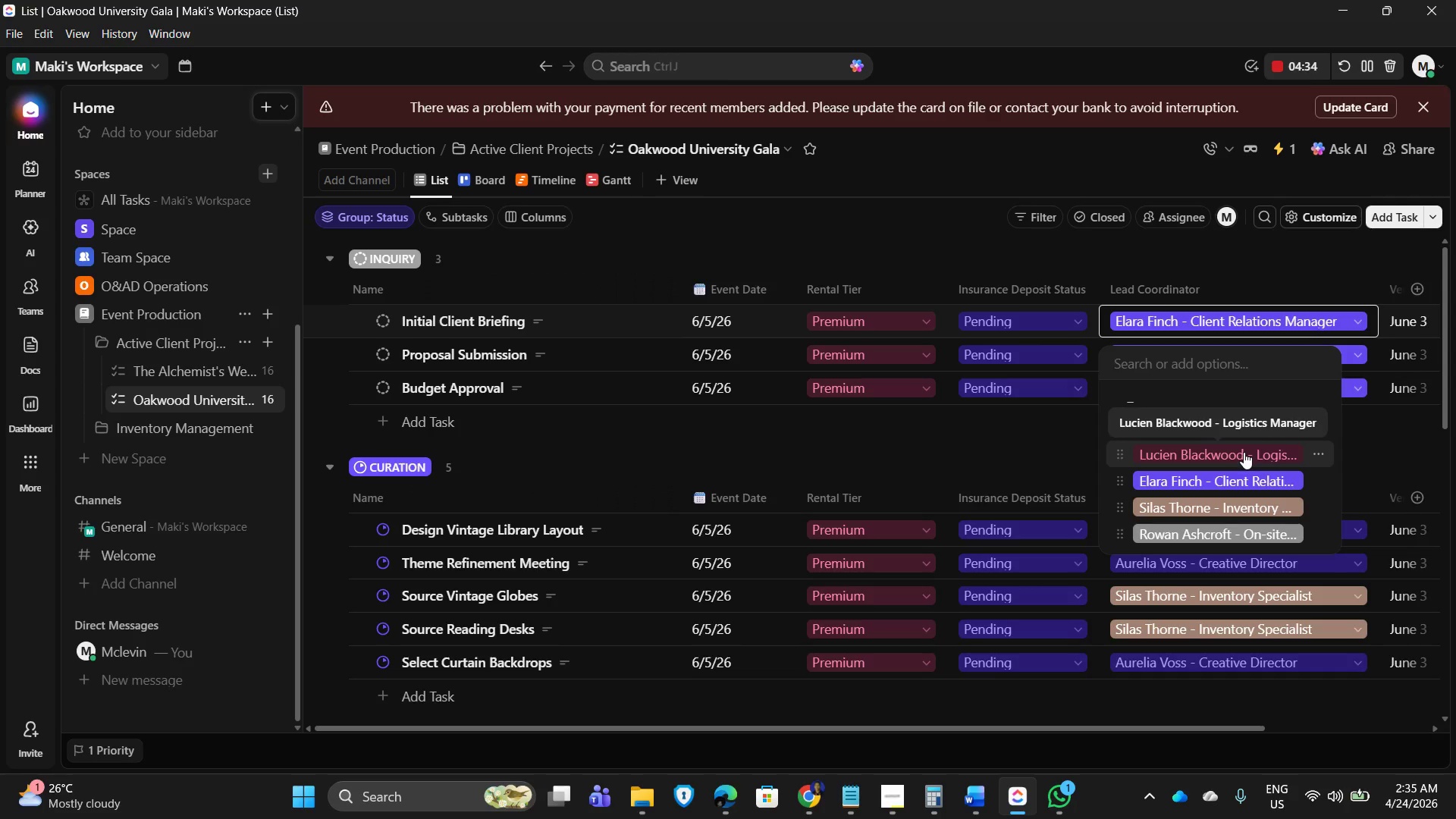 
mouse_move([1237, 463])
 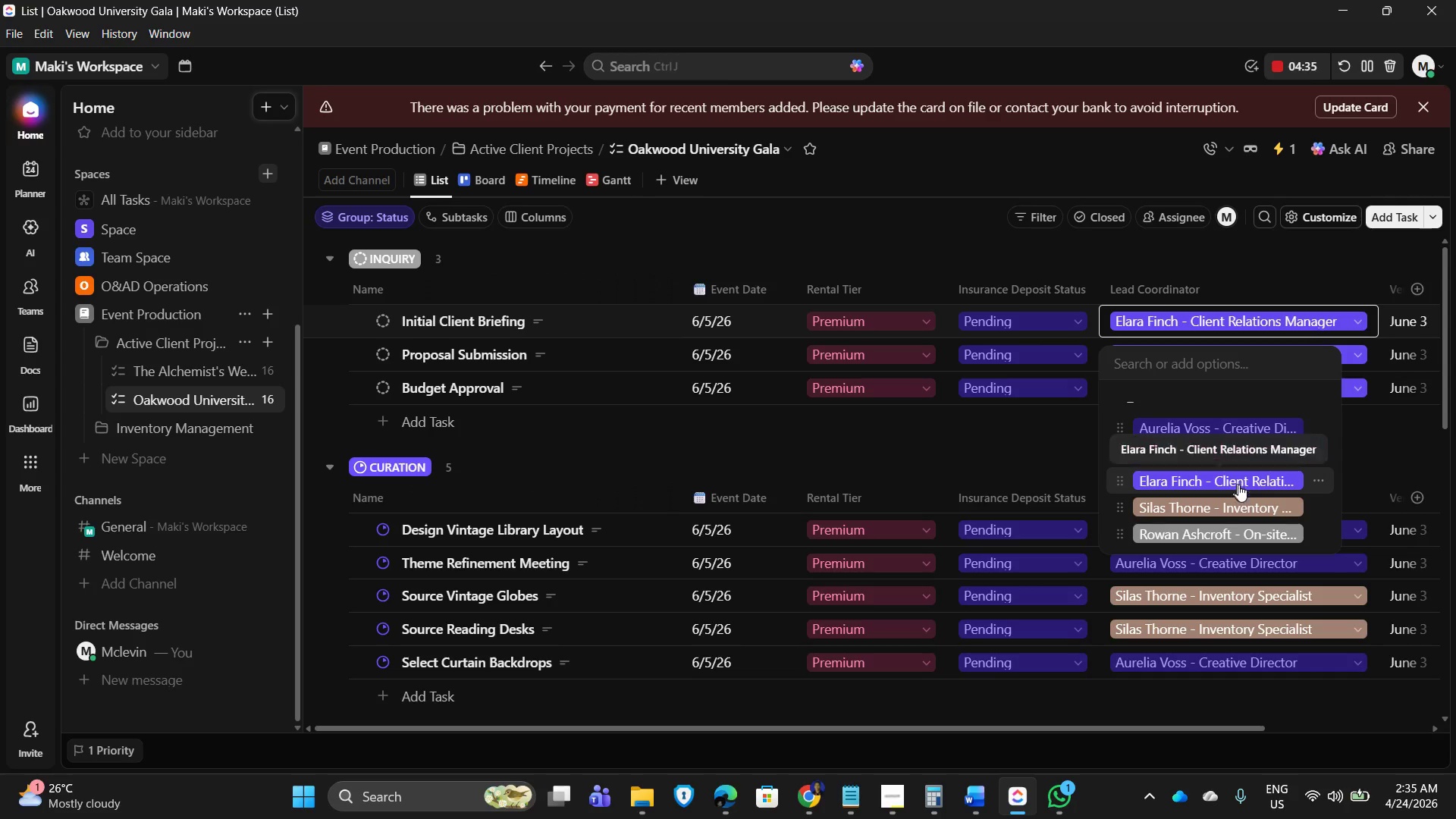 
mouse_move([1223, 496])
 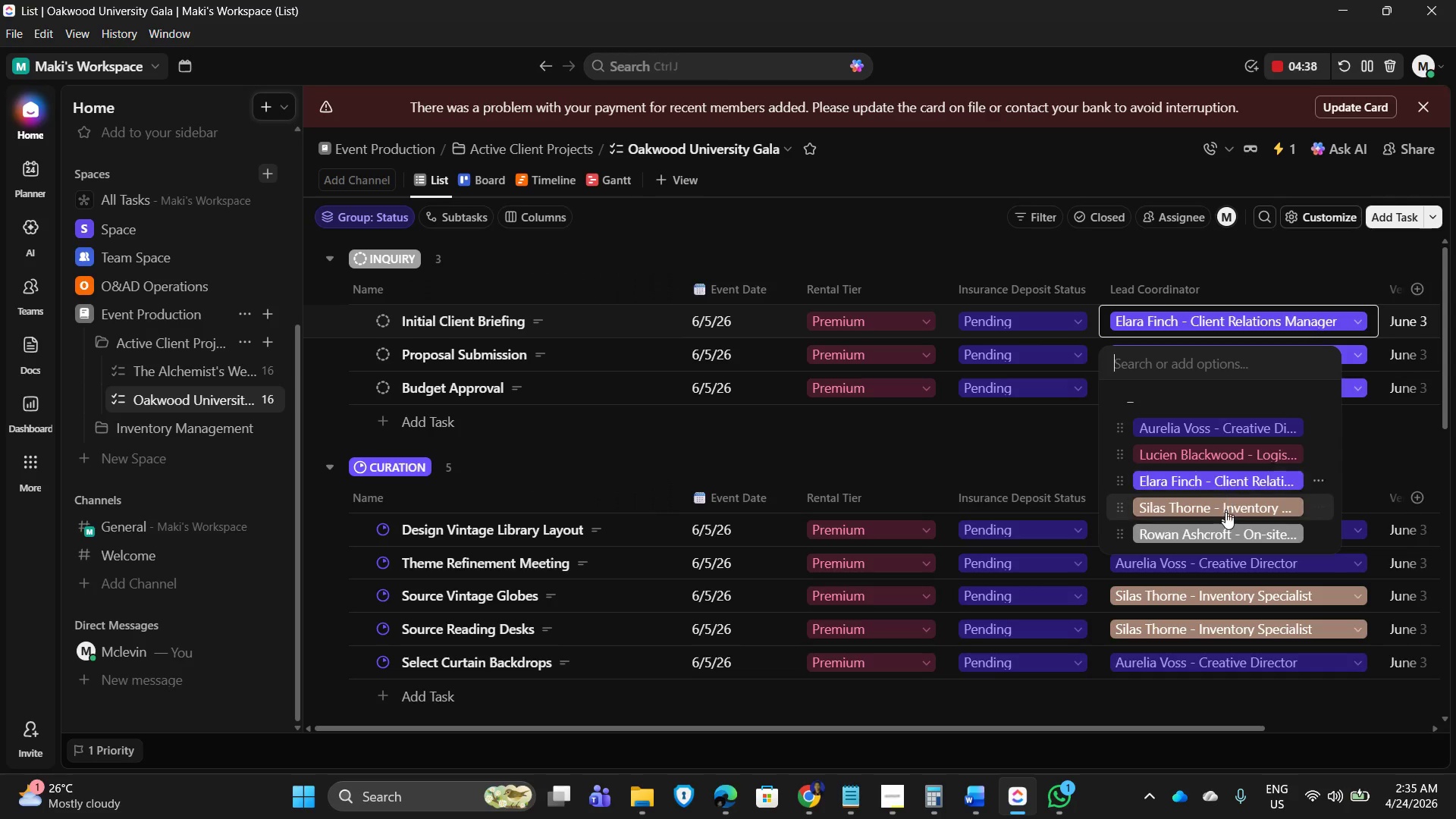 
mouse_move([1228, 528])
 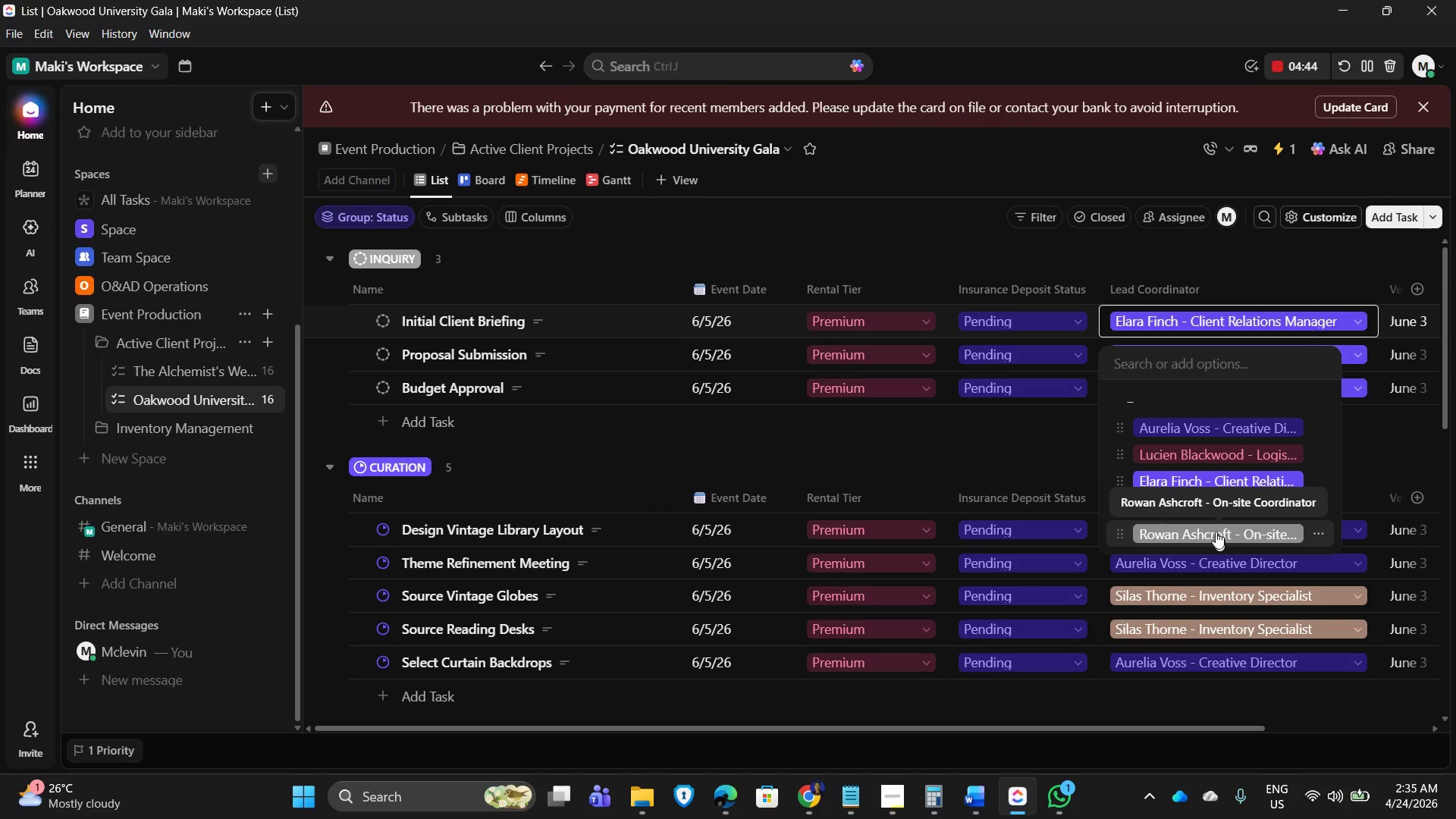 
wait(8.46)
 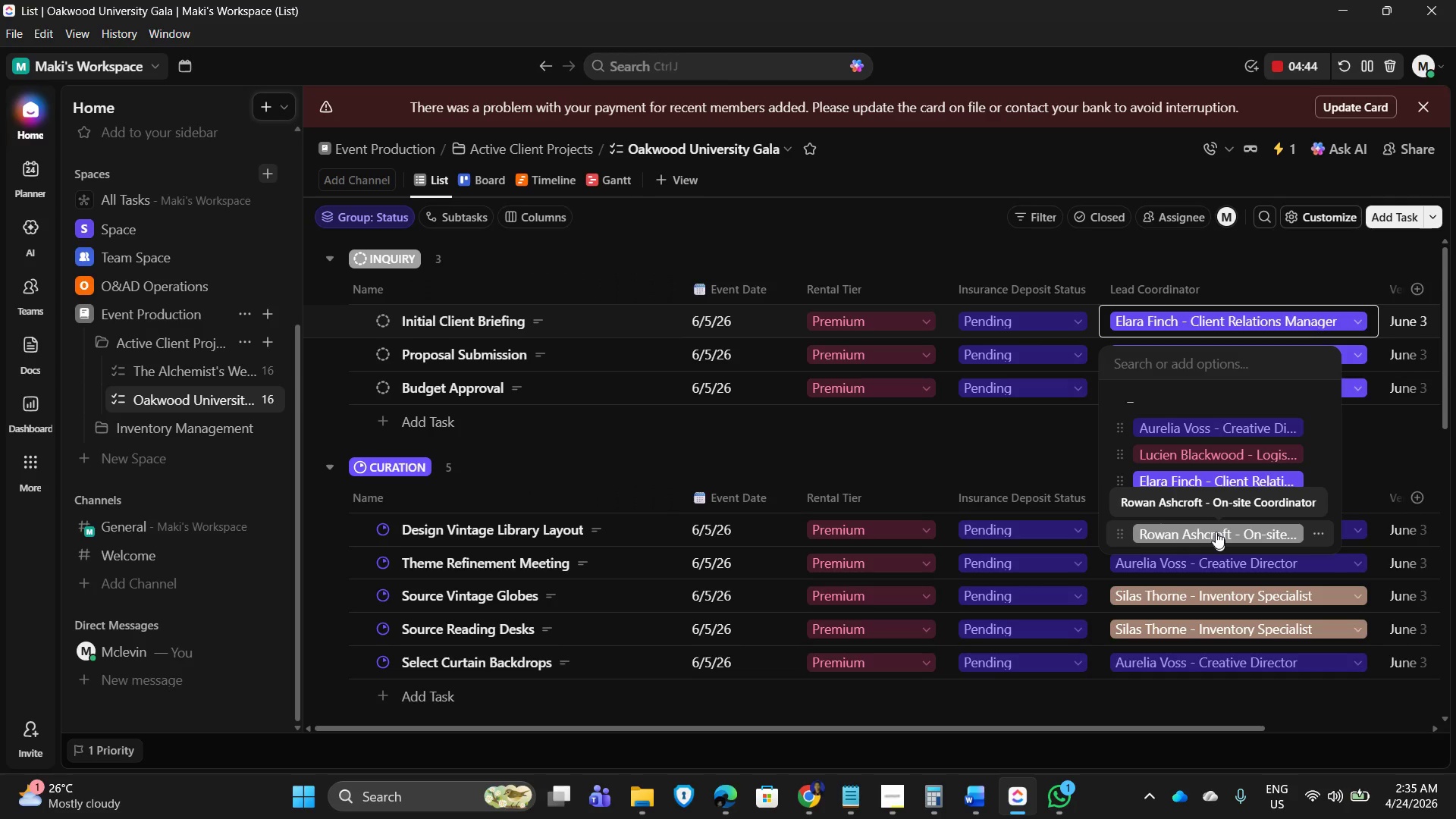 
left_click([733, 268])
 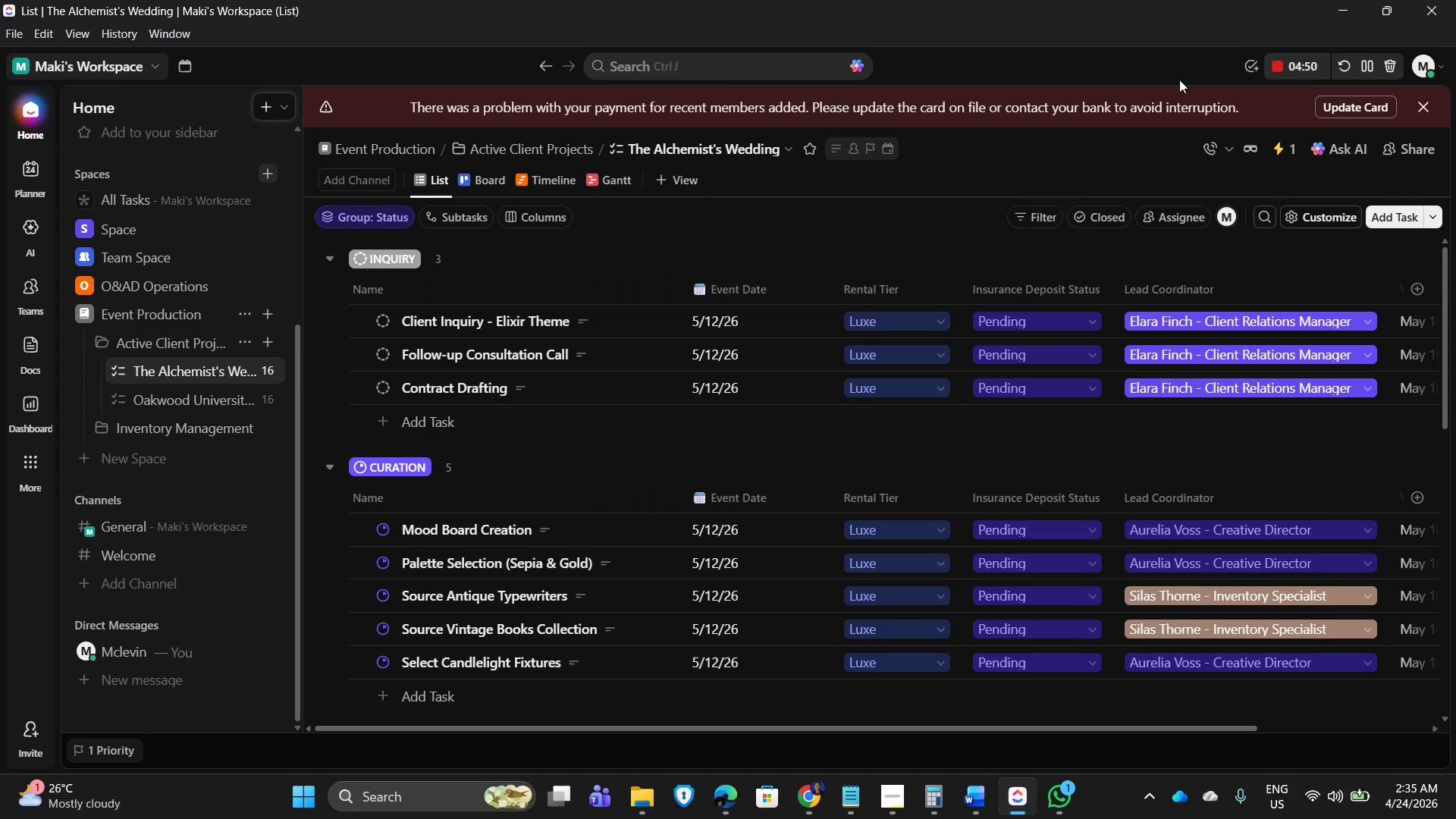 
left_click([1286, 152])
 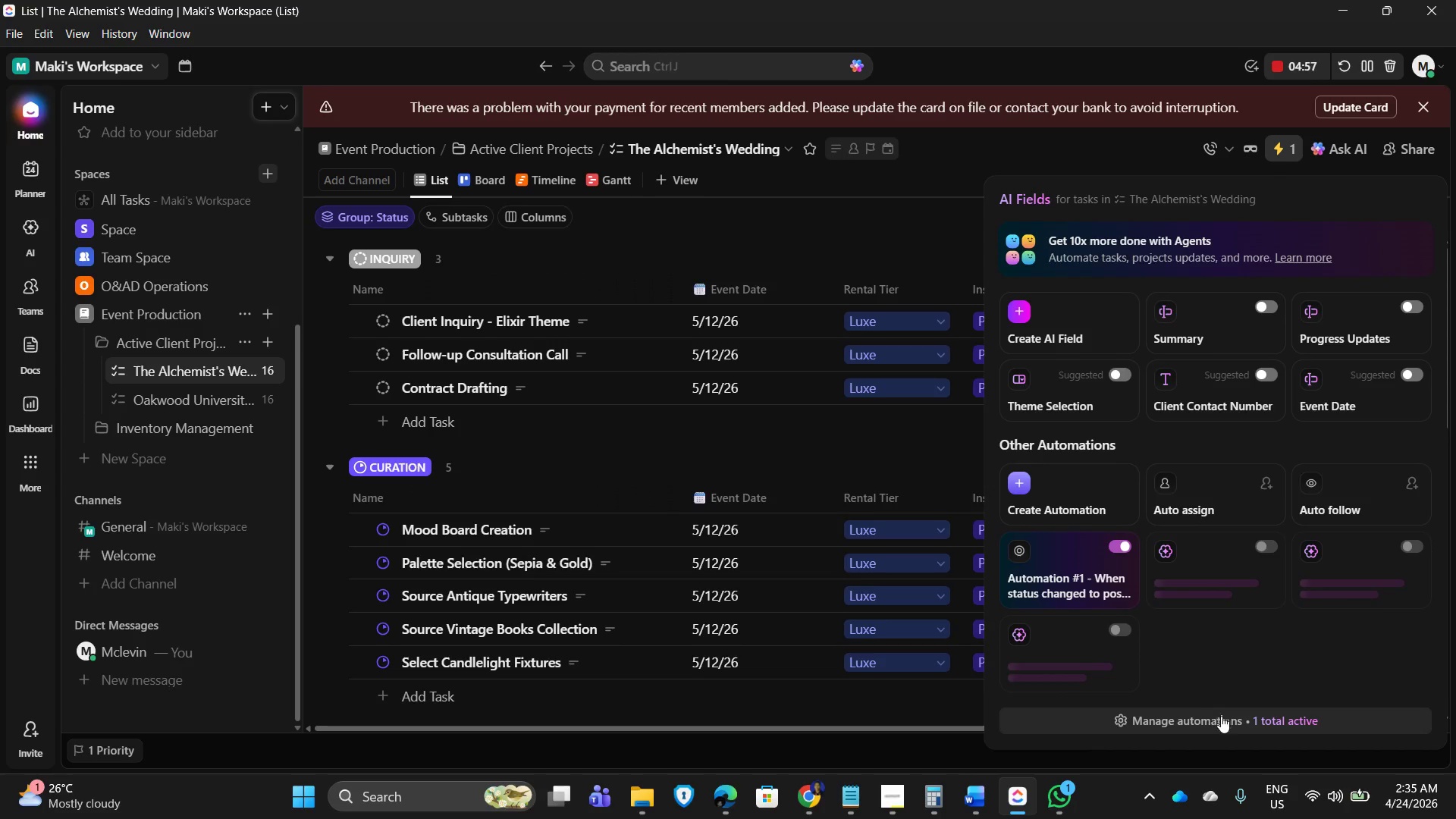 
wait(6.28)
 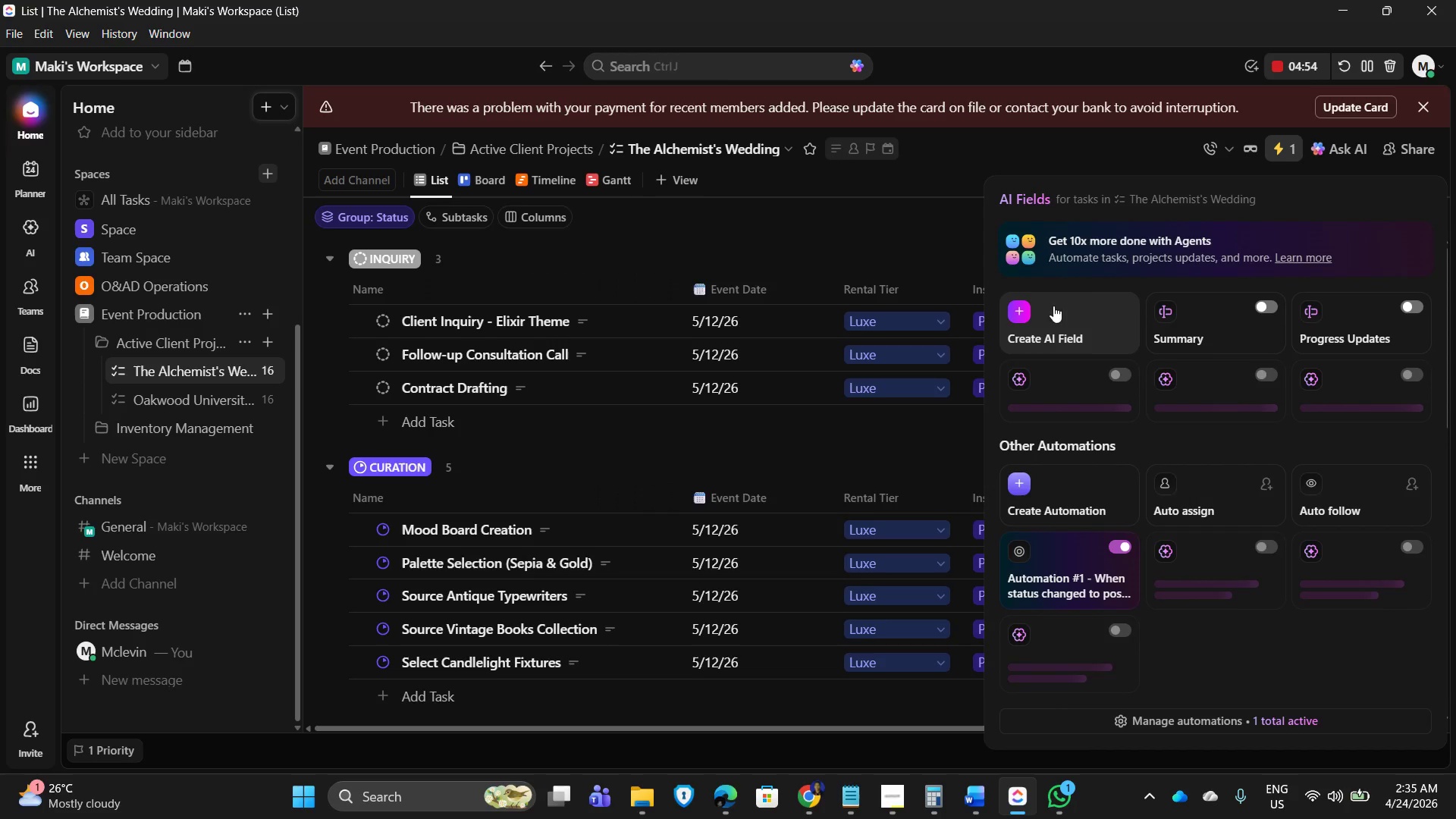 
left_click([859, 347])
 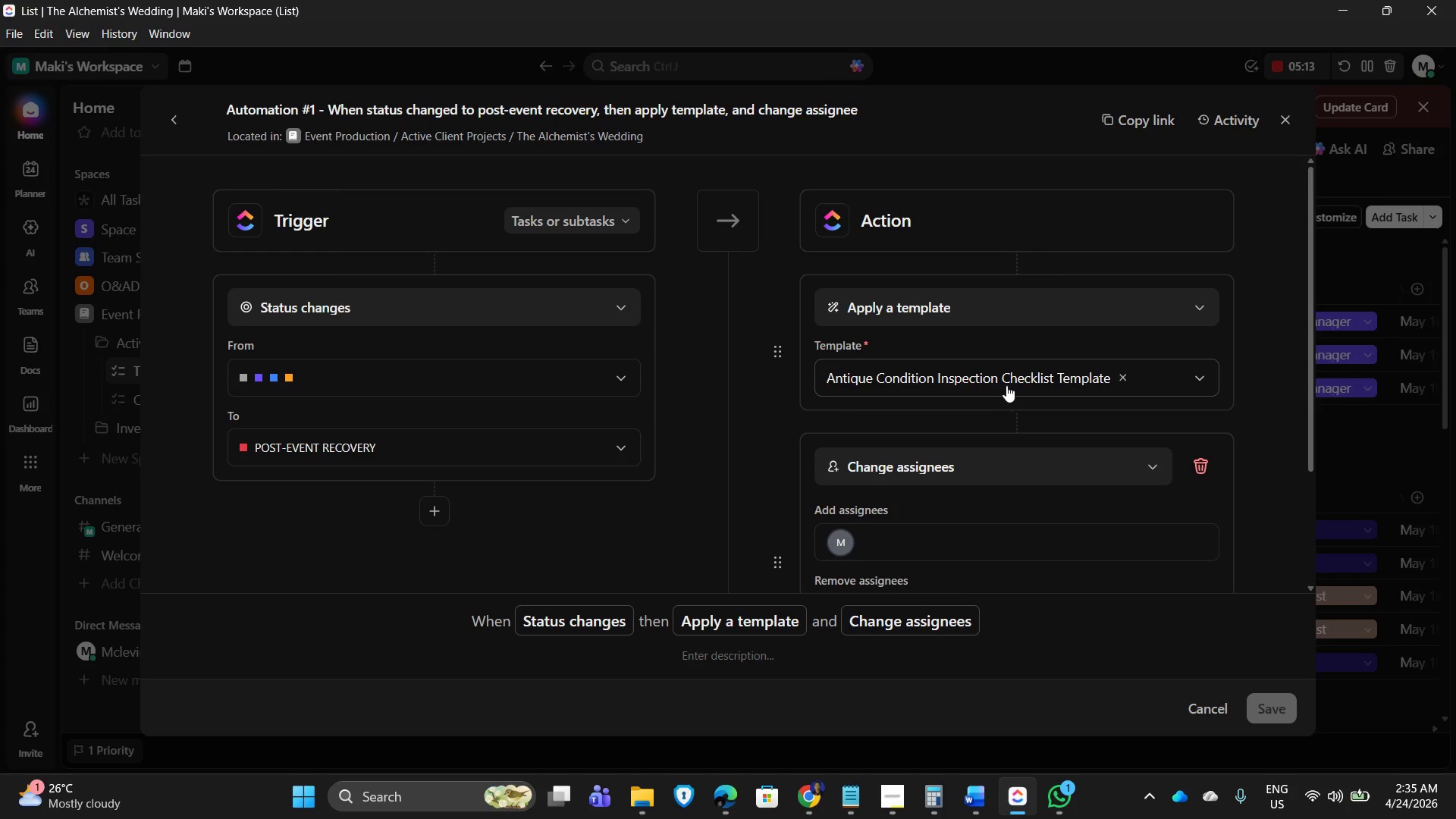 
wait(19.2)
 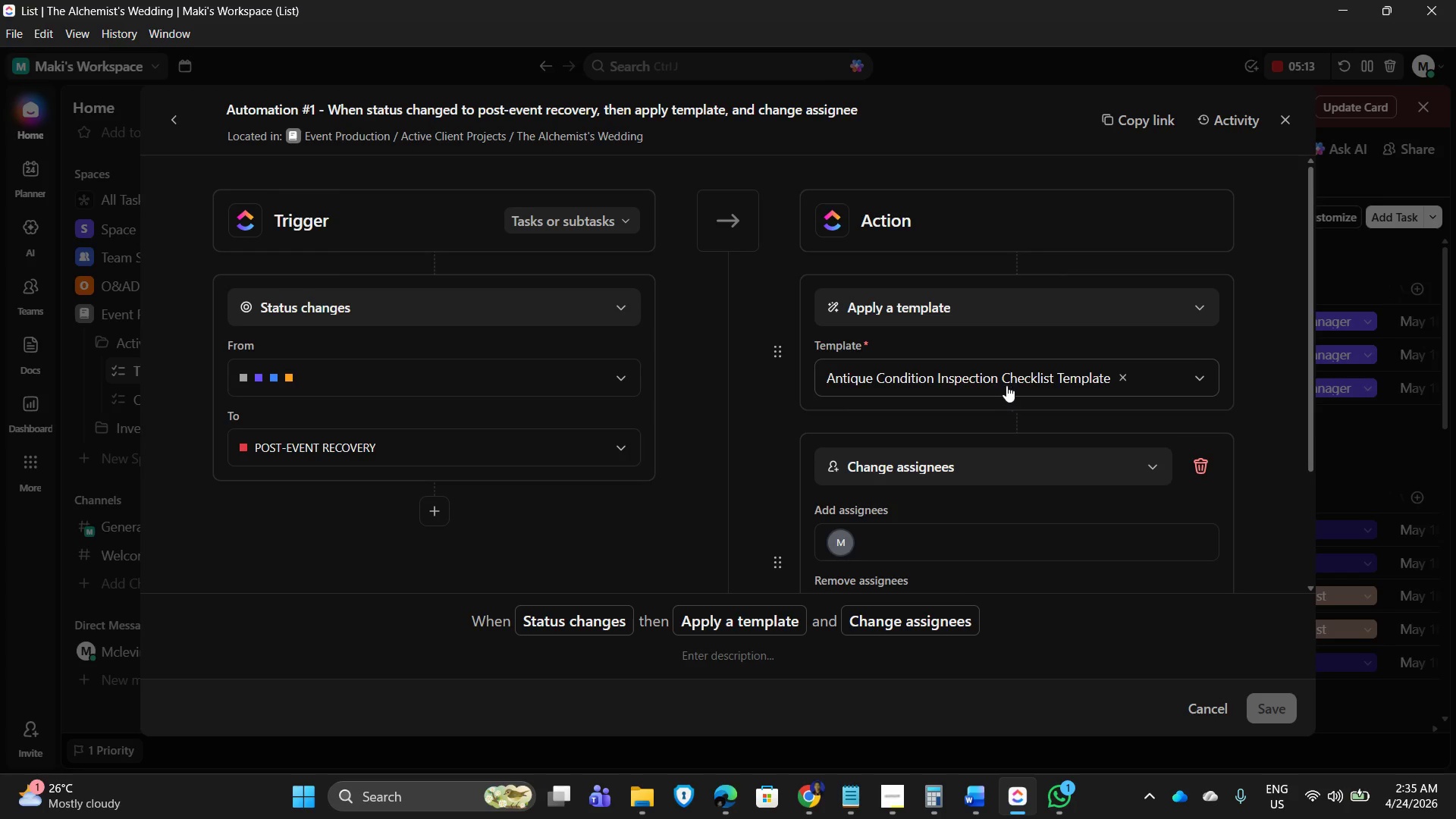 
left_click([979, 377])
 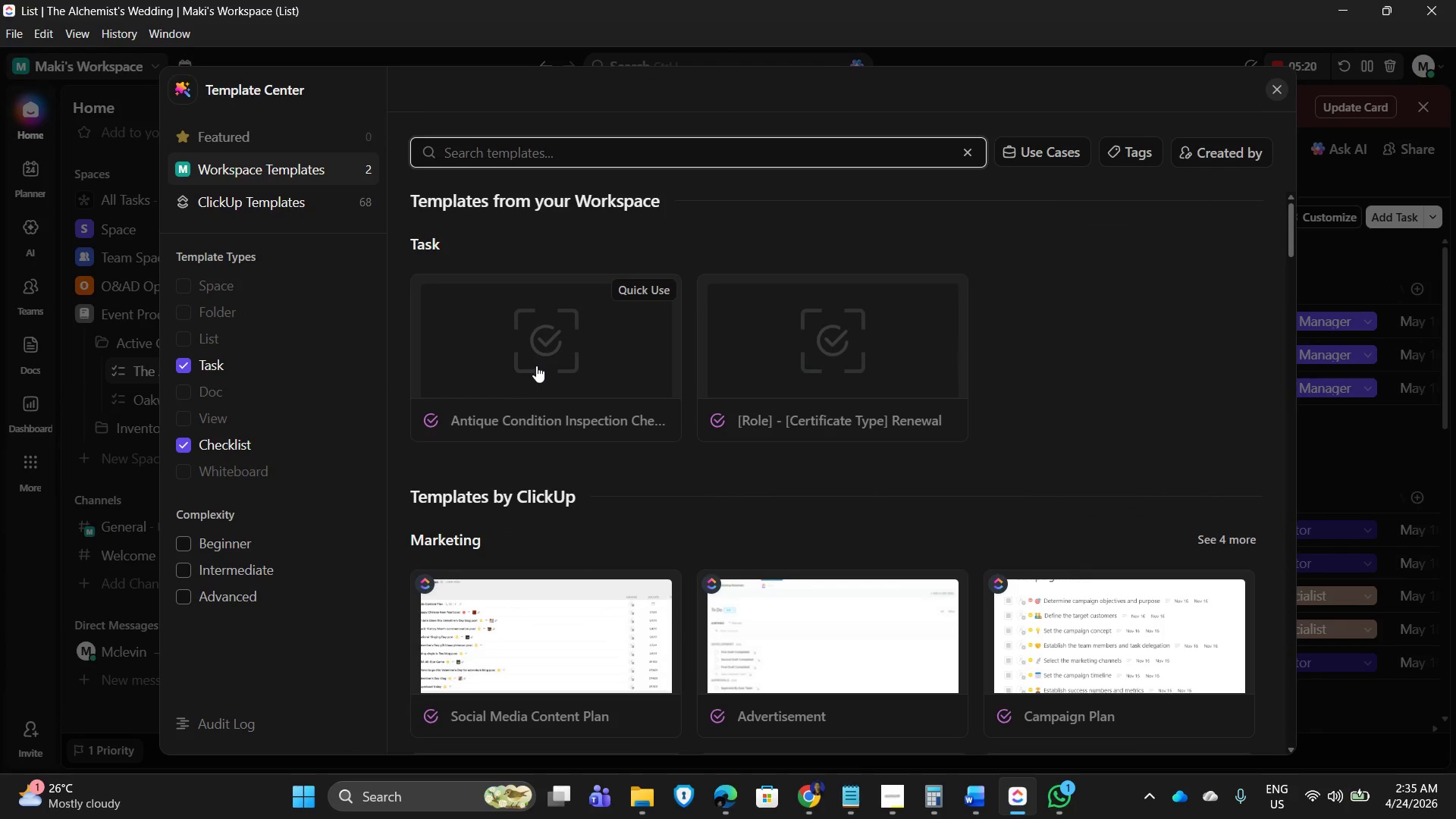 
left_click([536, 363])
 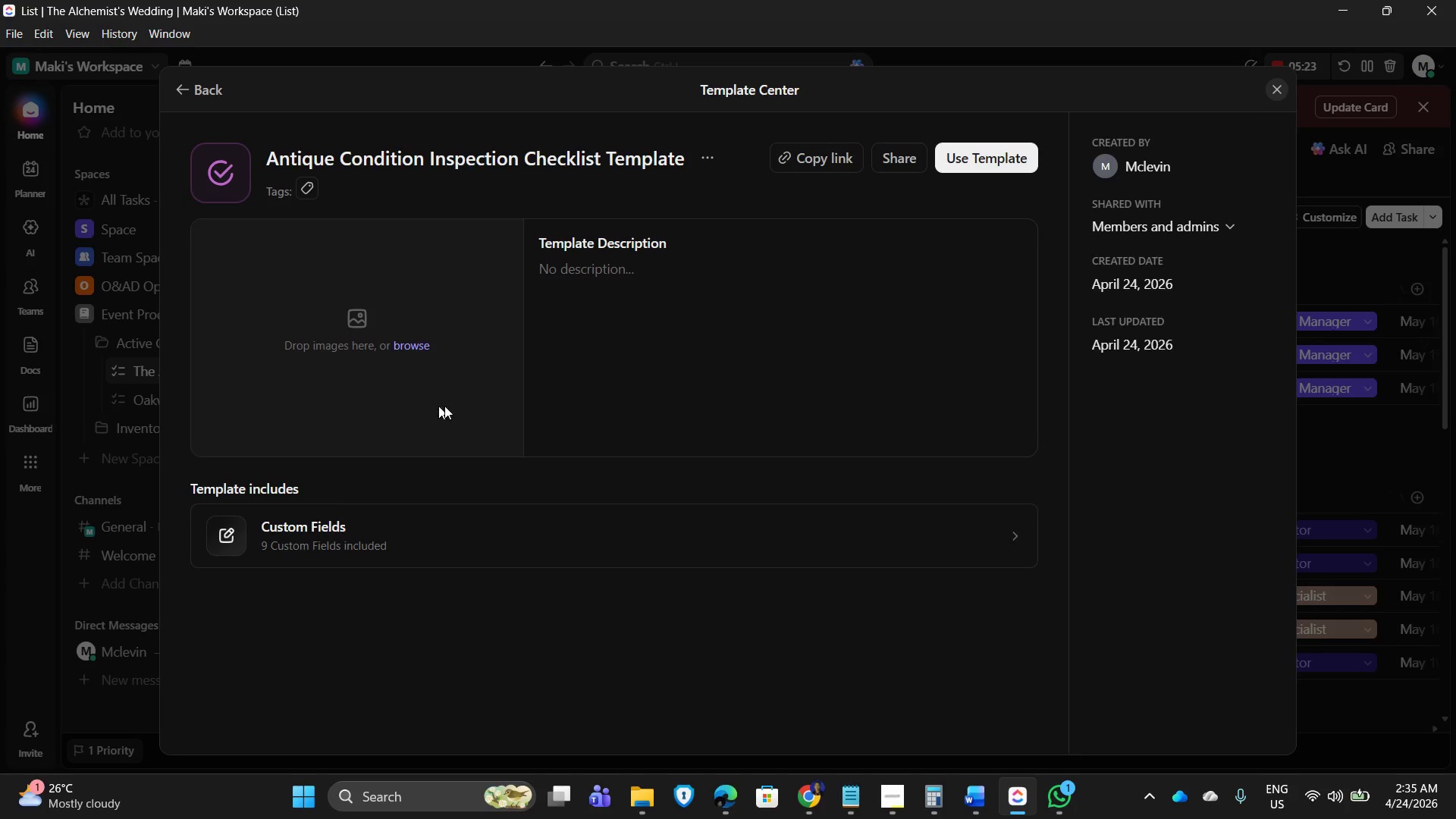 
left_click([407, 533])
 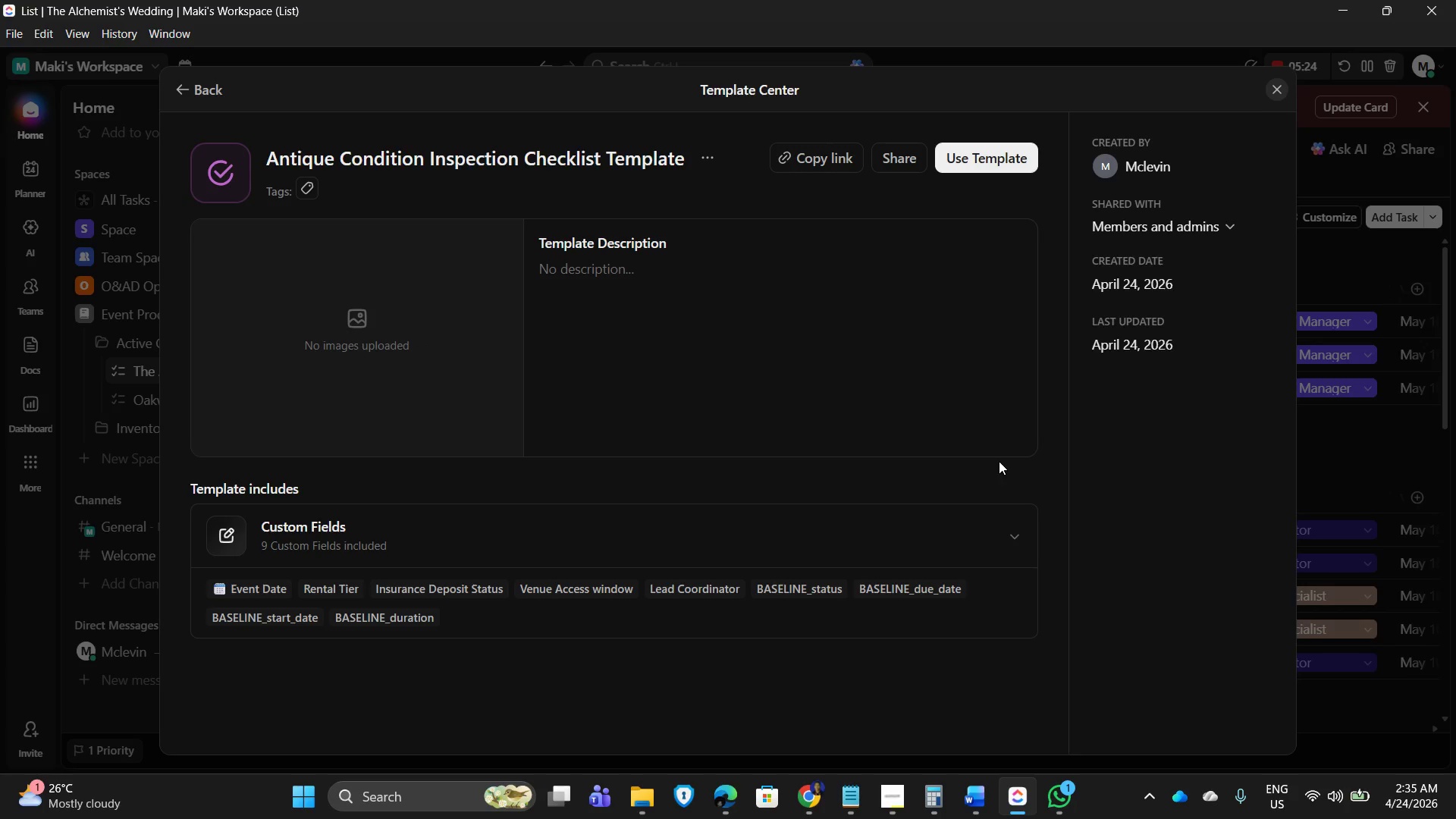 
scroll: coordinate [297, 628], scroll_direction: down, amount: 3.0
 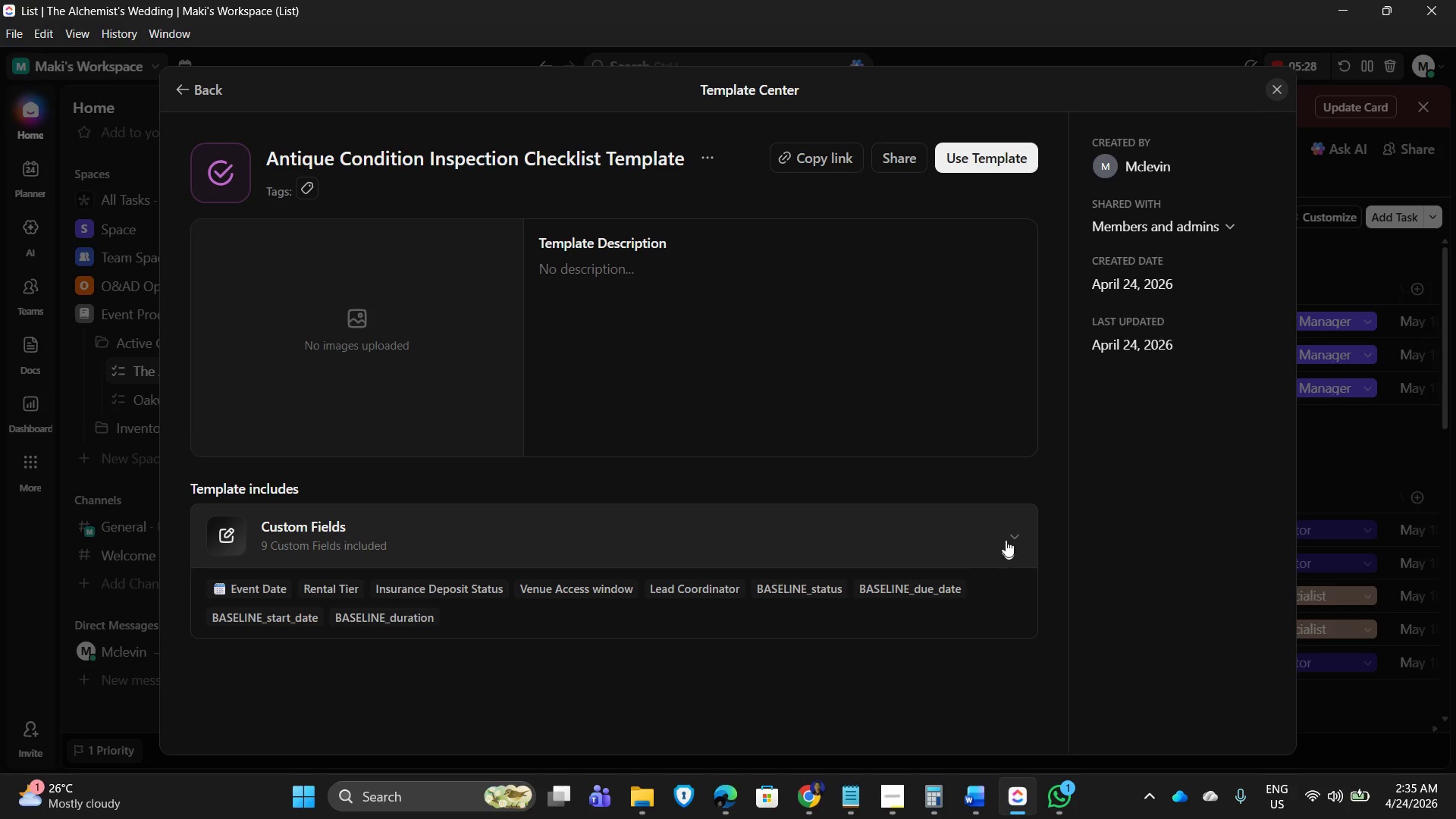 
left_click([1008, 535])
 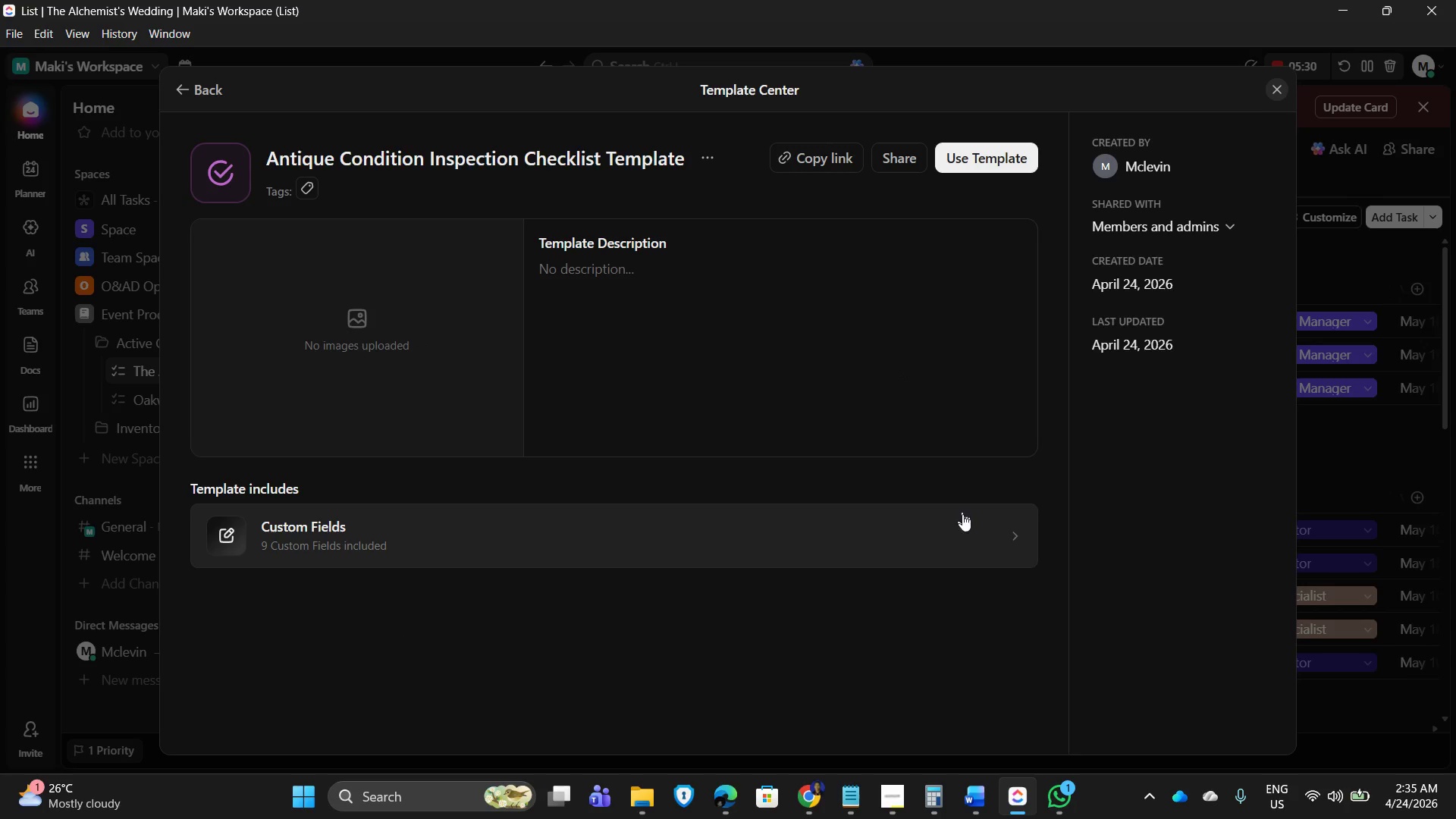 
left_click([1034, 549])
 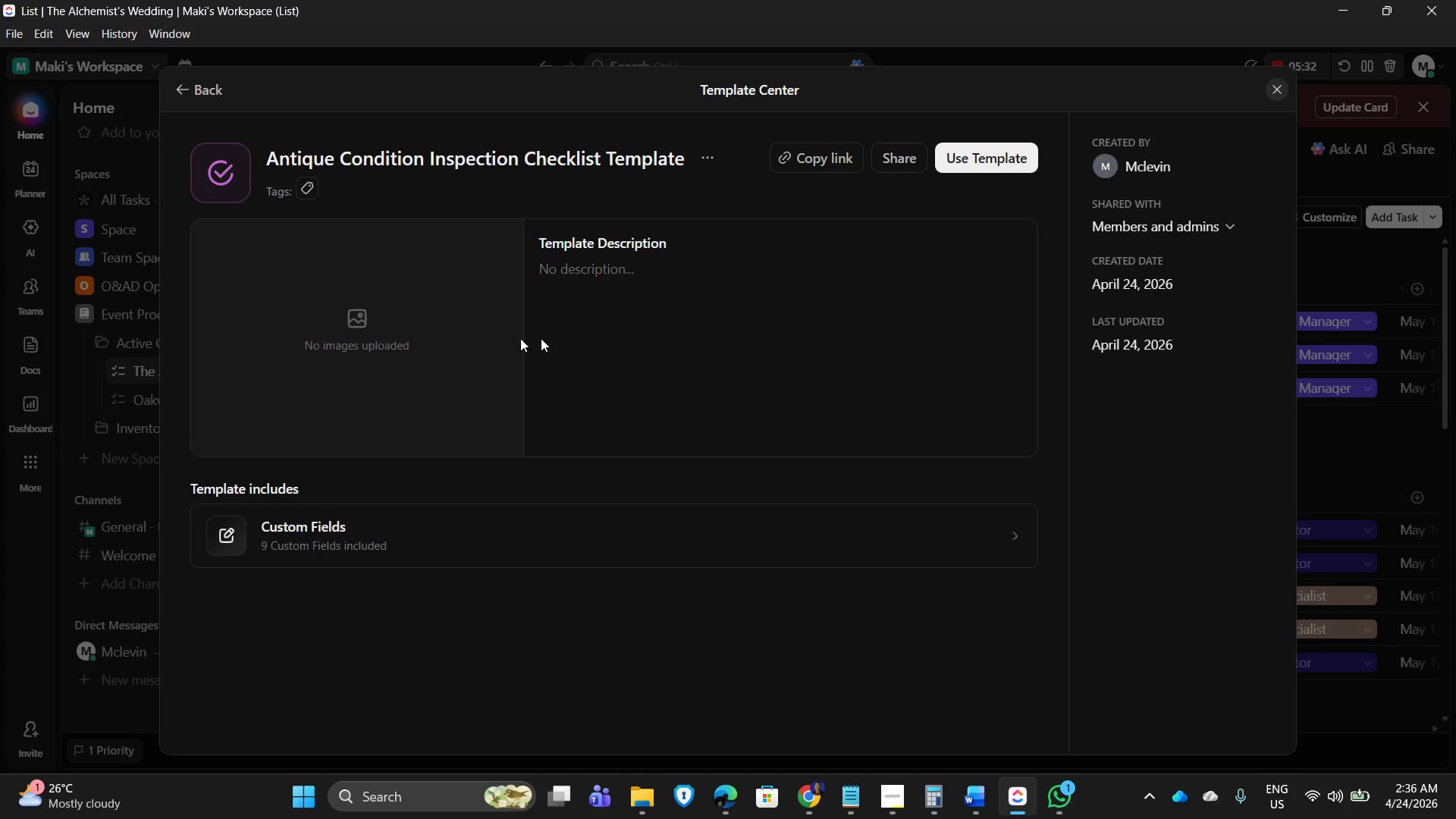 
scroll: coordinate [164, 270], scroll_direction: up, amount: 1.0
 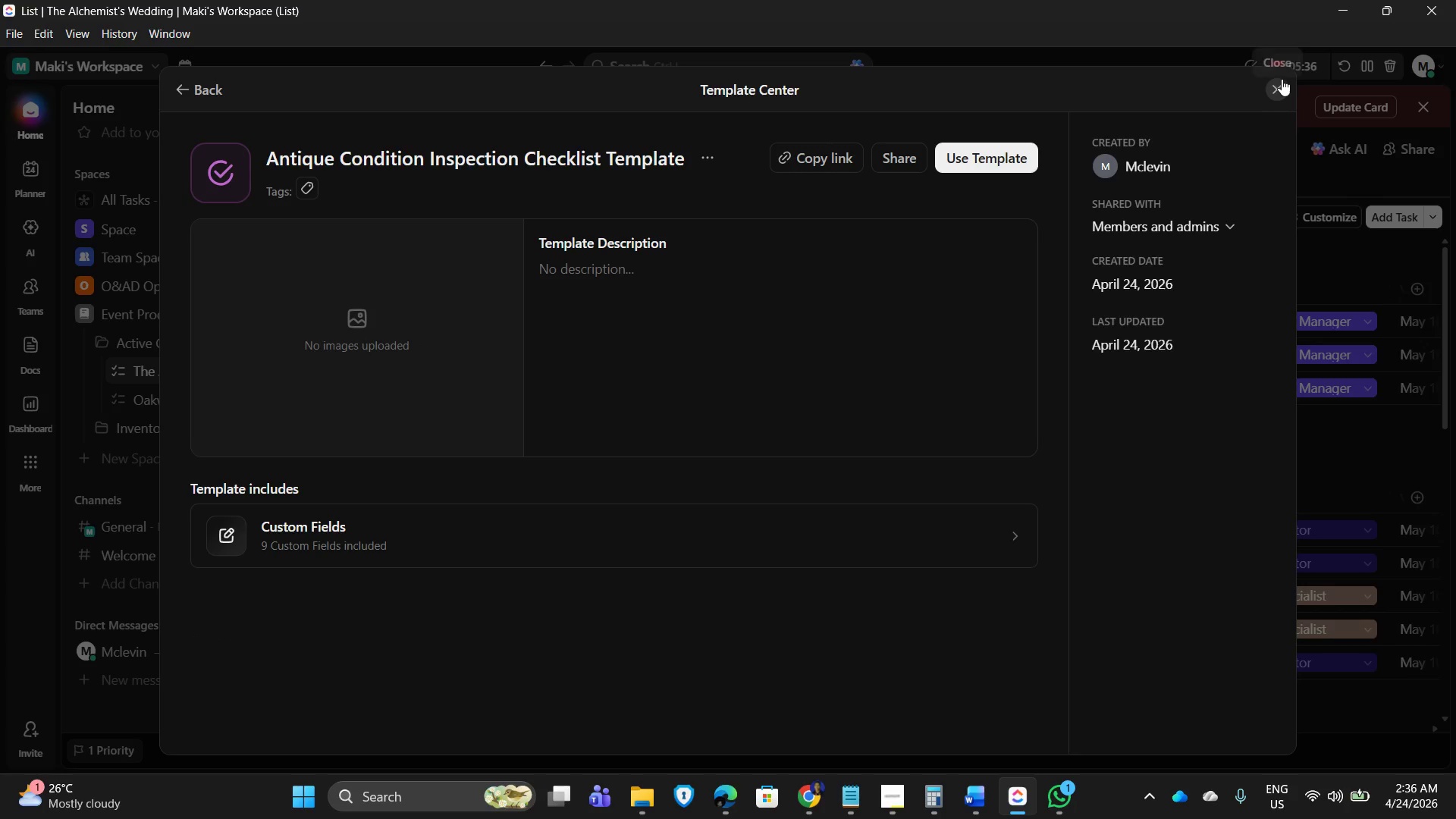 
left_click([1282, 79])
 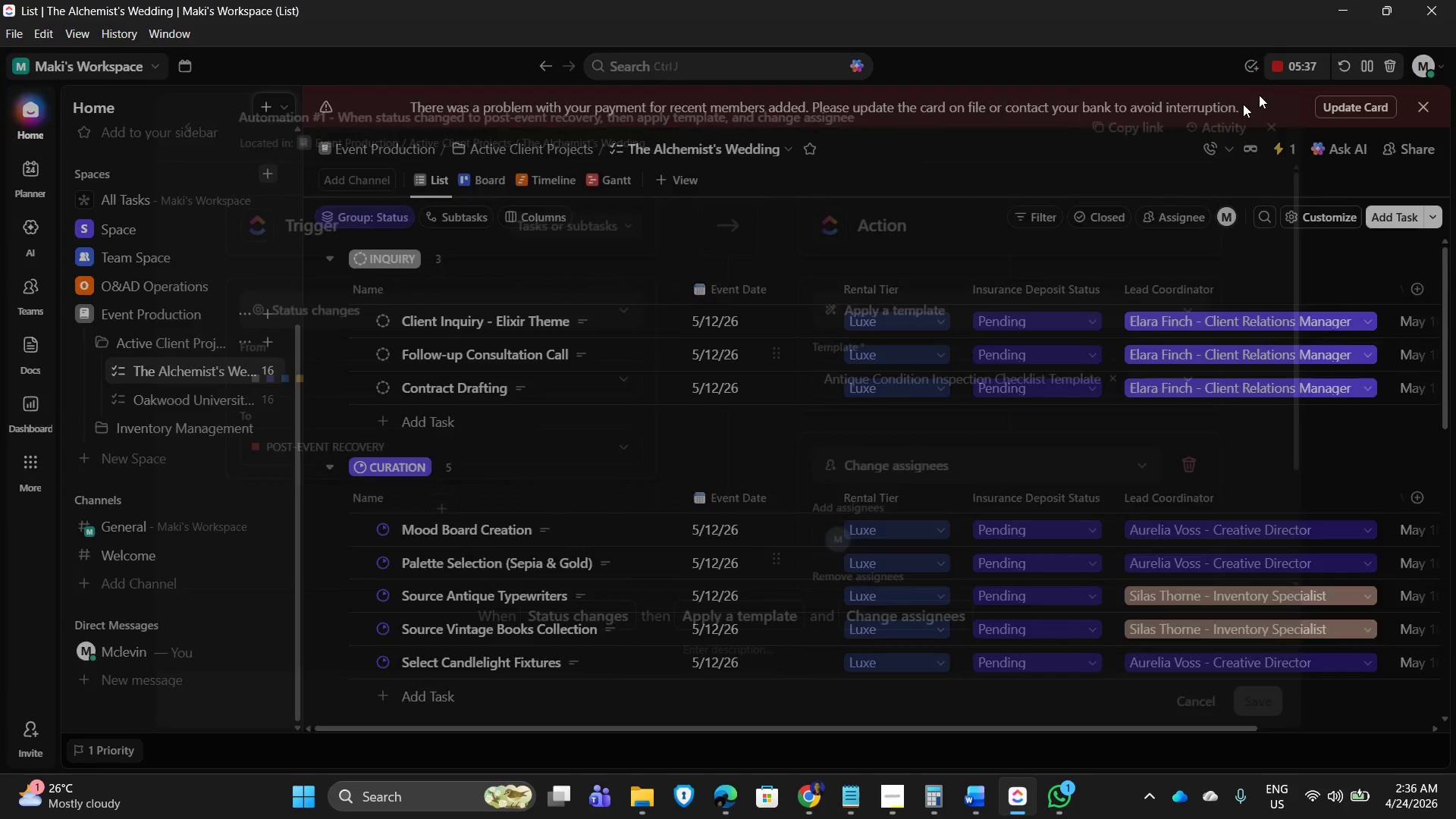 
scroll: coordinate [936, 278], scroll_direction: down, amount: 1.0
 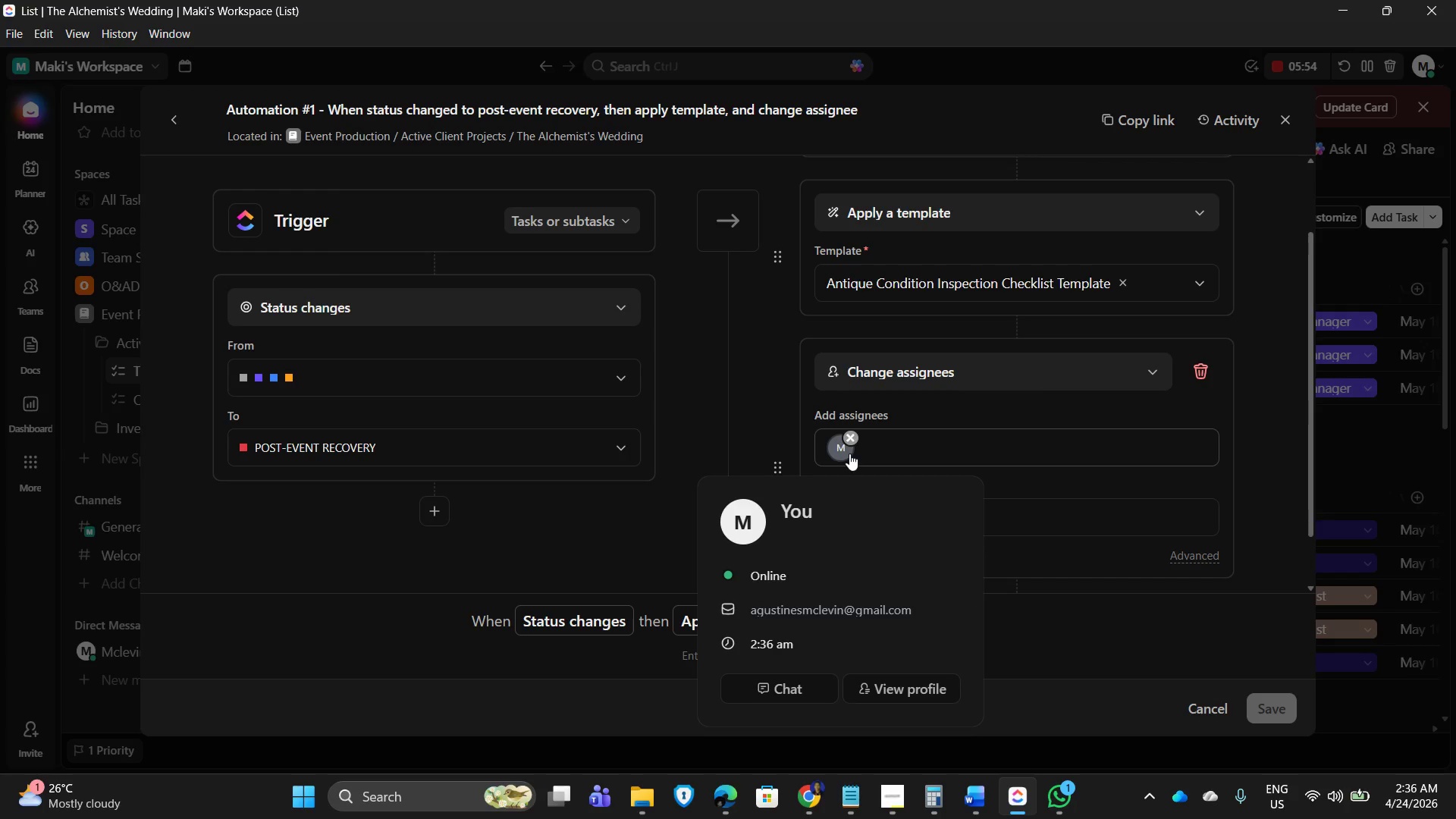 
wait(21.49)
 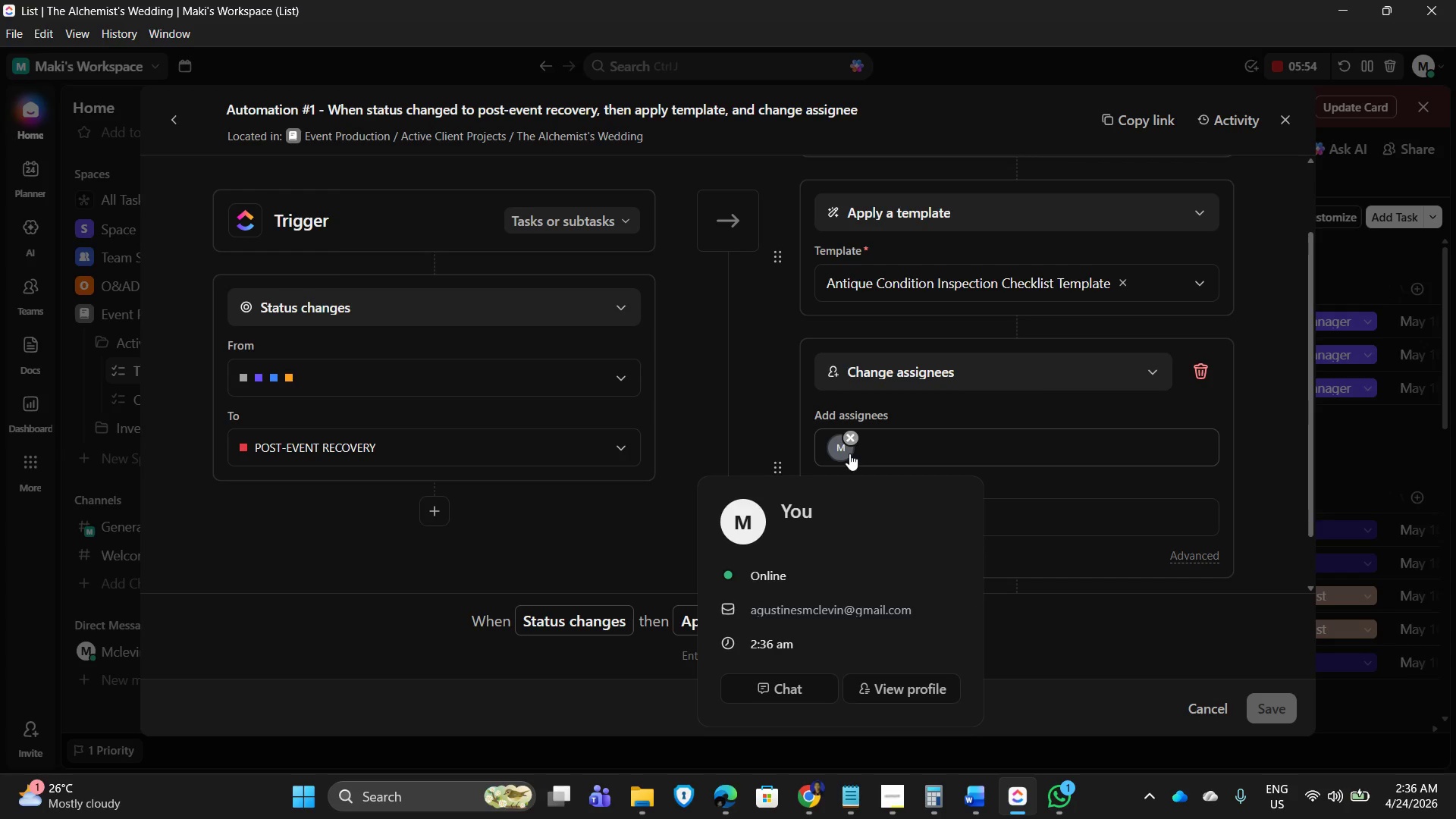 
left_click([890, 449])
 